 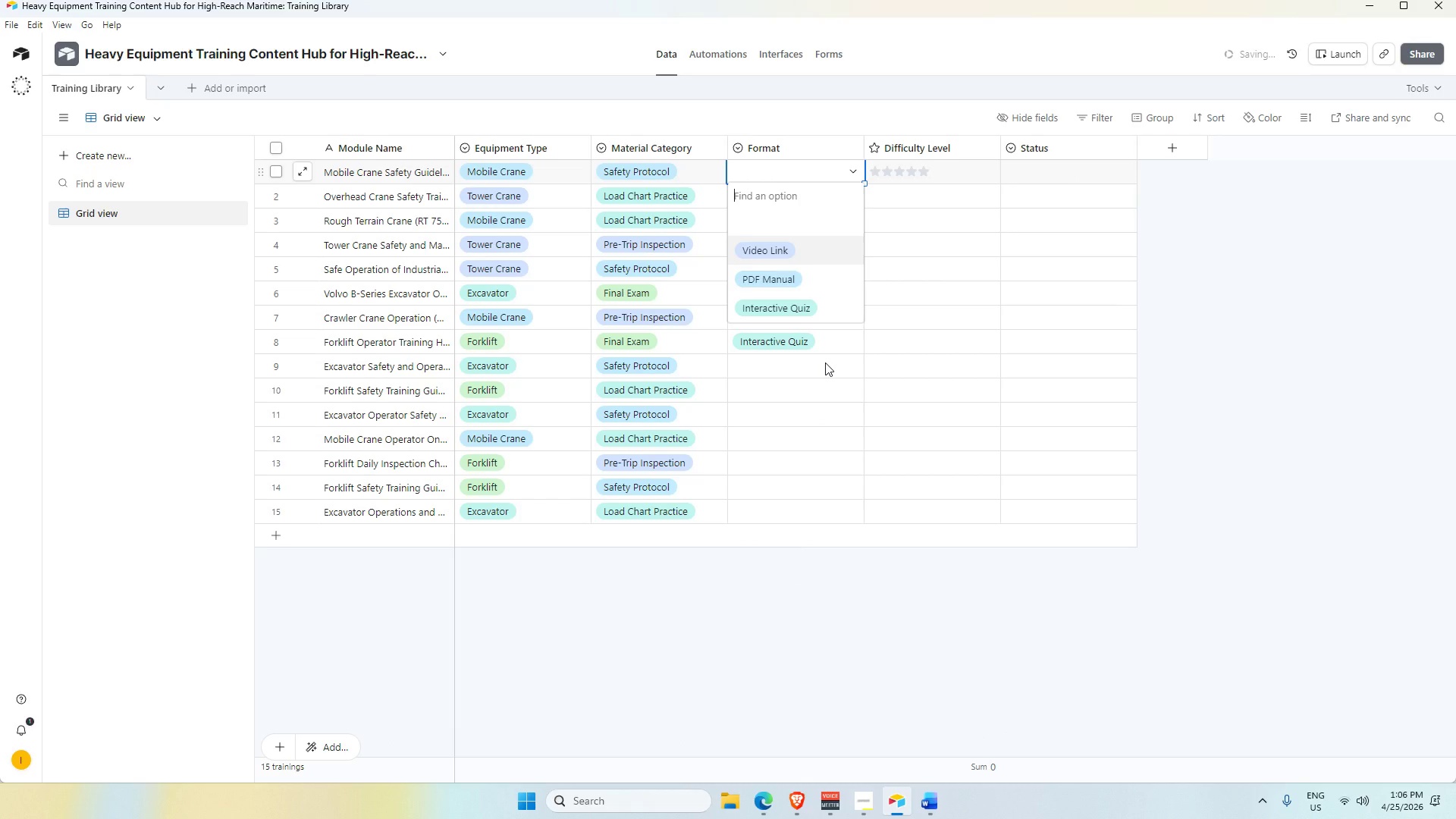 
left_click_drag(start_coordinate=[876, 696], to_coordinate=[872, 695])
 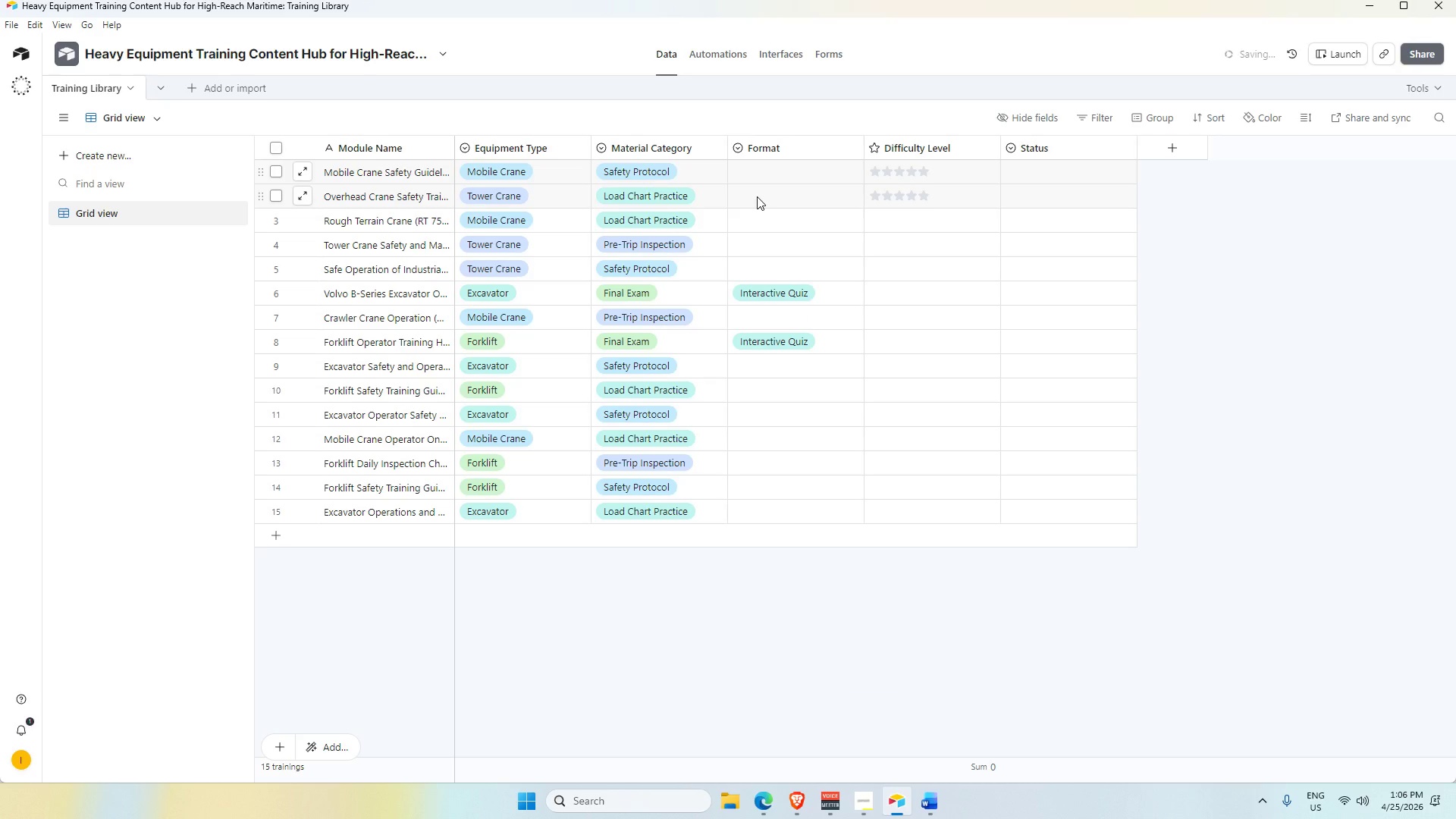 
left_click([757, 196])
 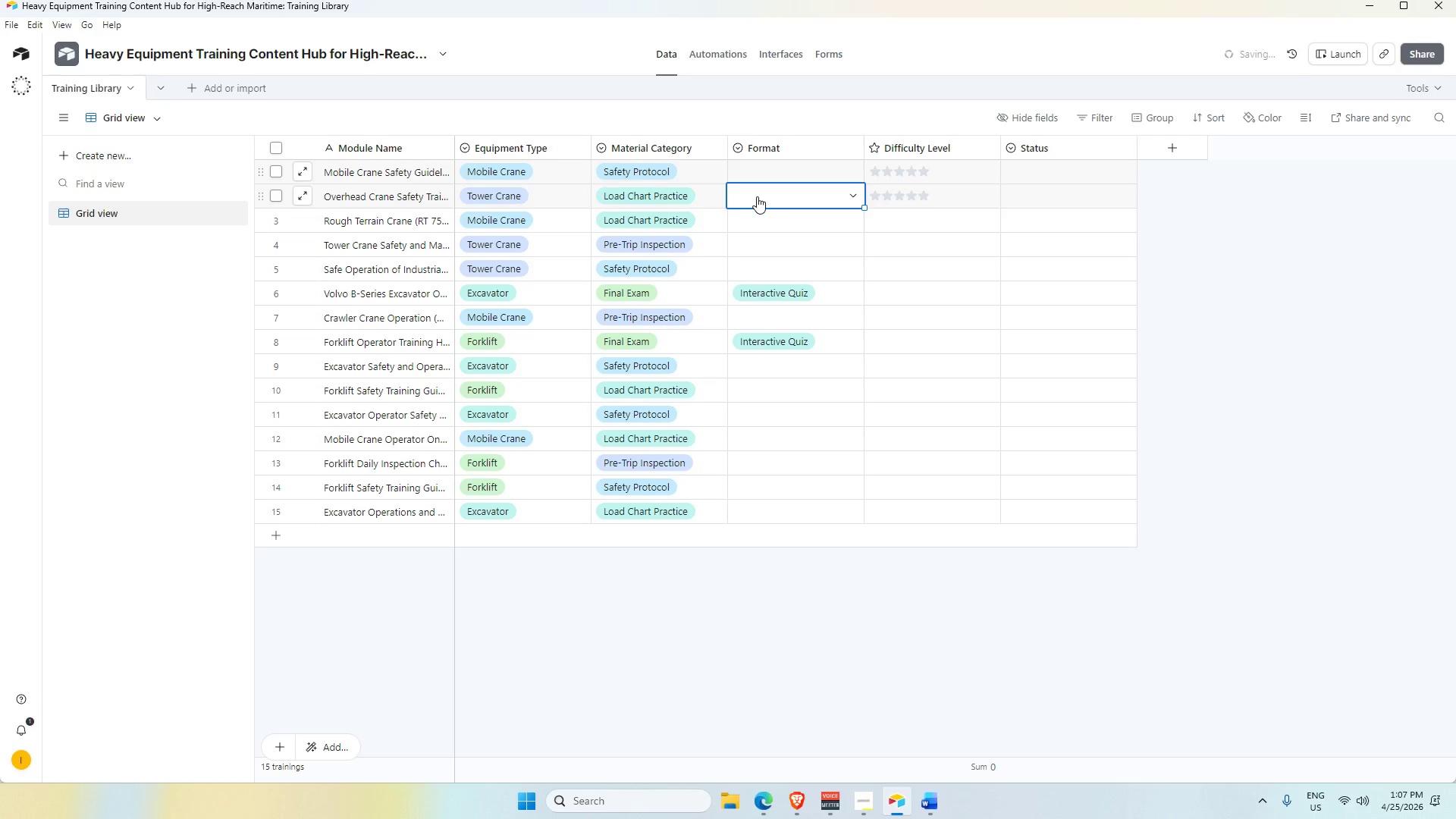 
left_click([757, 196])
 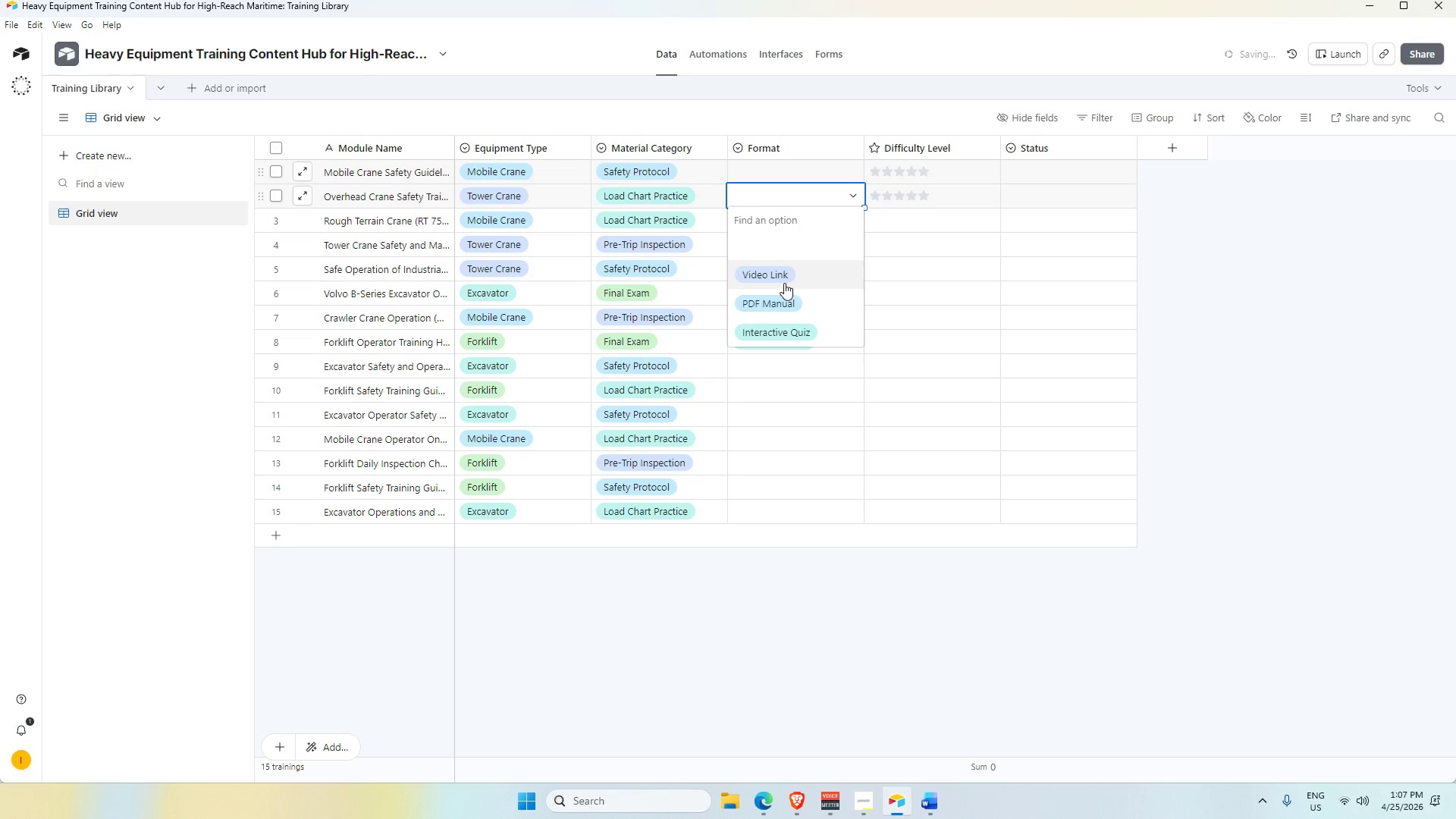 
left_click([784, 283])
 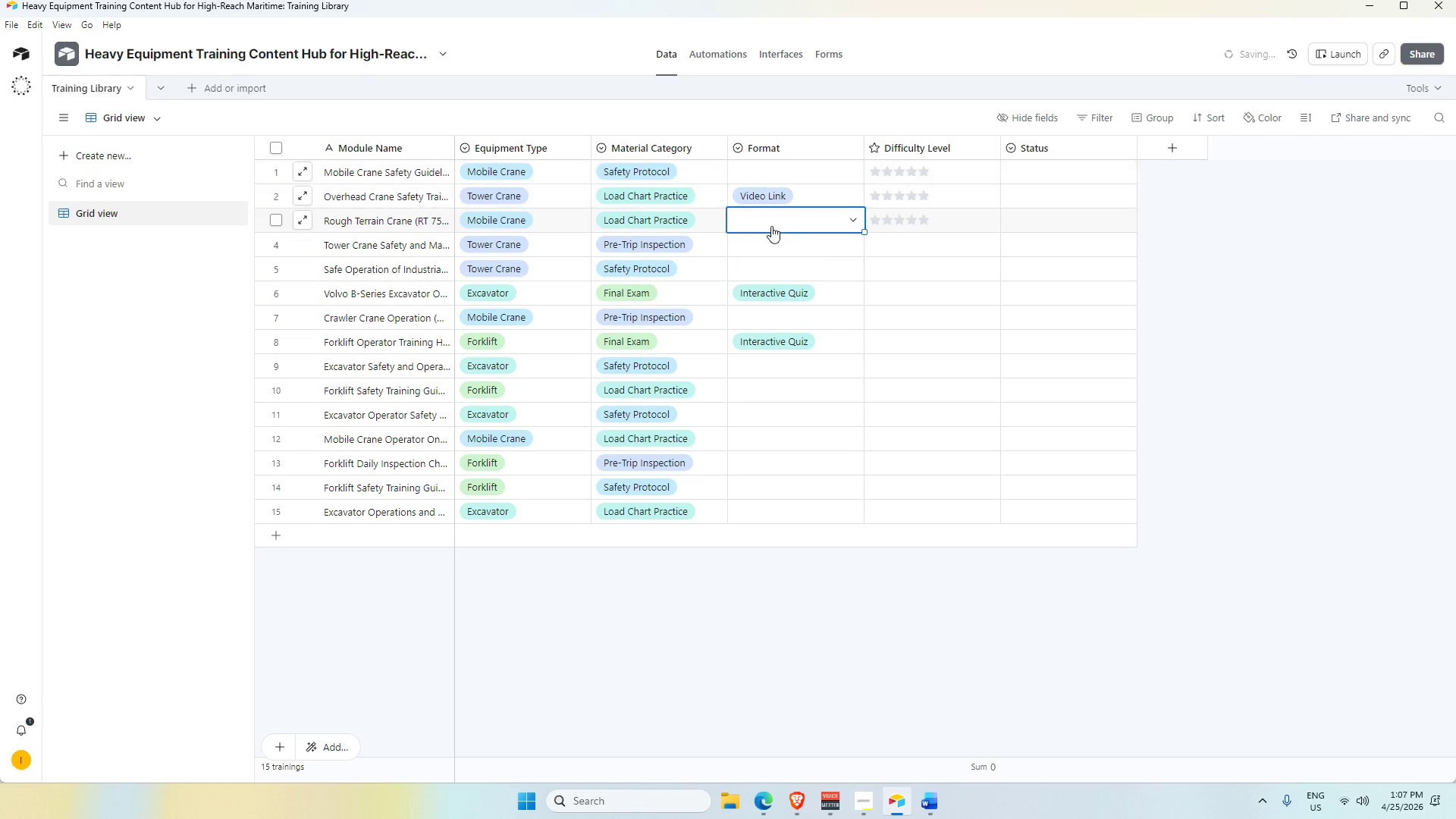 
double_click([771, 226])
 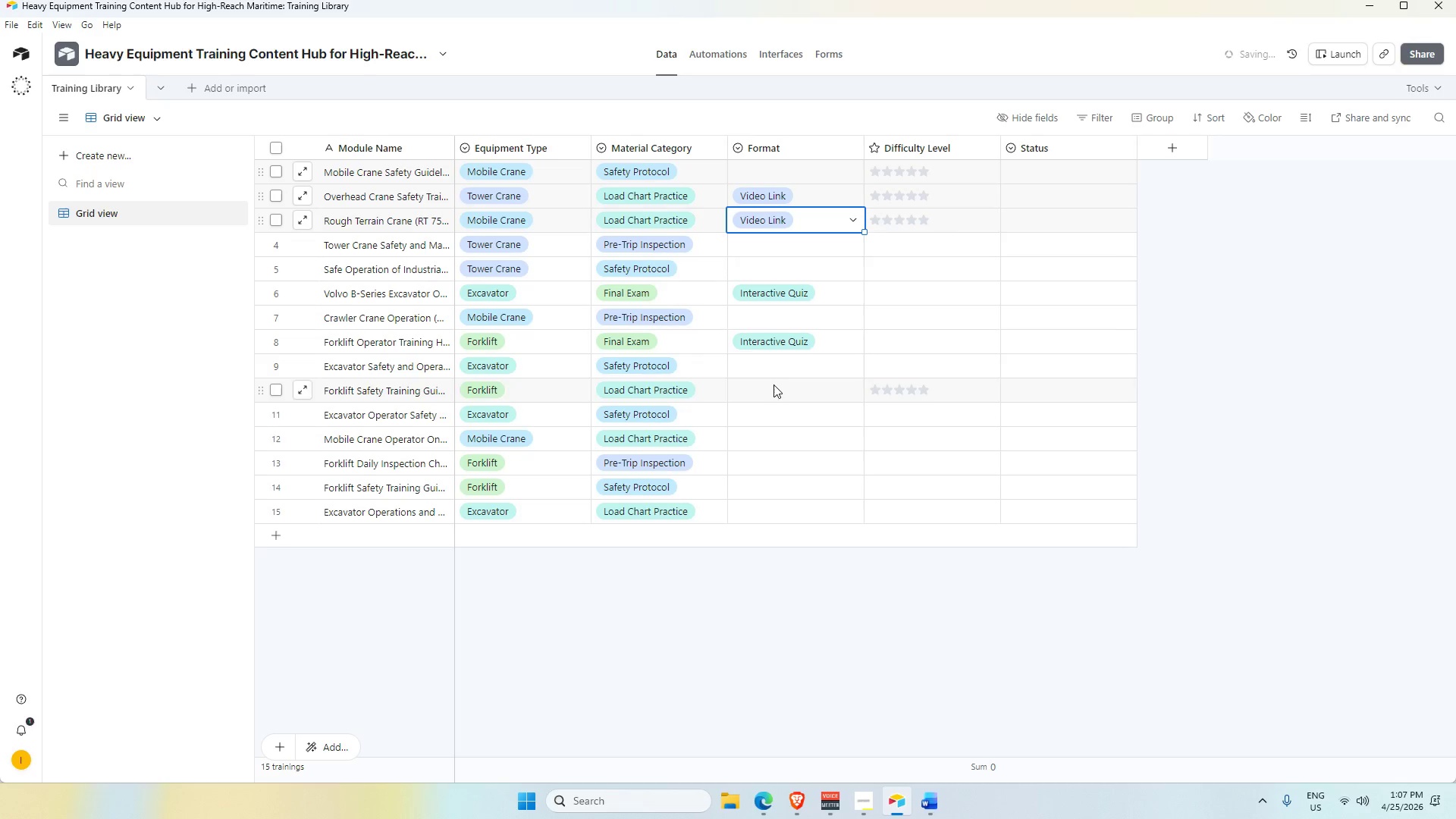 
left_click([781, 388])
 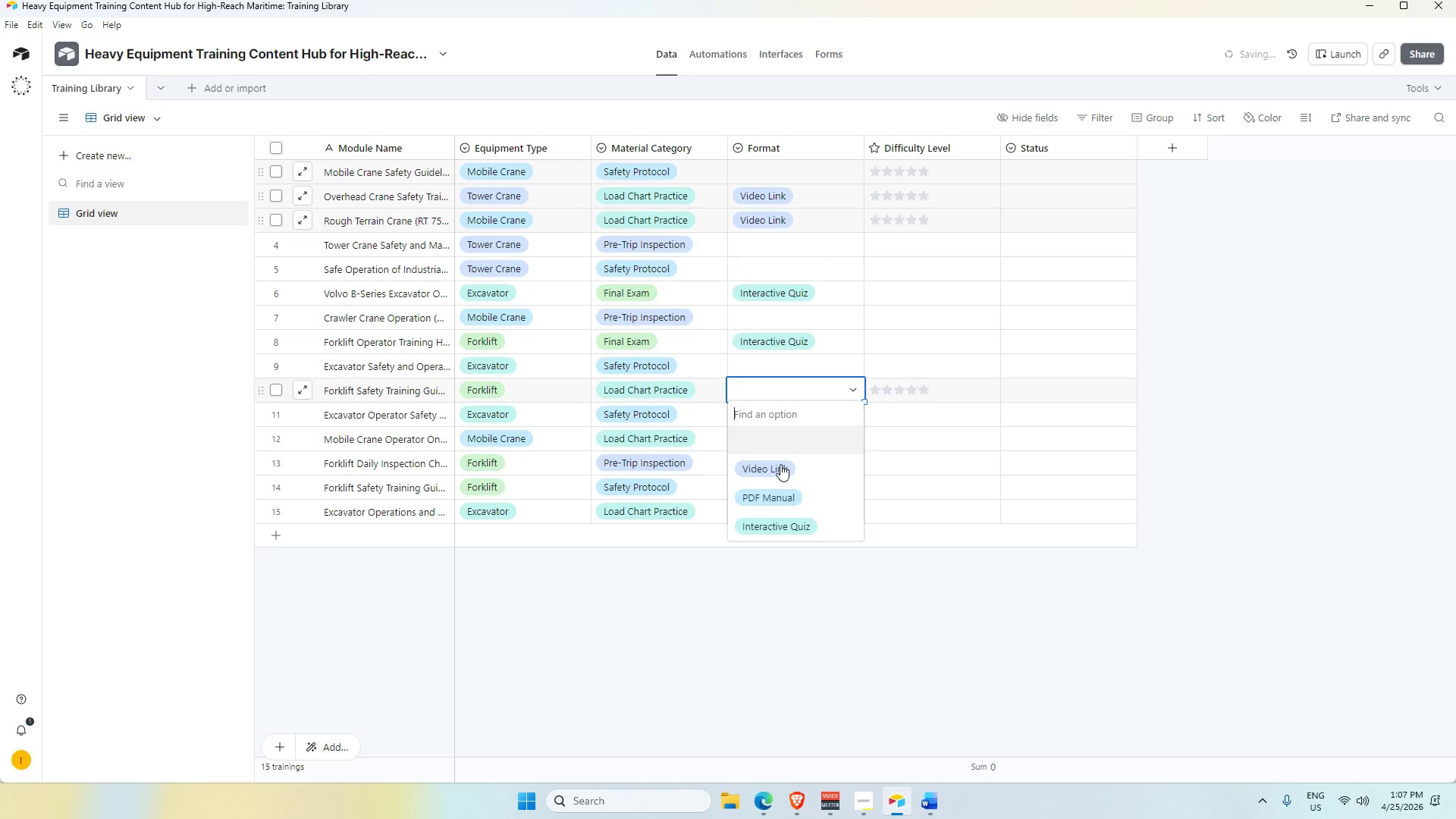 
left_click([780, 464])
 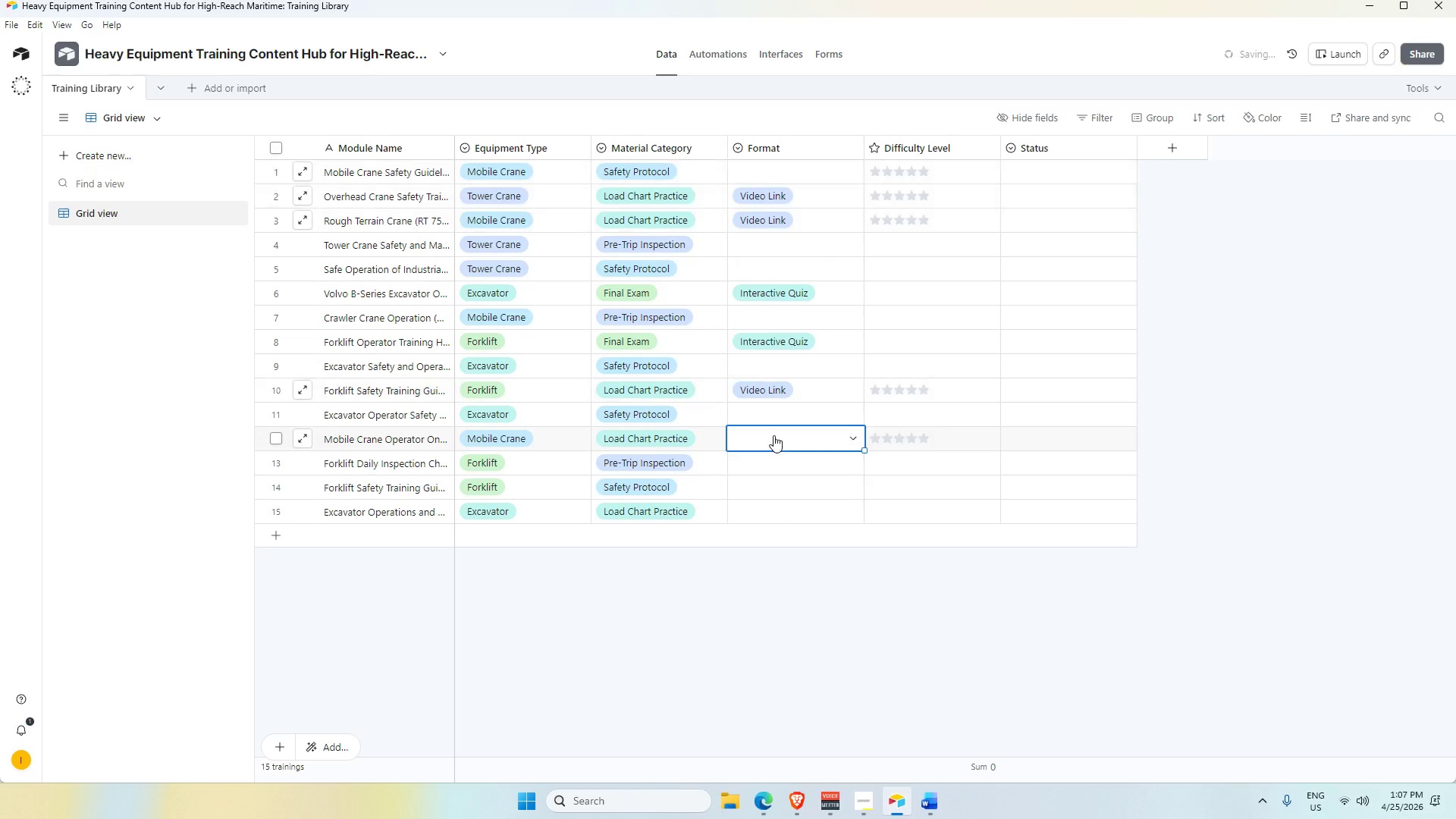 
double_click([774, 435])
 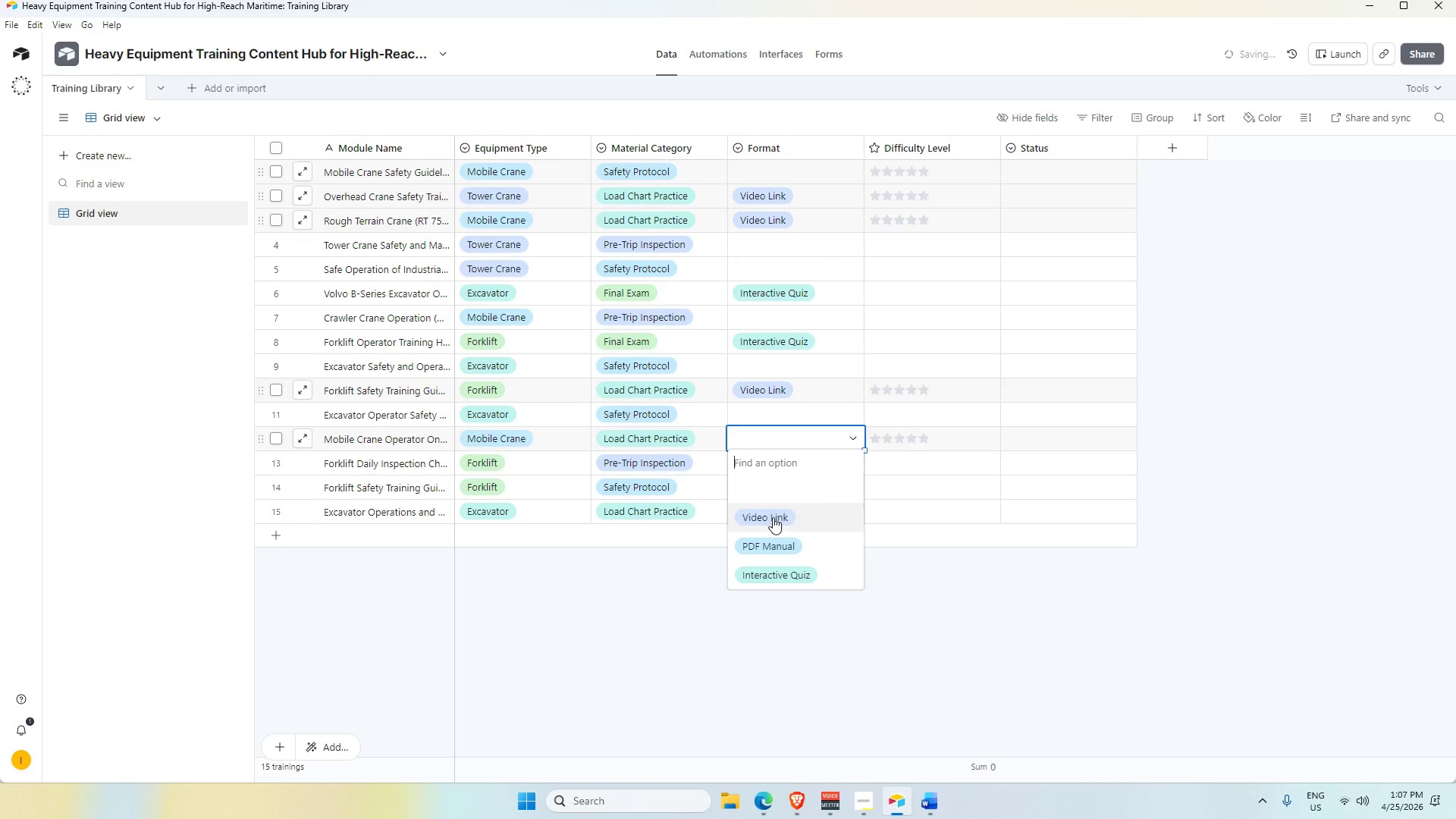 
left_click([773, 517])
 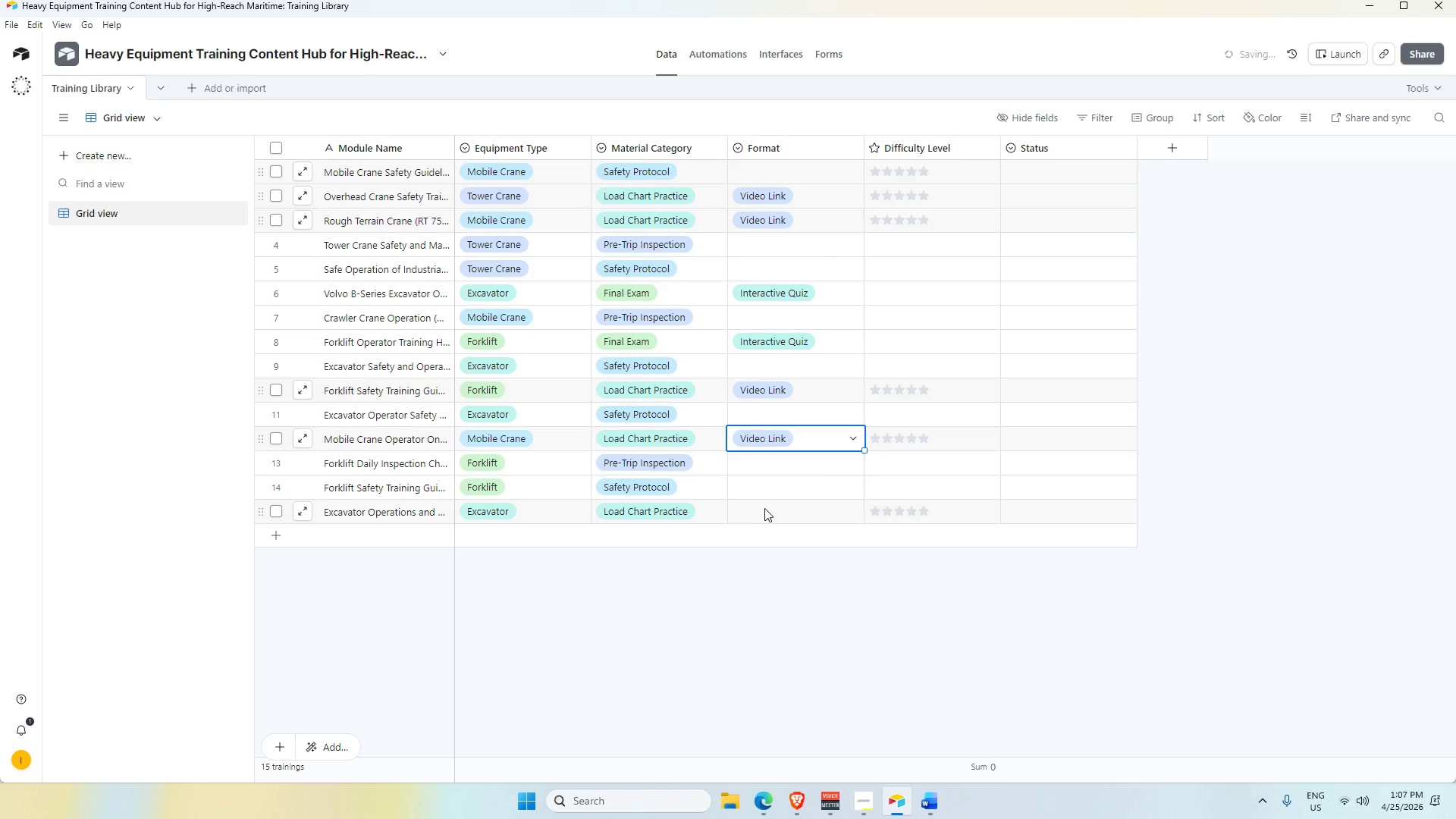 
double_click([764, 508])
 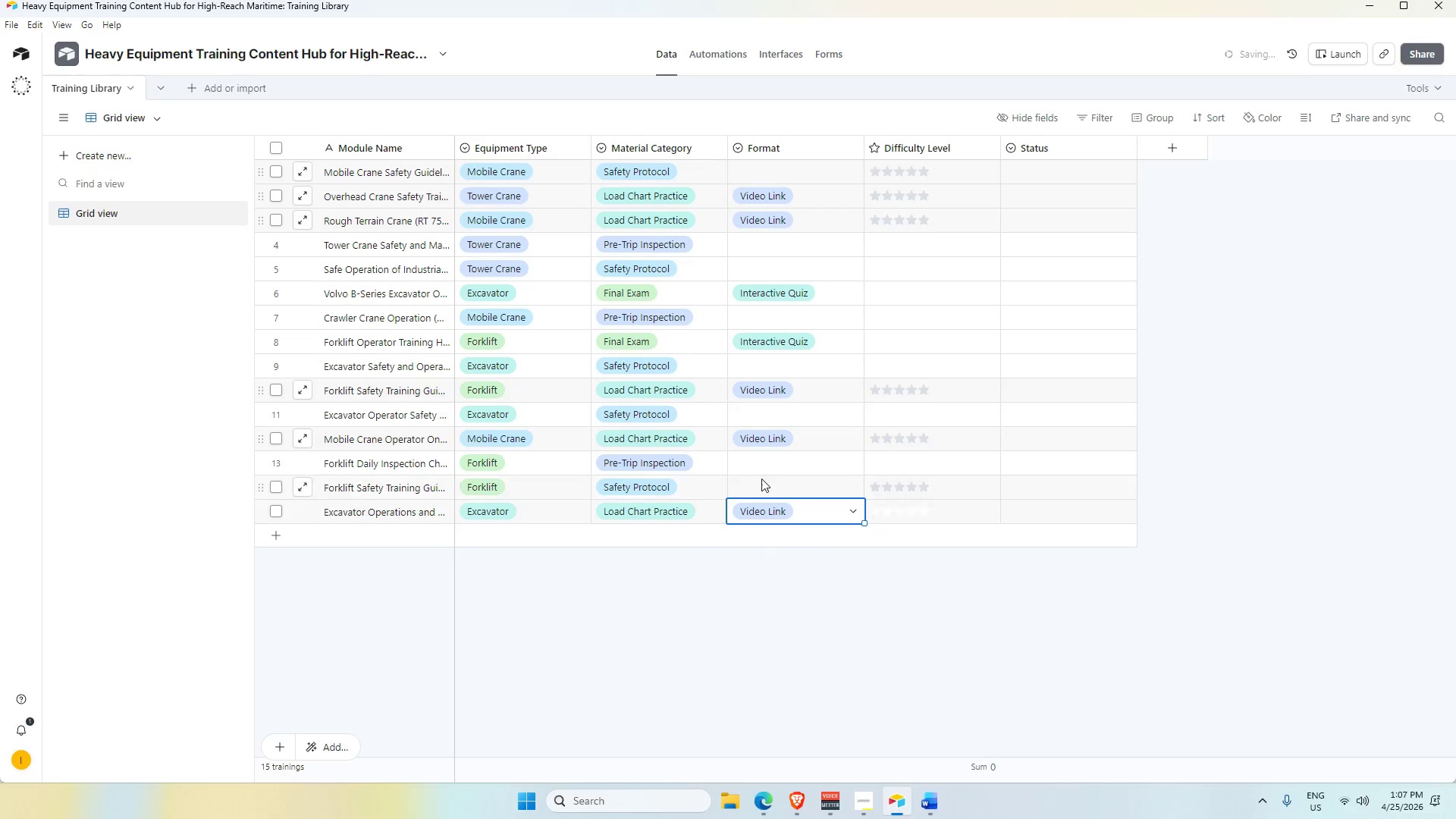 
double_click([760, 477])
 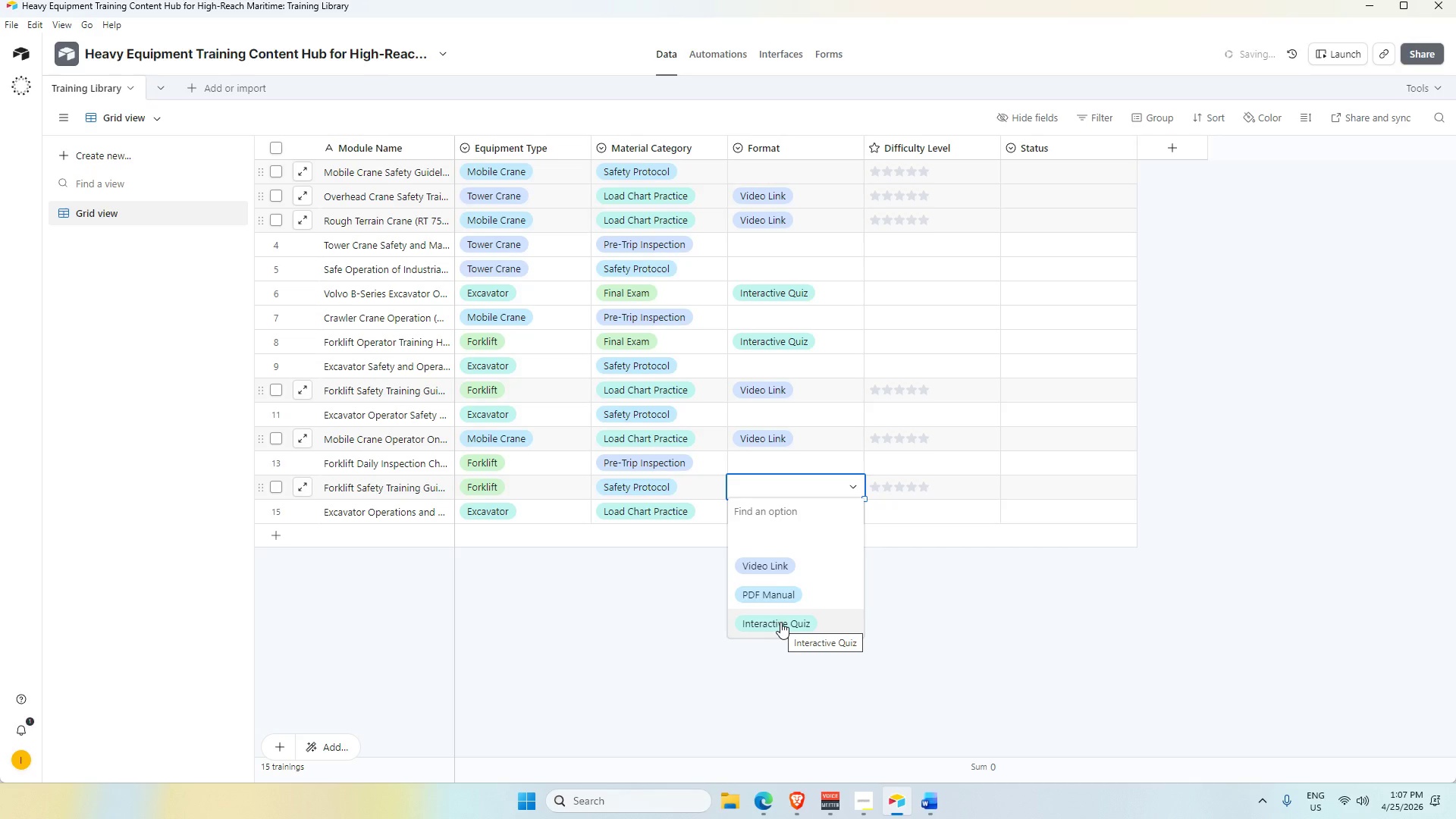 
wait(26.19)
 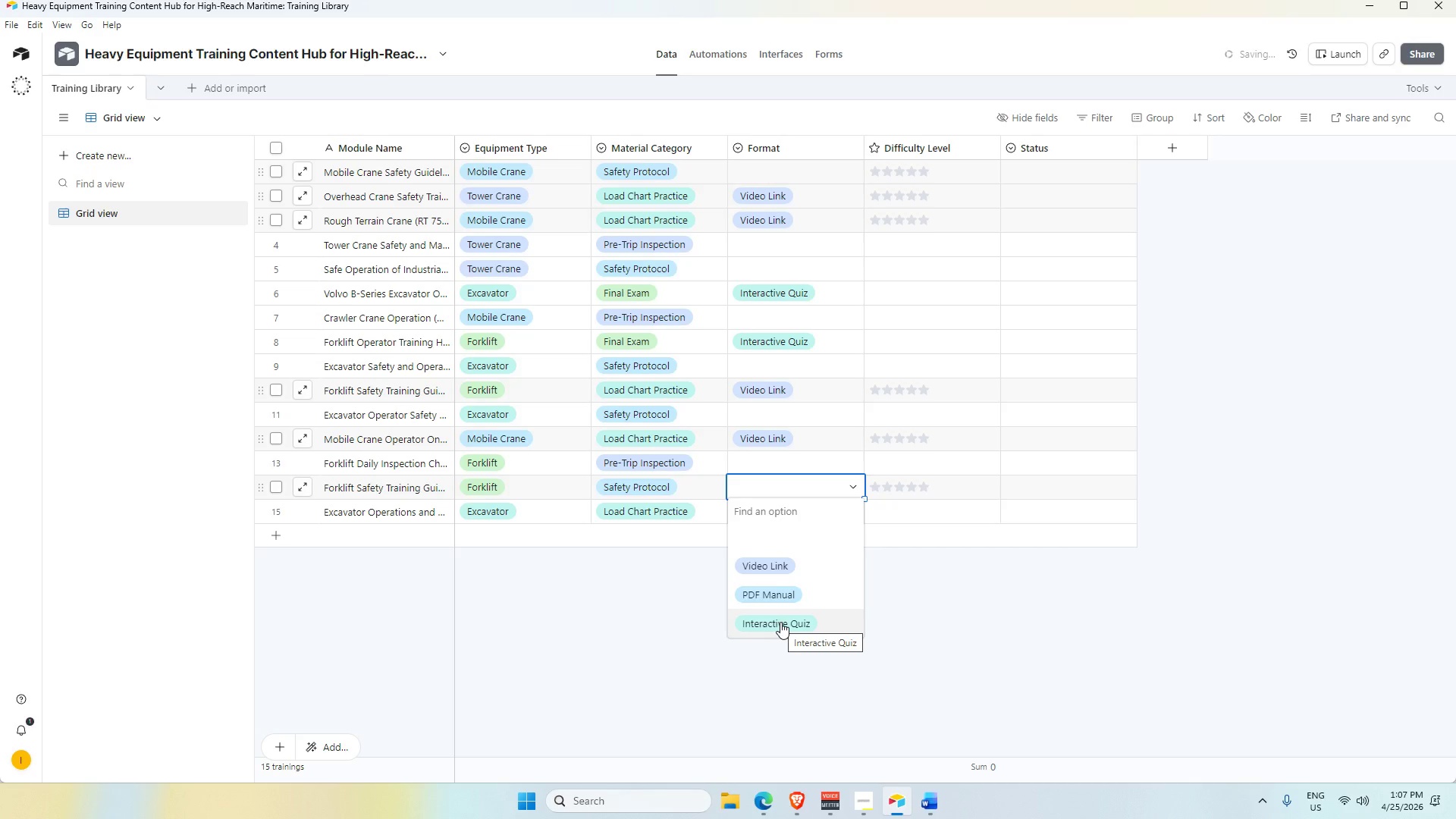 
left_click([780, 593])
 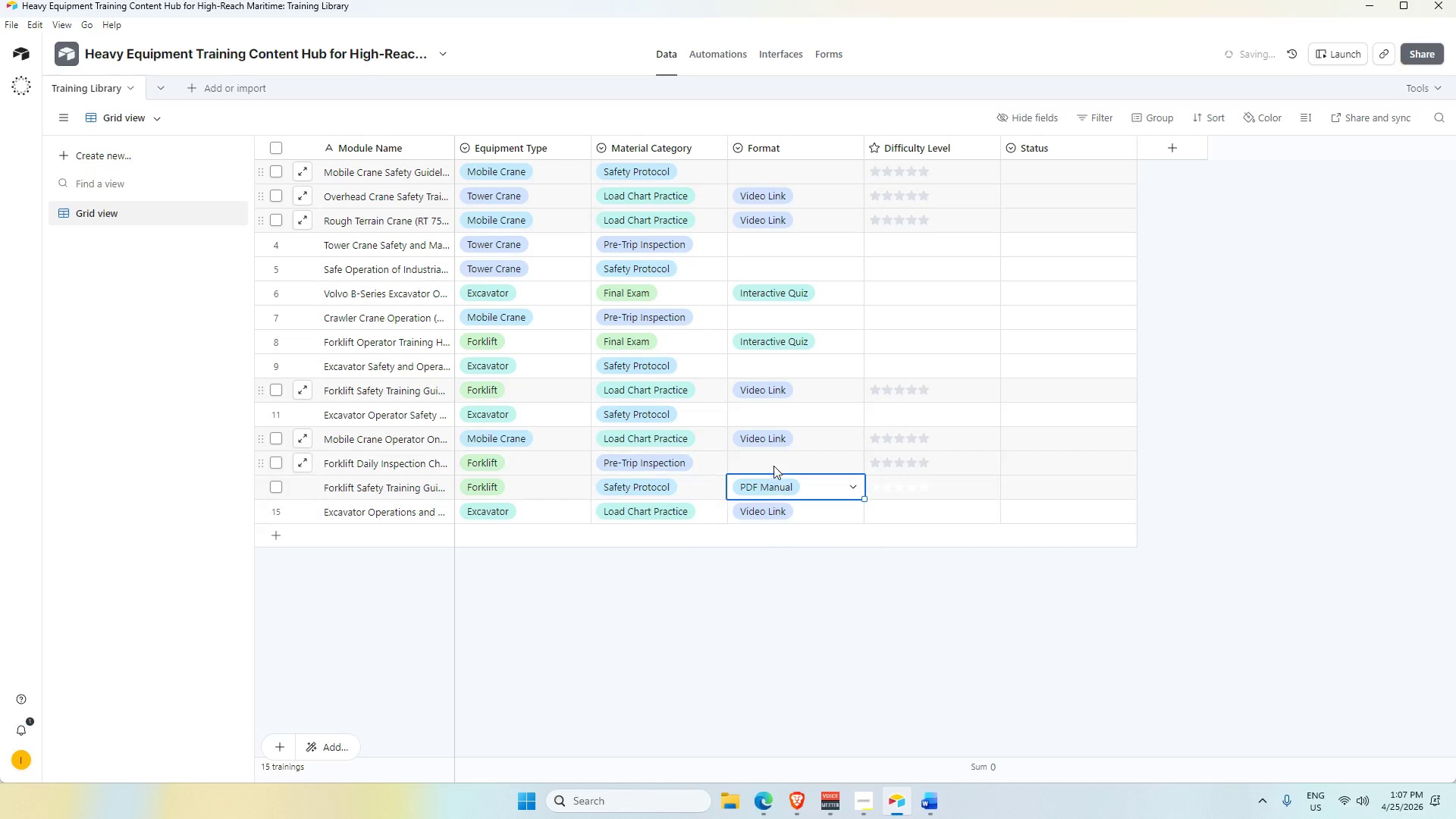 
left_click([774, 466])
 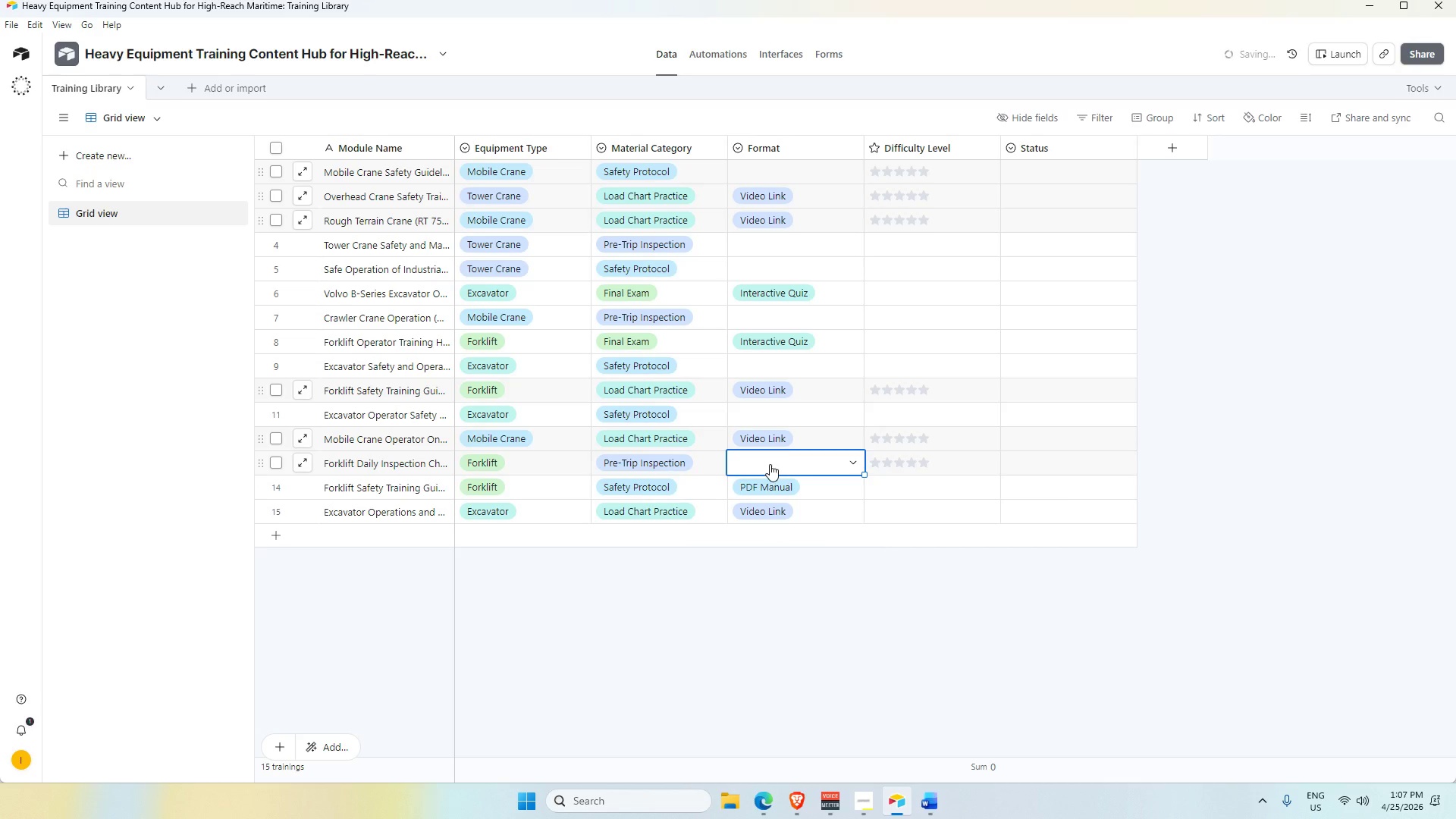 
left_click([768, 462])
 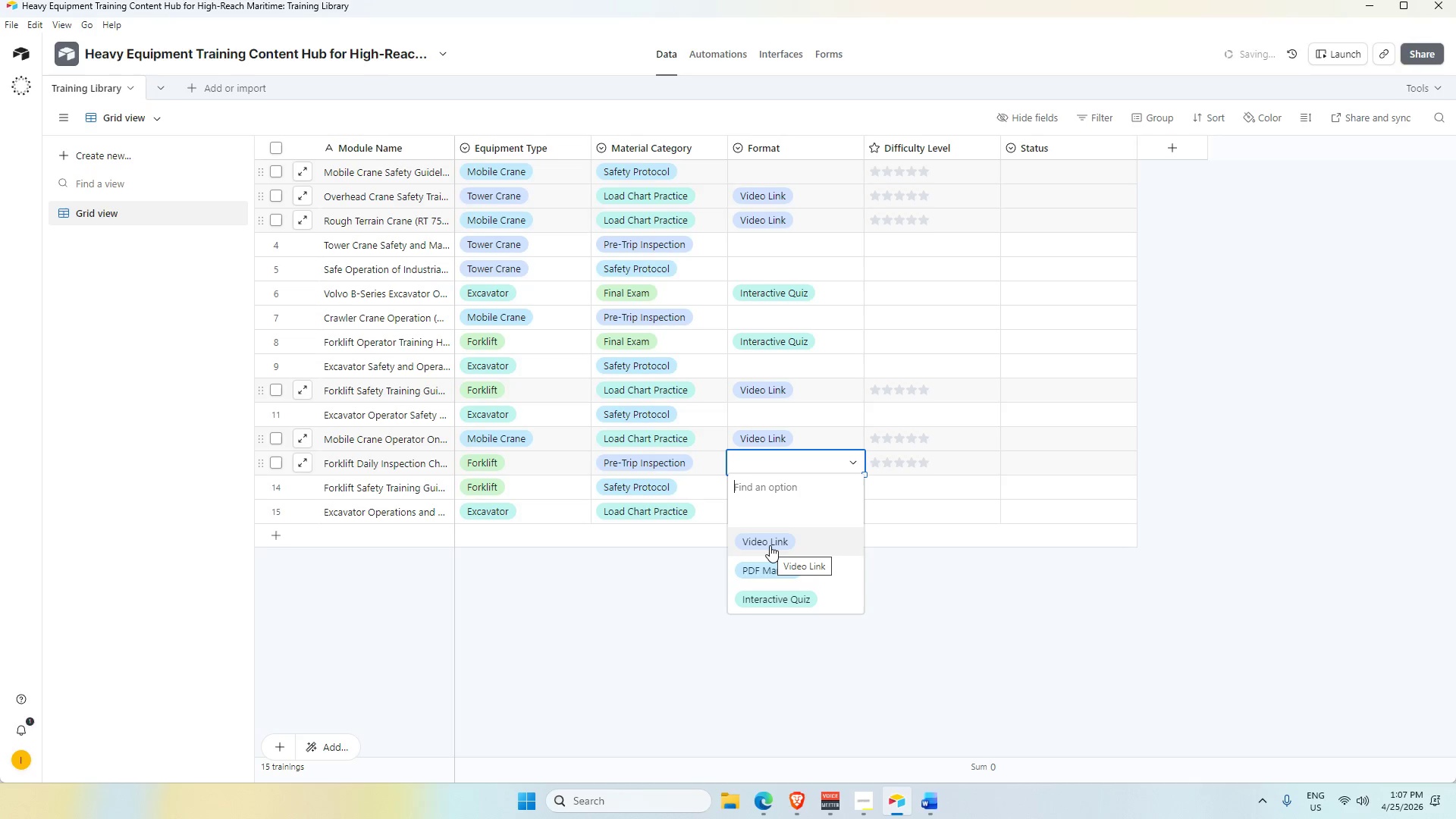 
left_click([770, 545])
 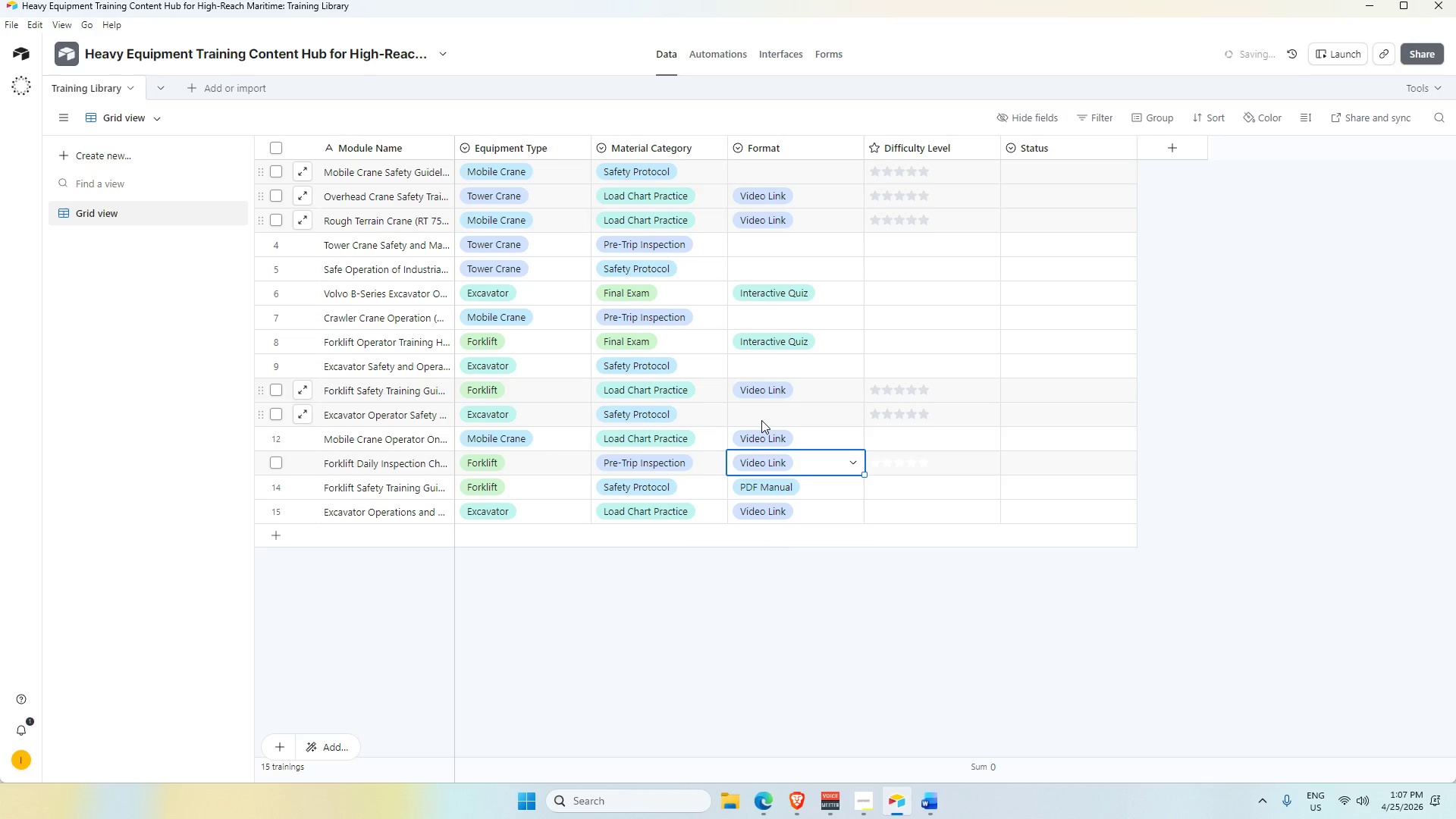 
double_click([761, 420])
 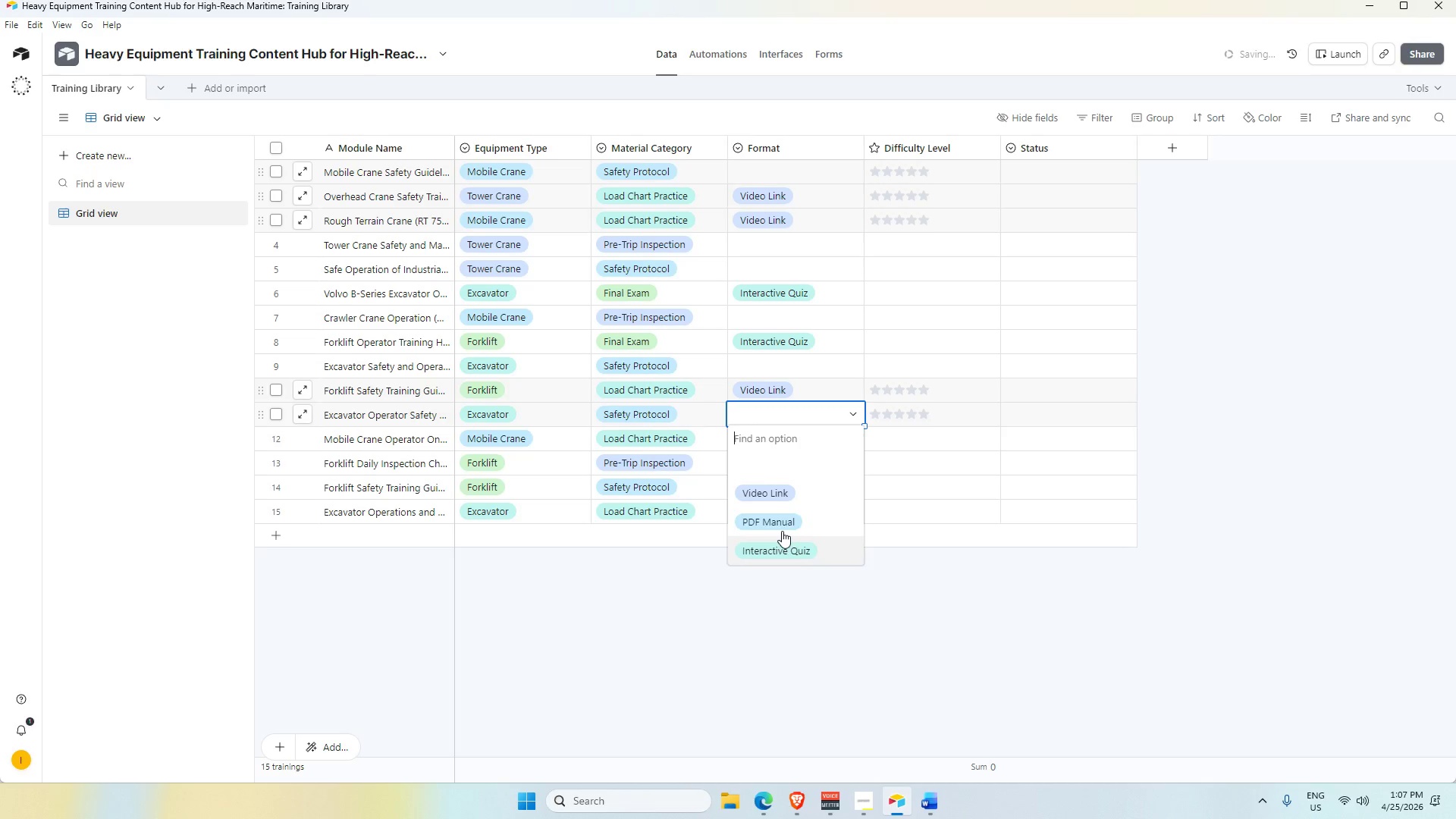 
left_click([781, 524])
 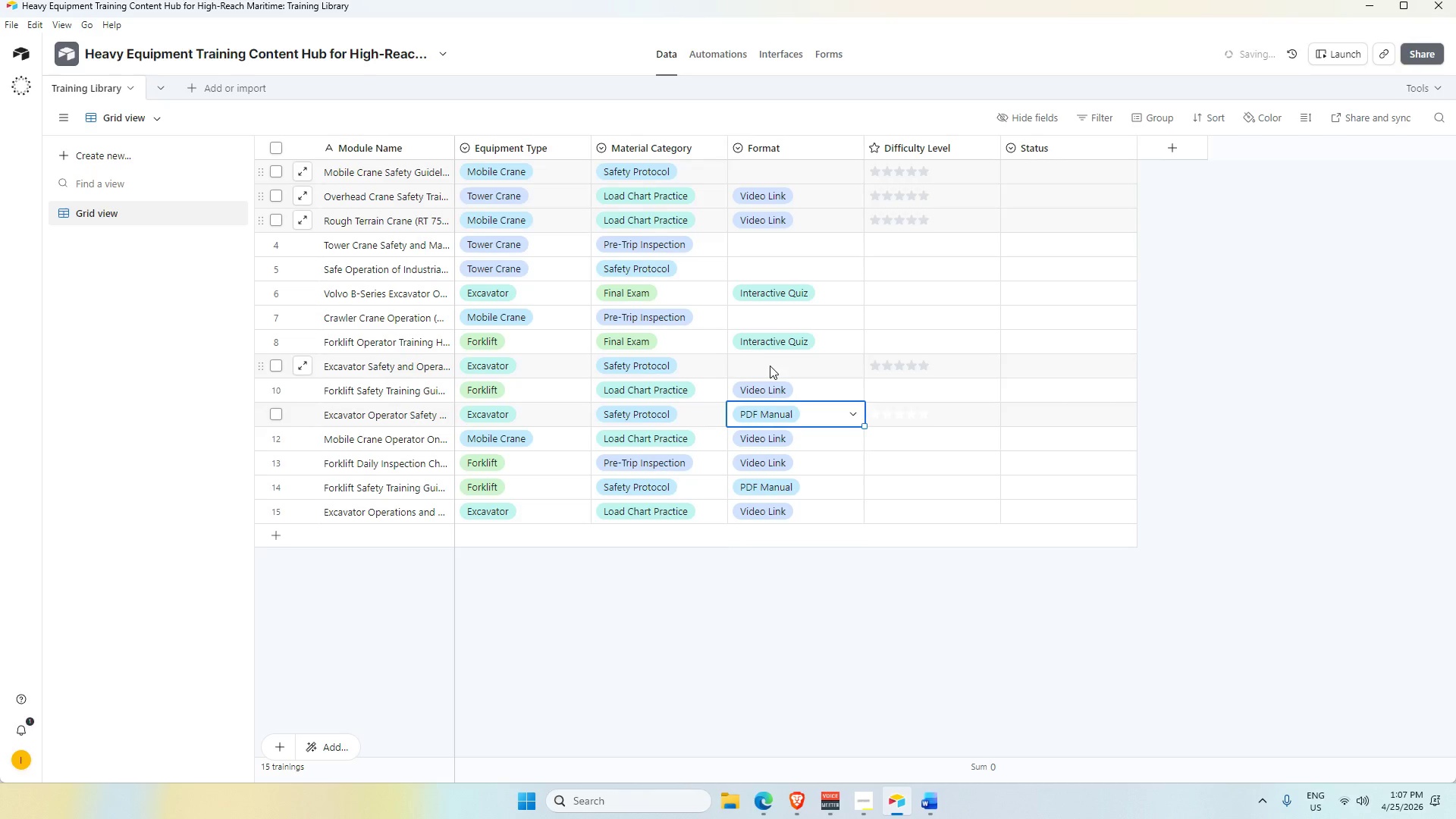 
double_click([770, 366])
 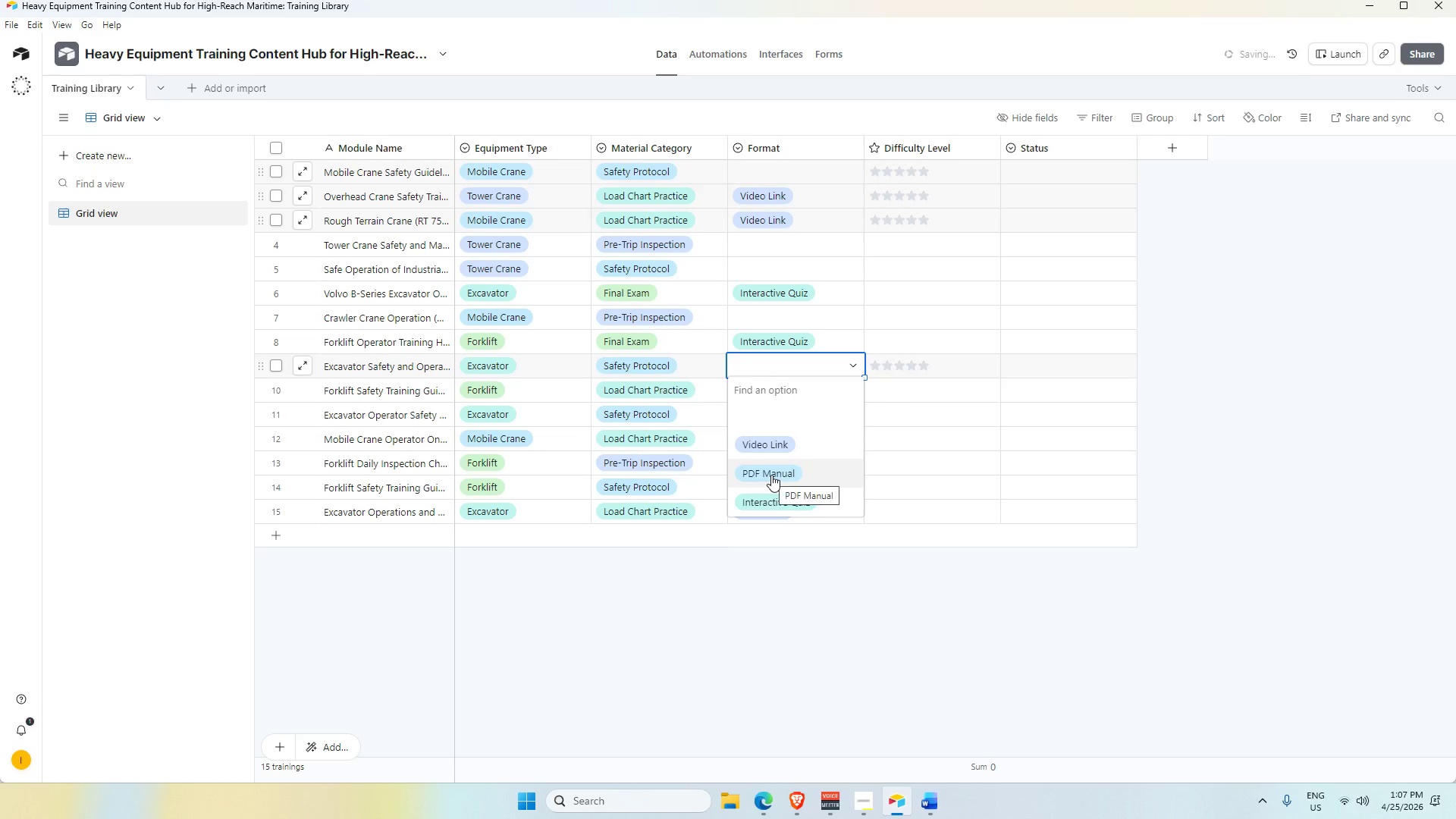 
left_click([770, 474])
 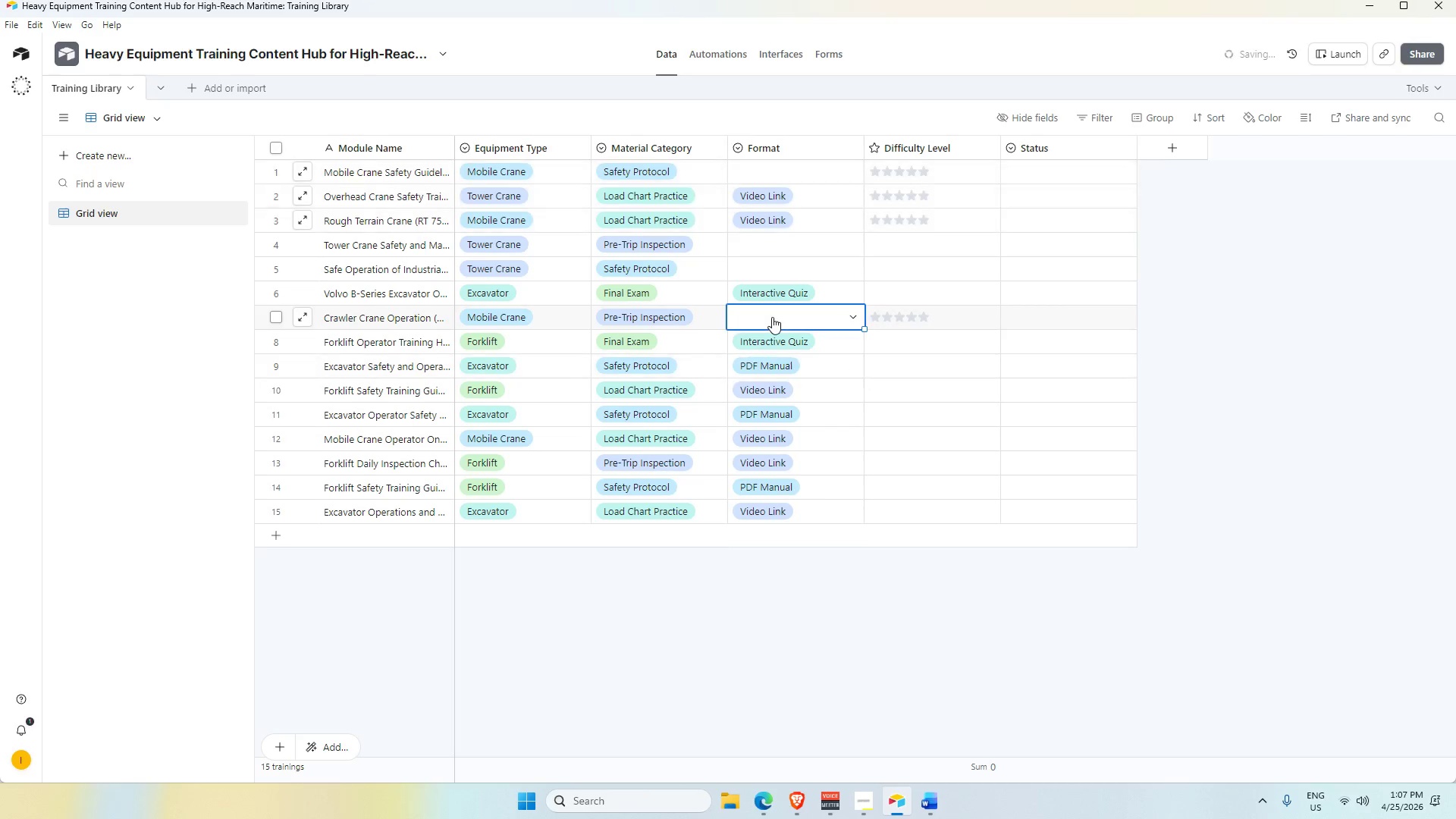 
double_click([772, 317])
 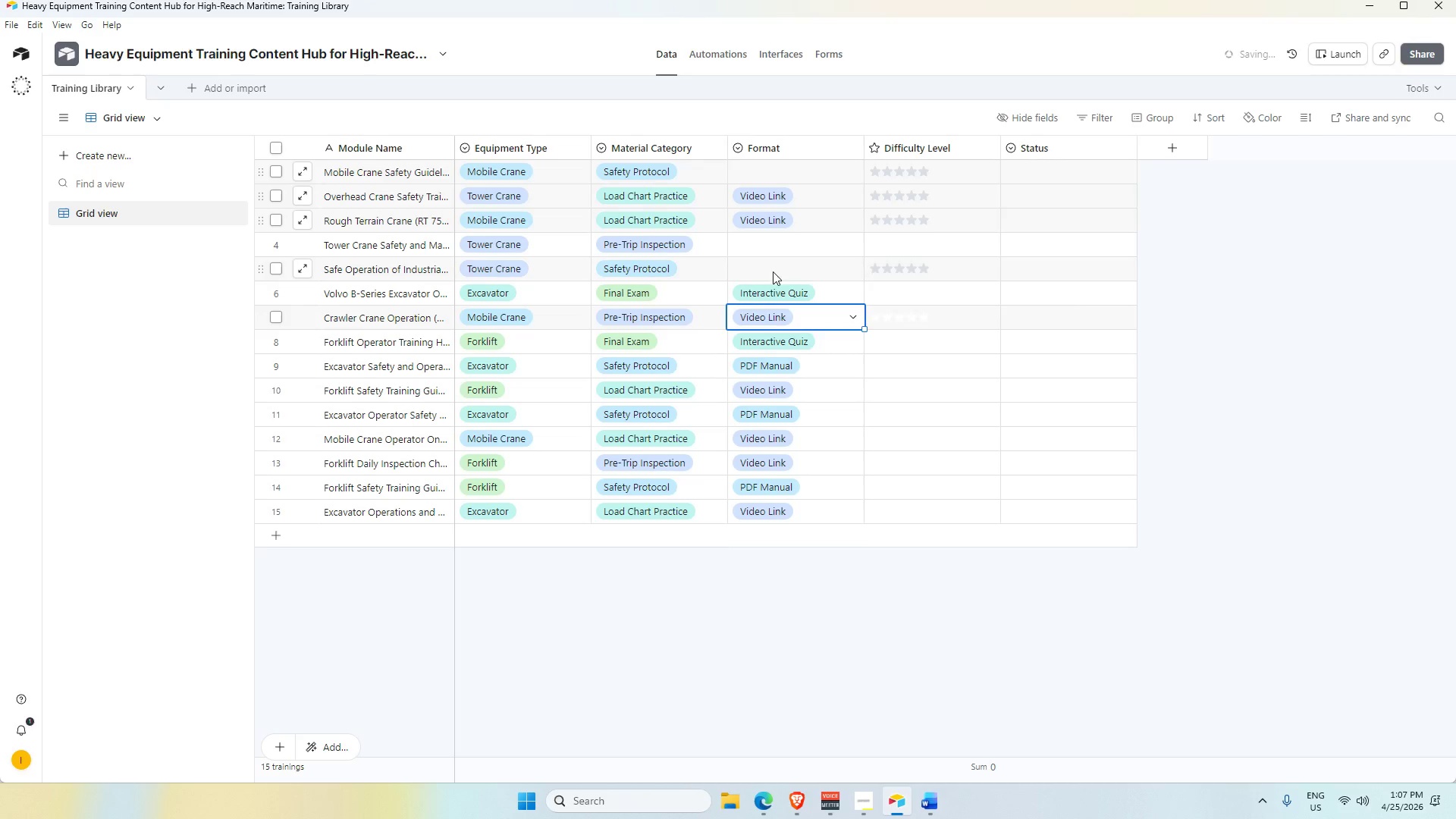 
double_click([773, 269])
 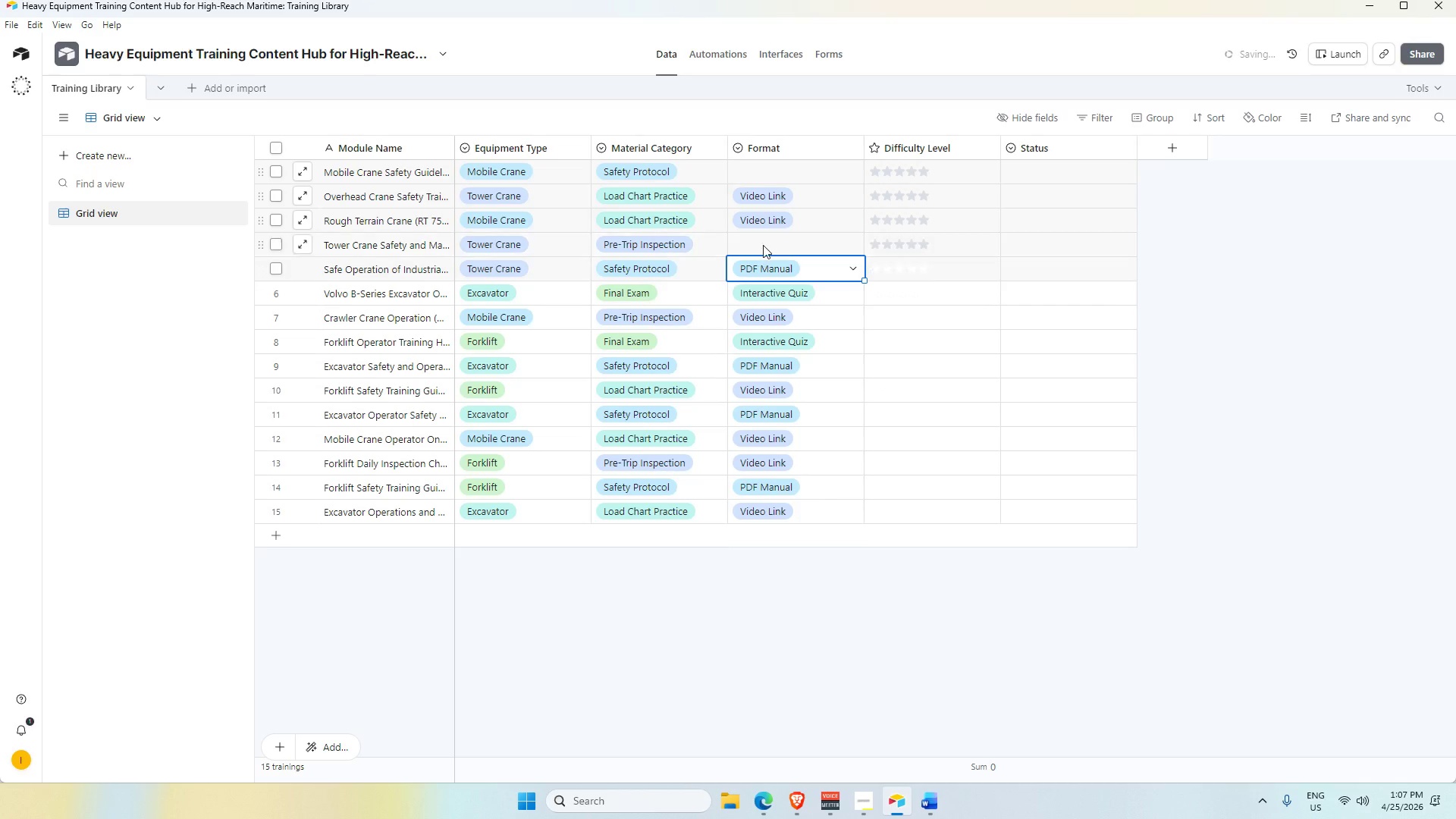 
double_click([761, 243])
 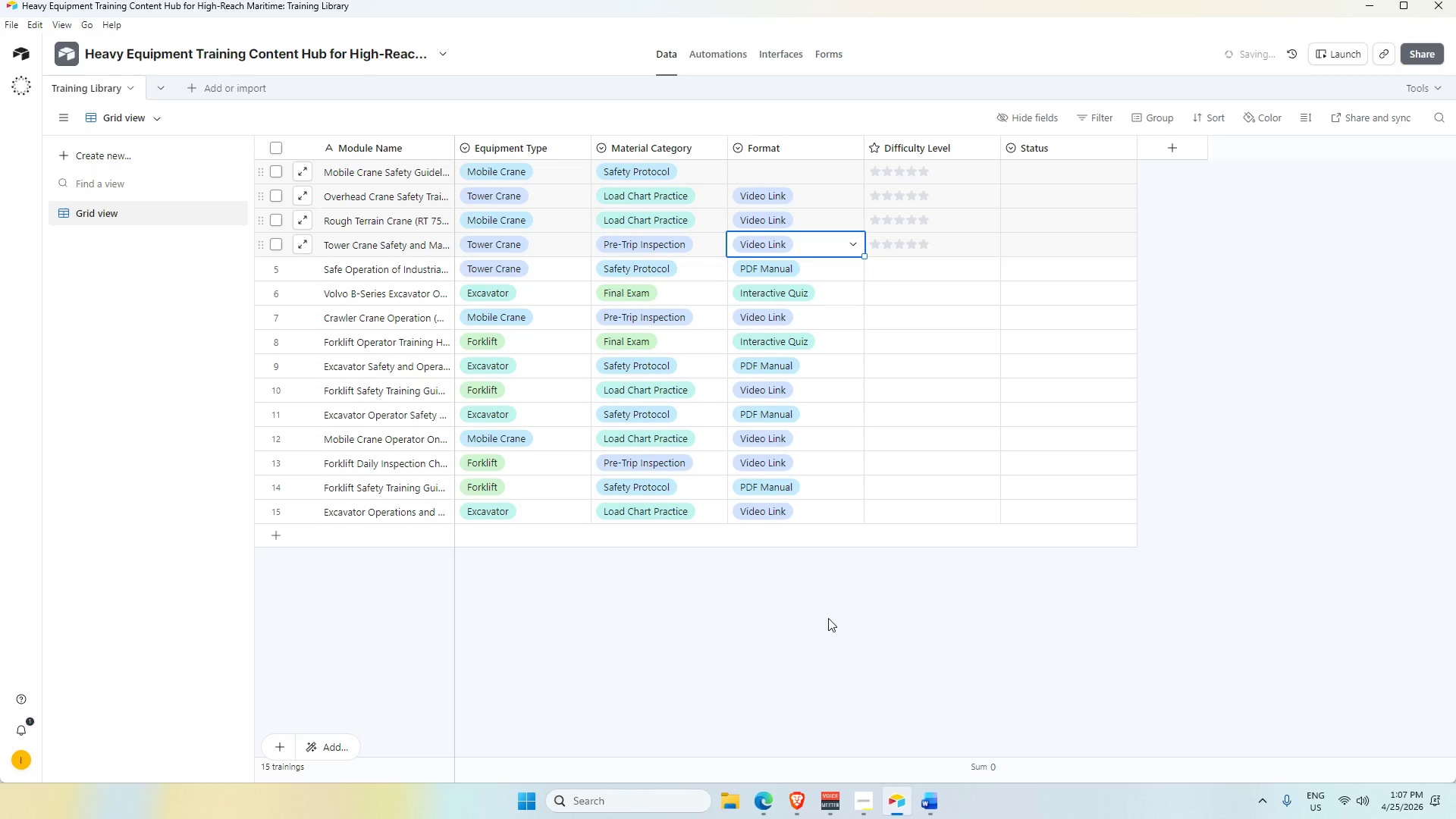 
double_click([753, 178])
 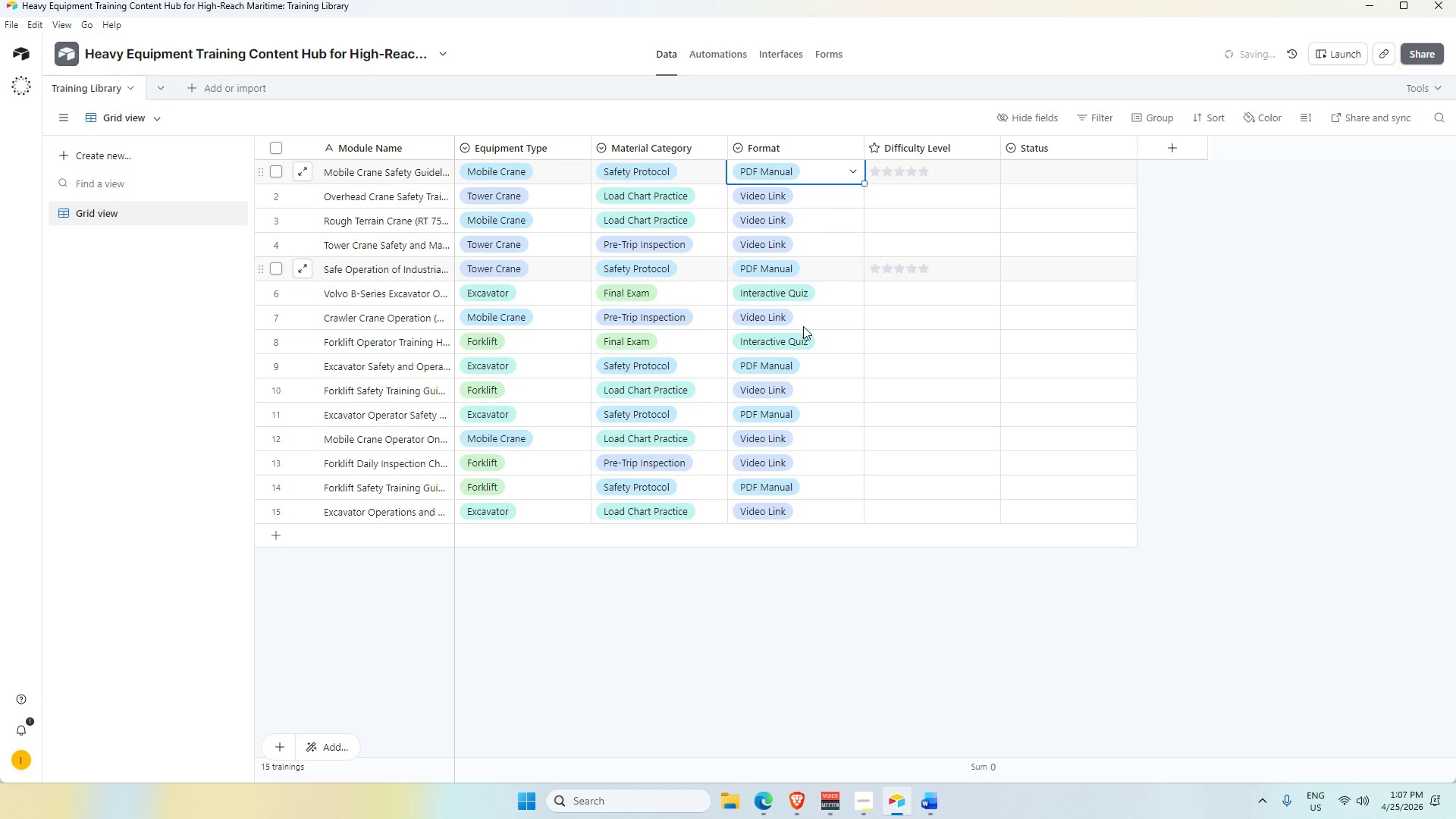 
double_click([903, 596])
 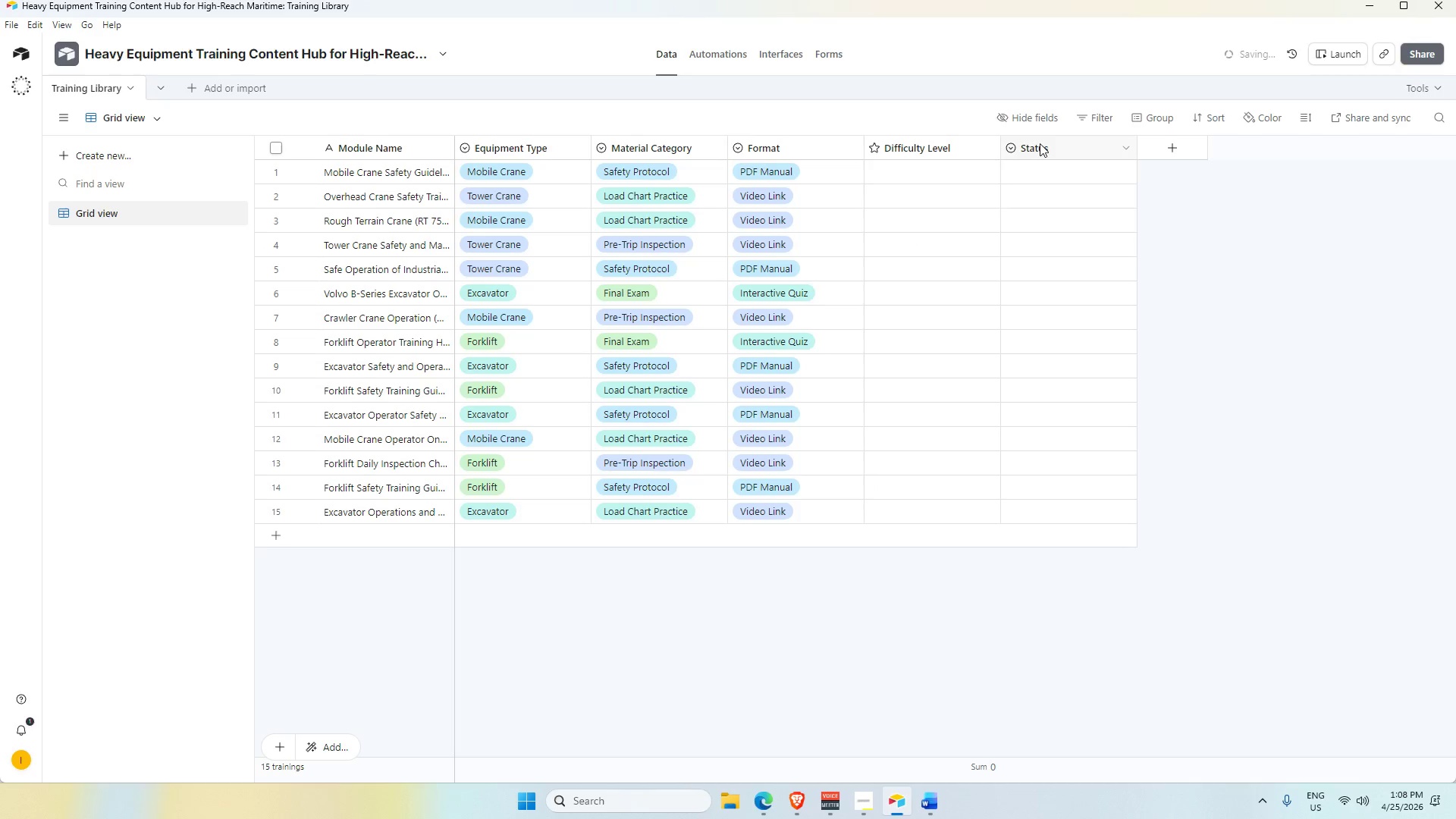 
left_click([1045, 146])
 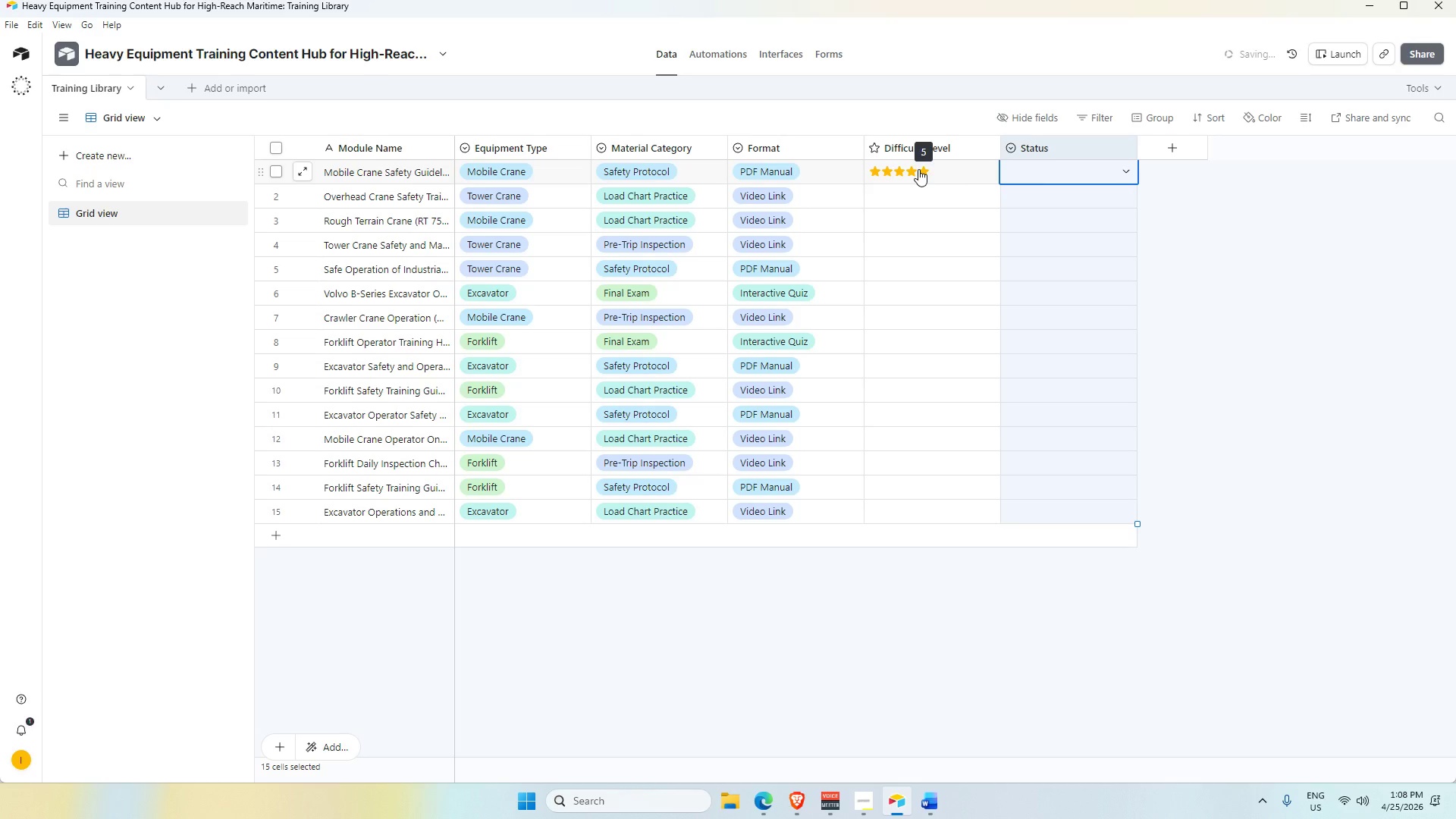 
wait(8.48)
 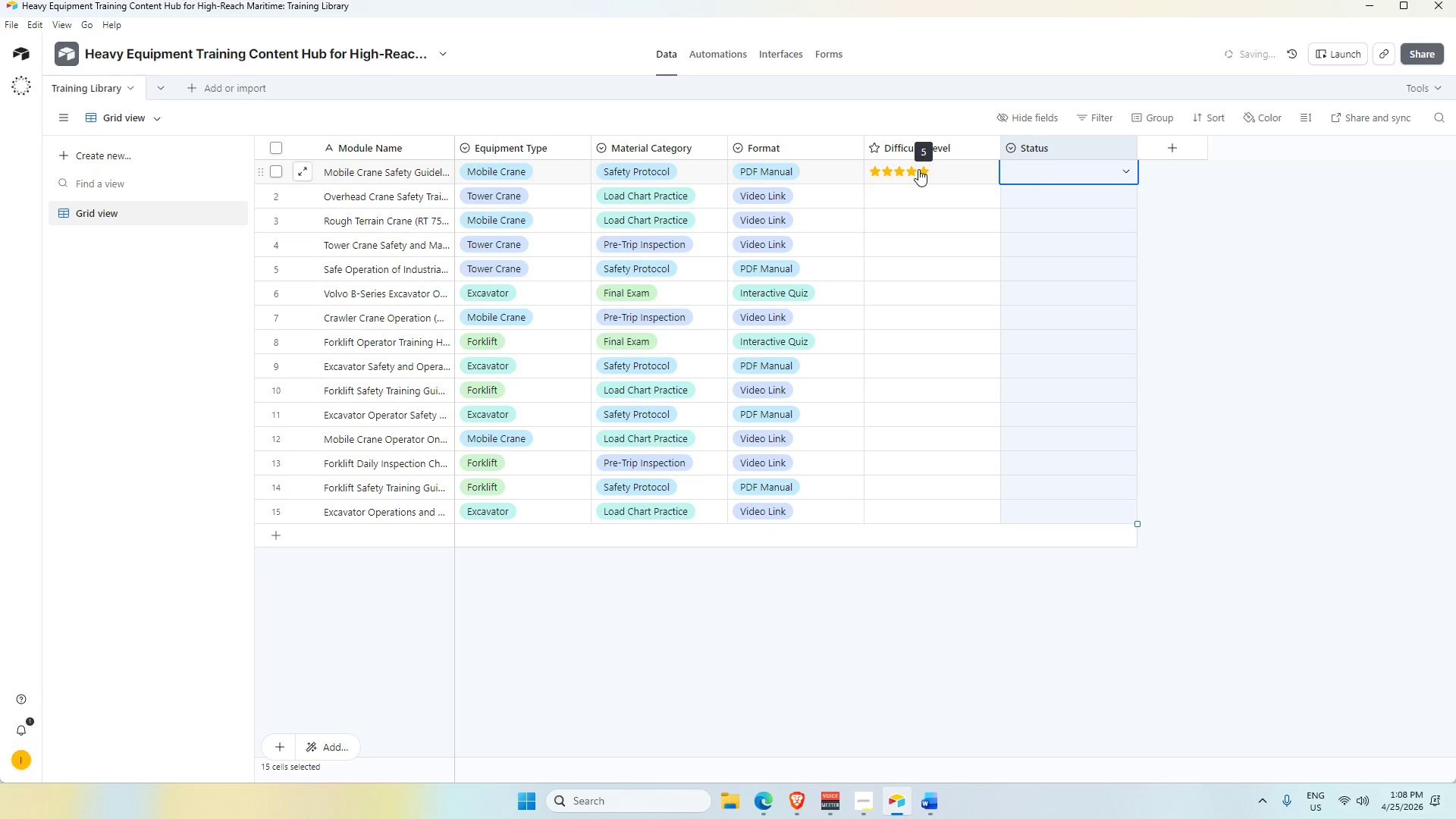 
left_click([929, 799])
 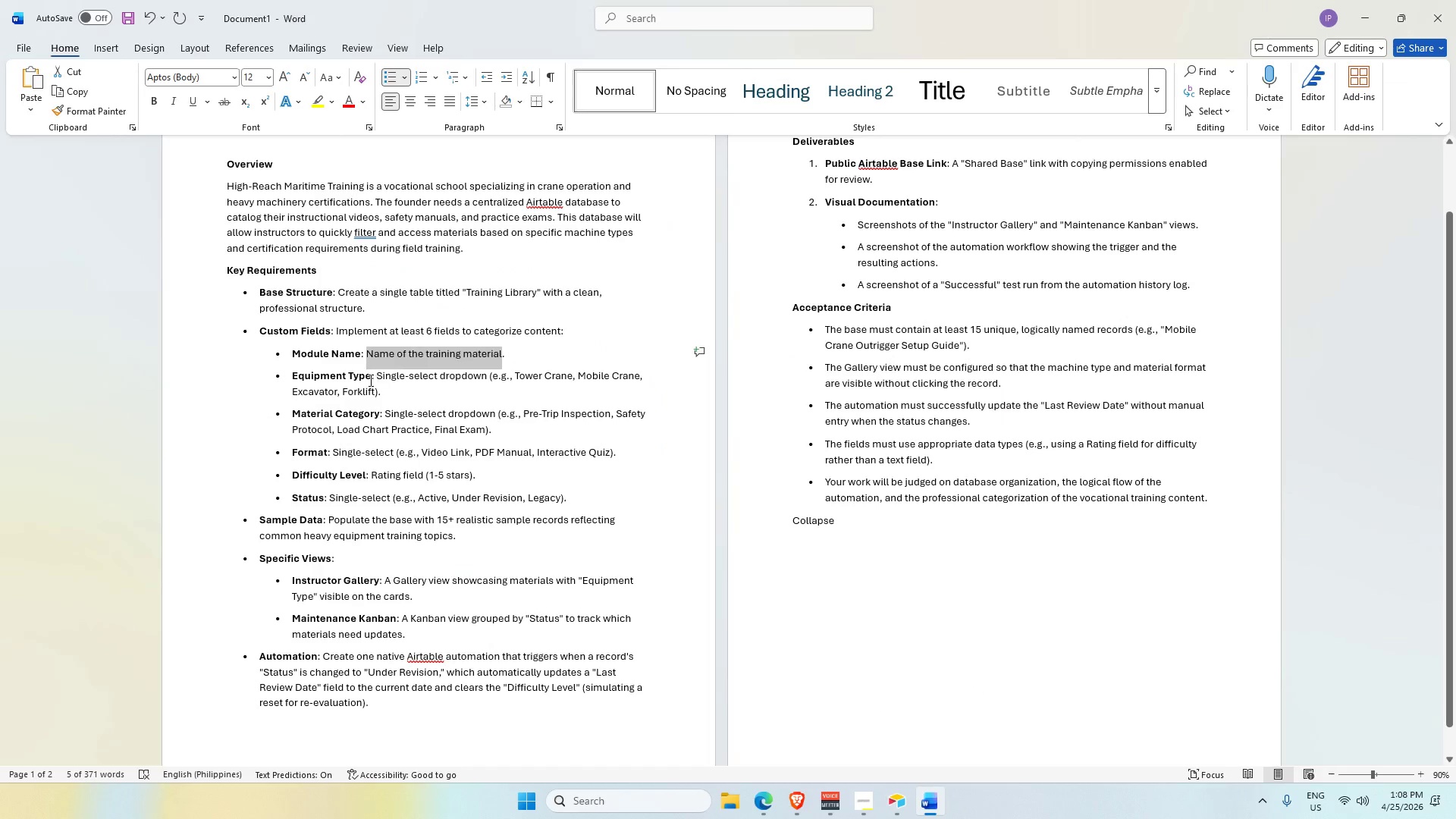 
scroll: coordinate [364, 399], scroll_direction: down, amount: 1.0
 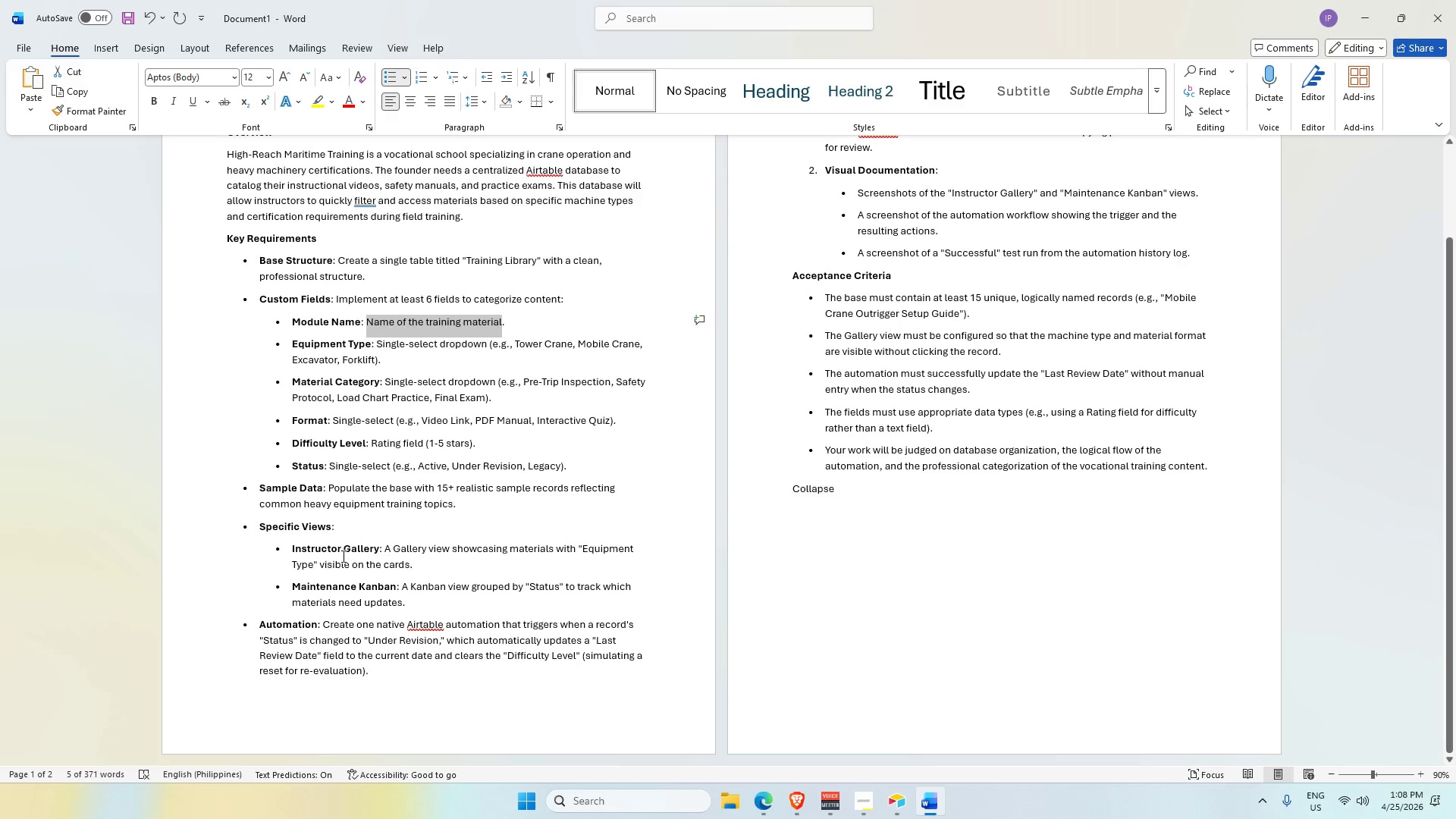 
left_click_drag(start_coordinate=[323, 625], to_coordinate=[418, 671])
 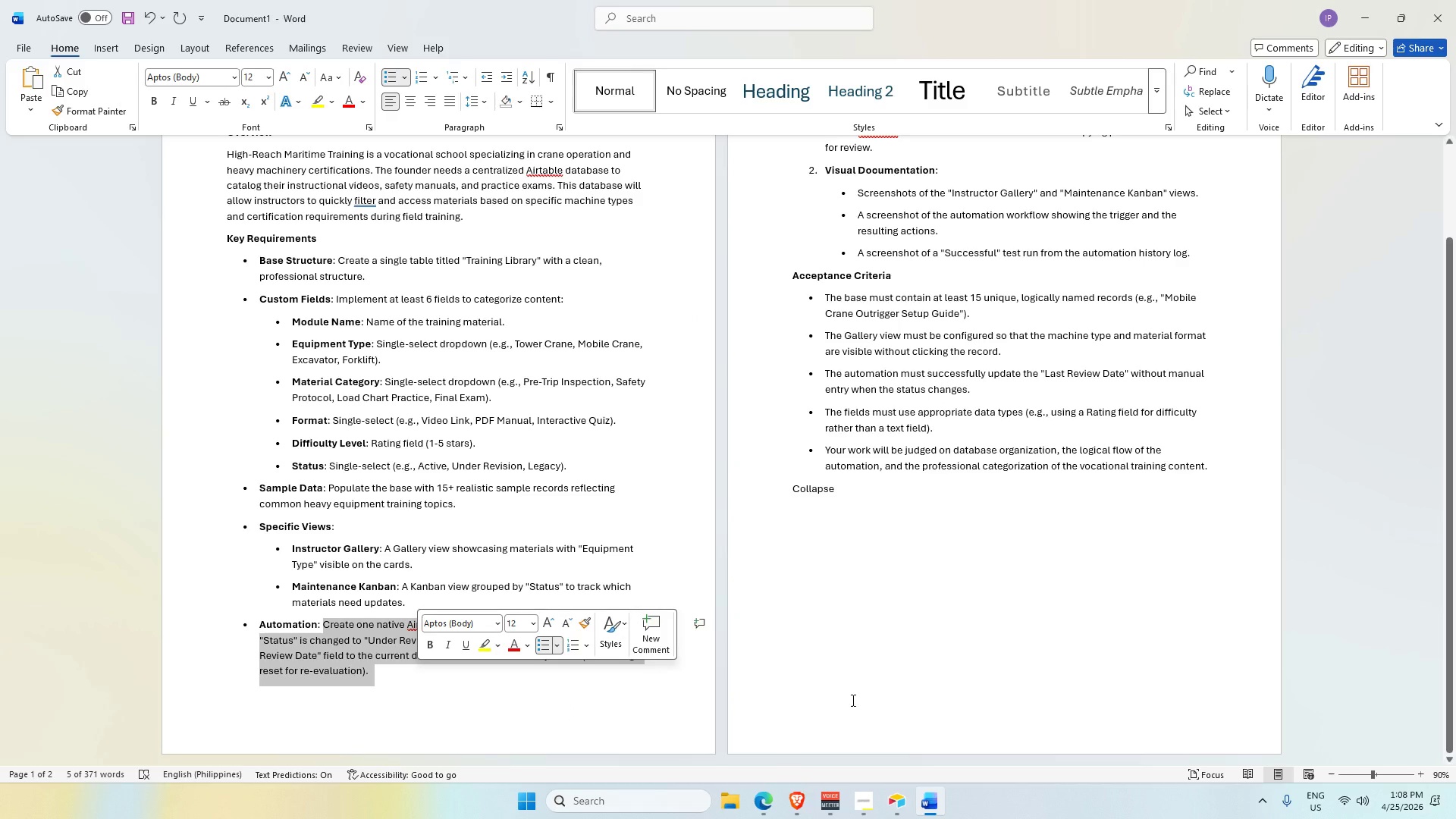 
left_click([878, 657])
 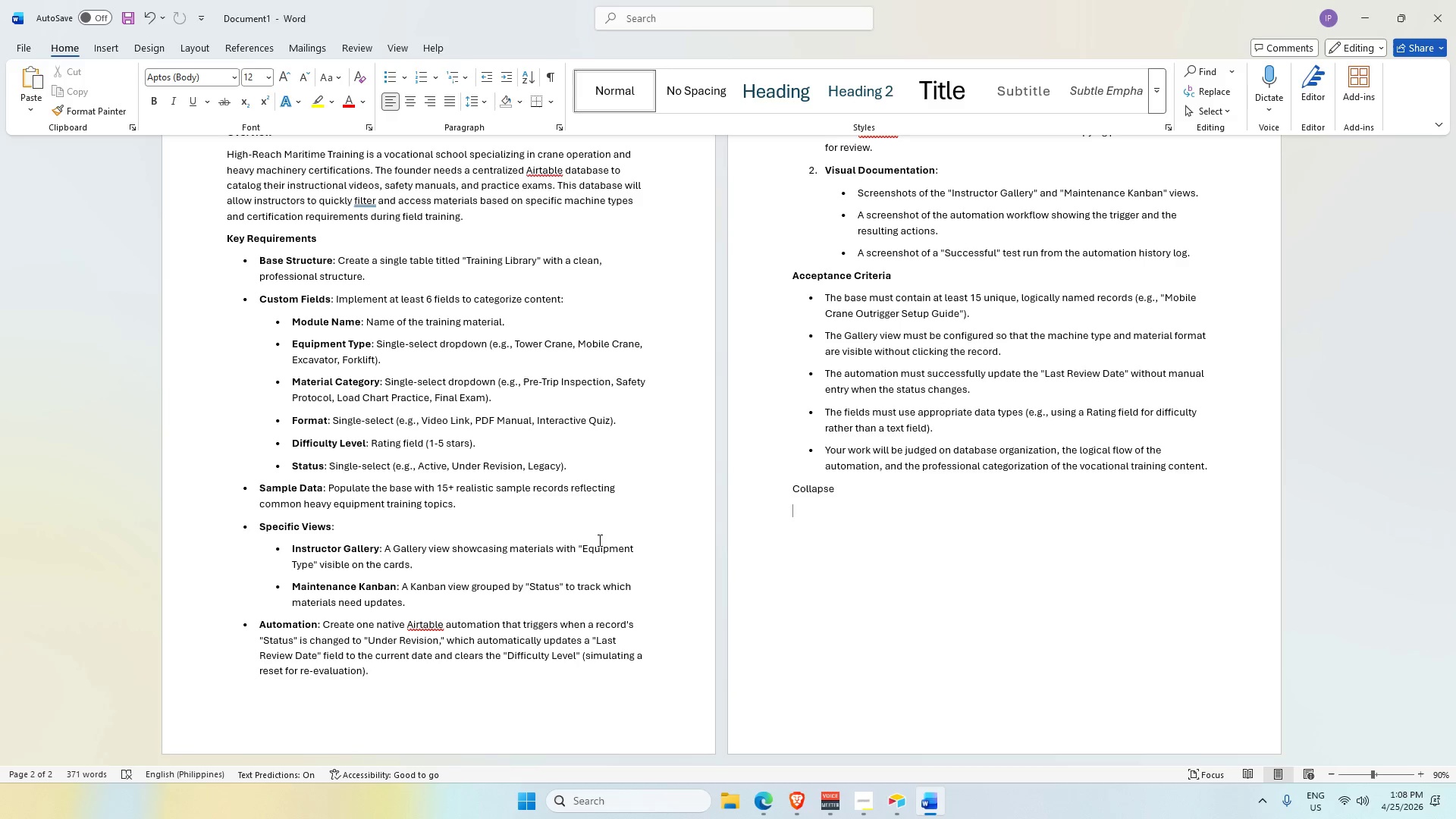 
wait(32.09)
 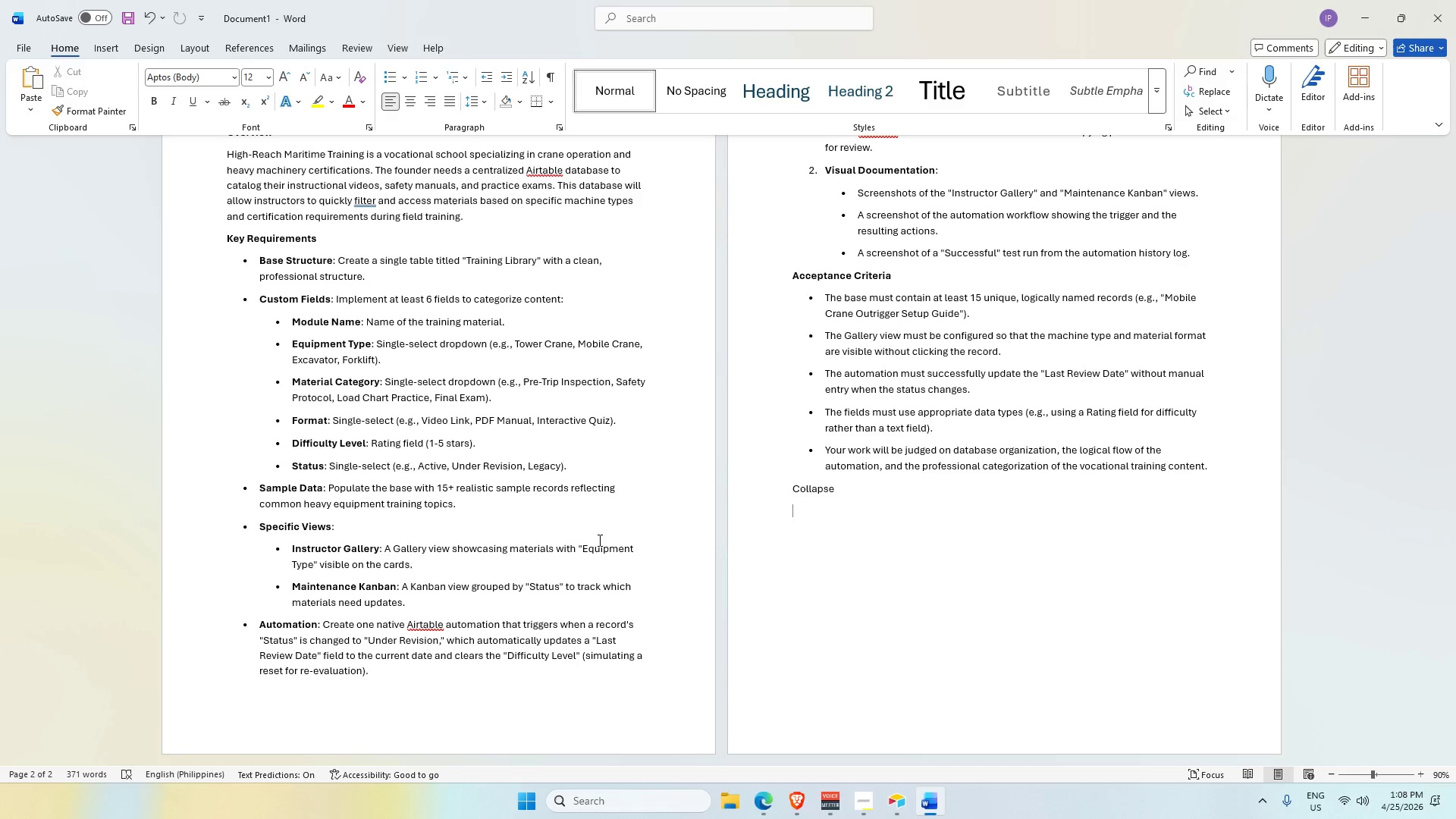 
hold_key(key=AltLeft, duration=2.59)
 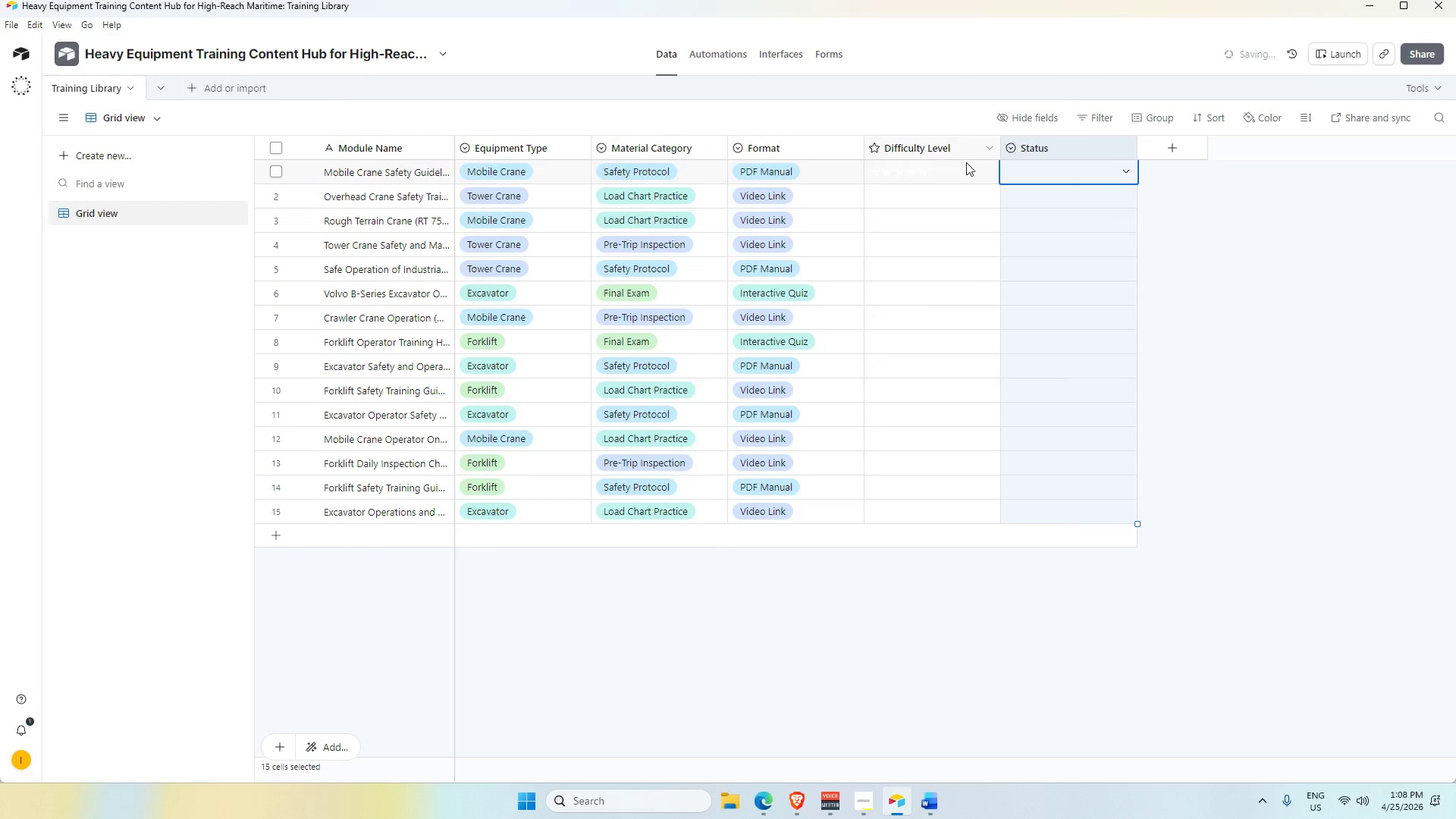 
key(Tab)
 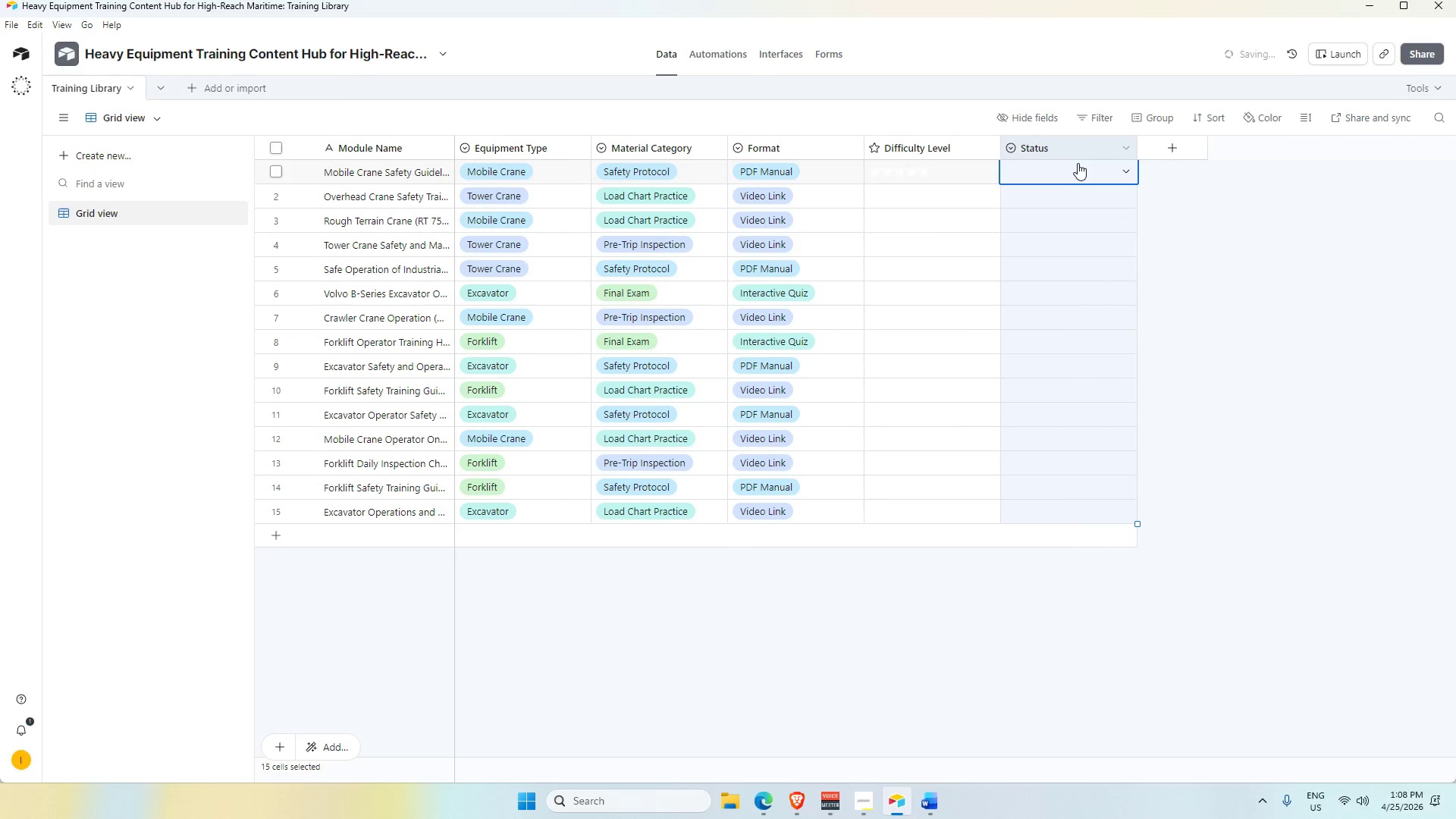 
left_click([1059, 173])
 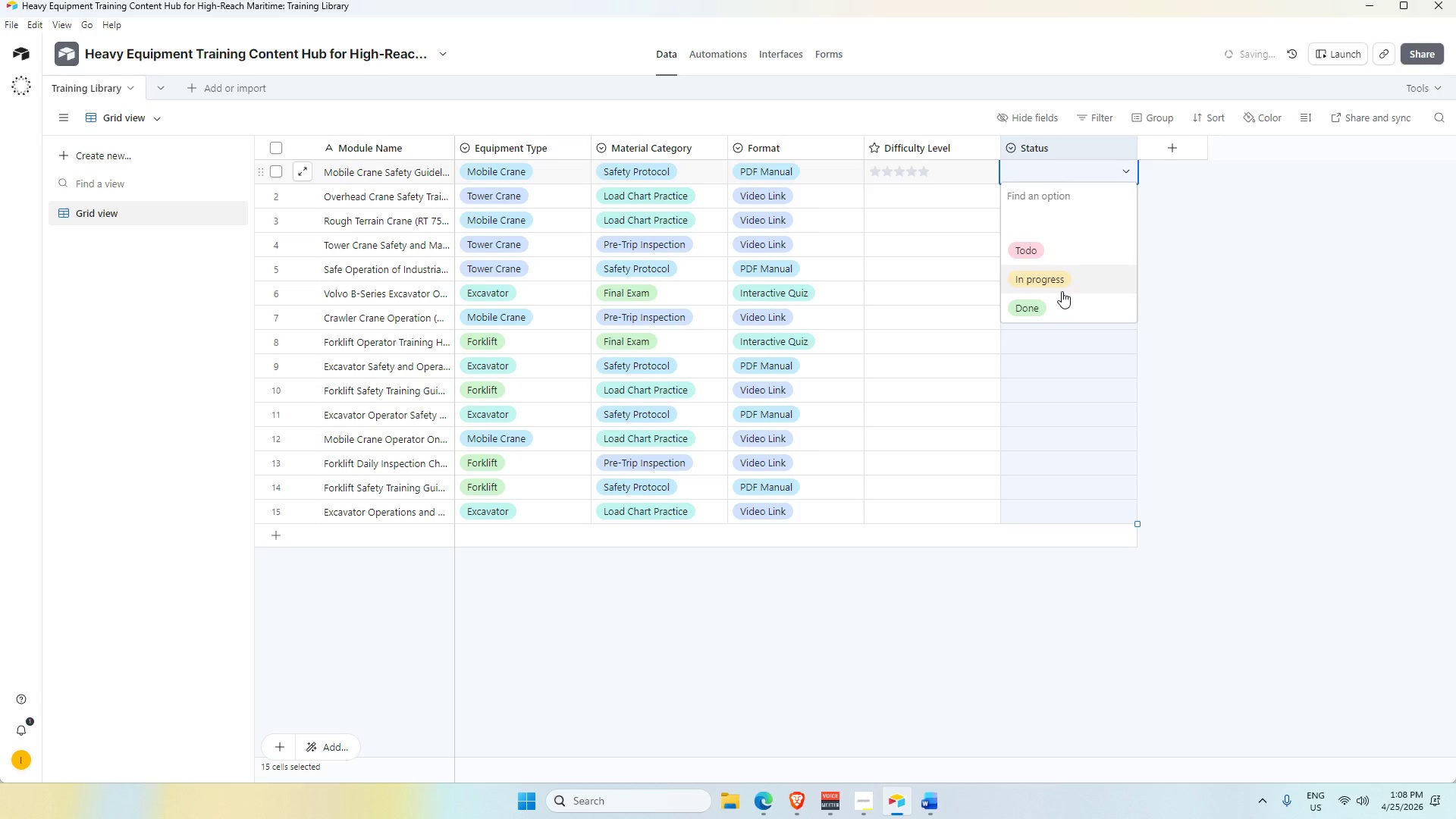 
scroll: coordinate [1062, 290], scroll_direction: down, amount: 3.0
 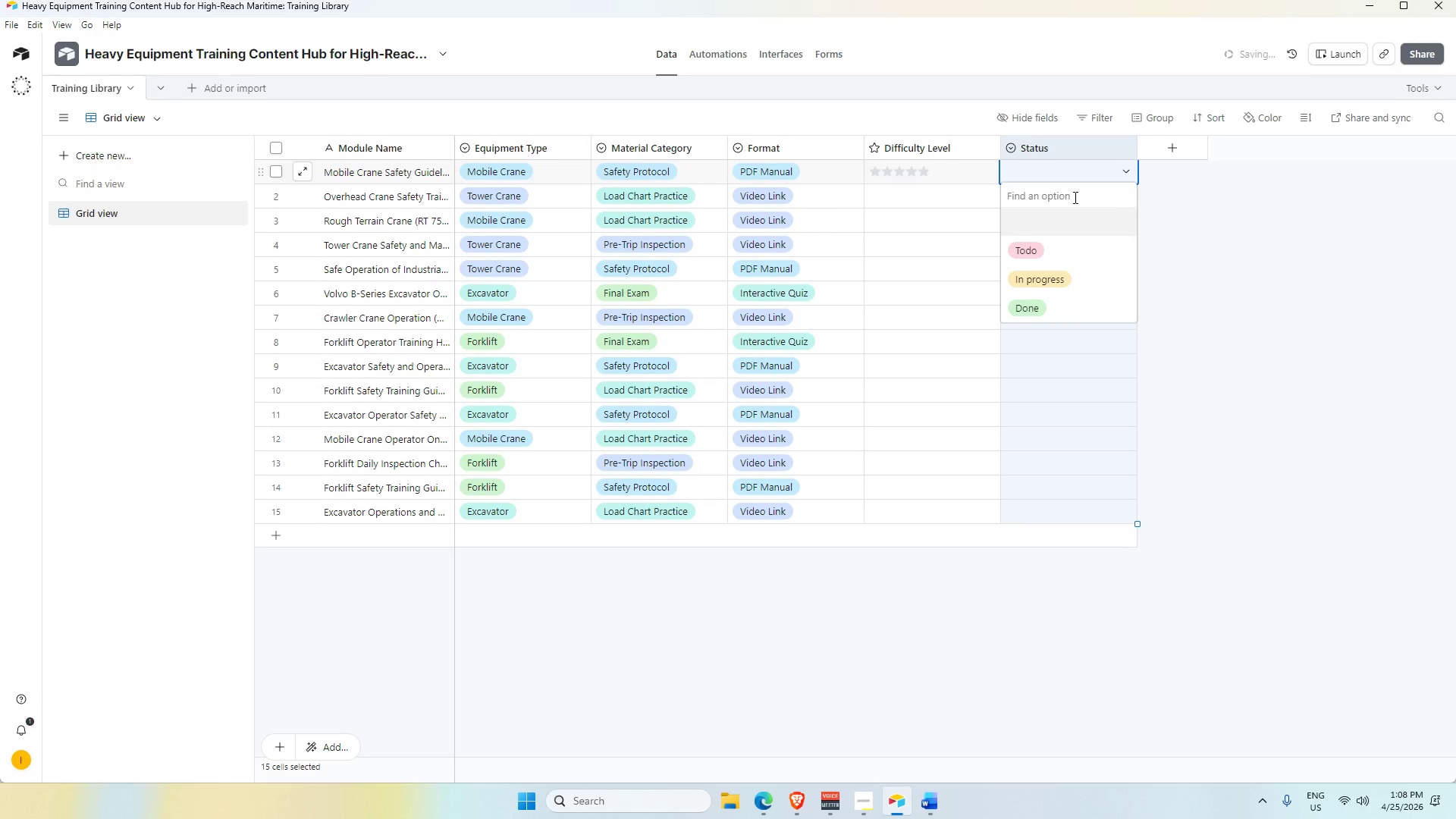 
double_click([1059, 139])
 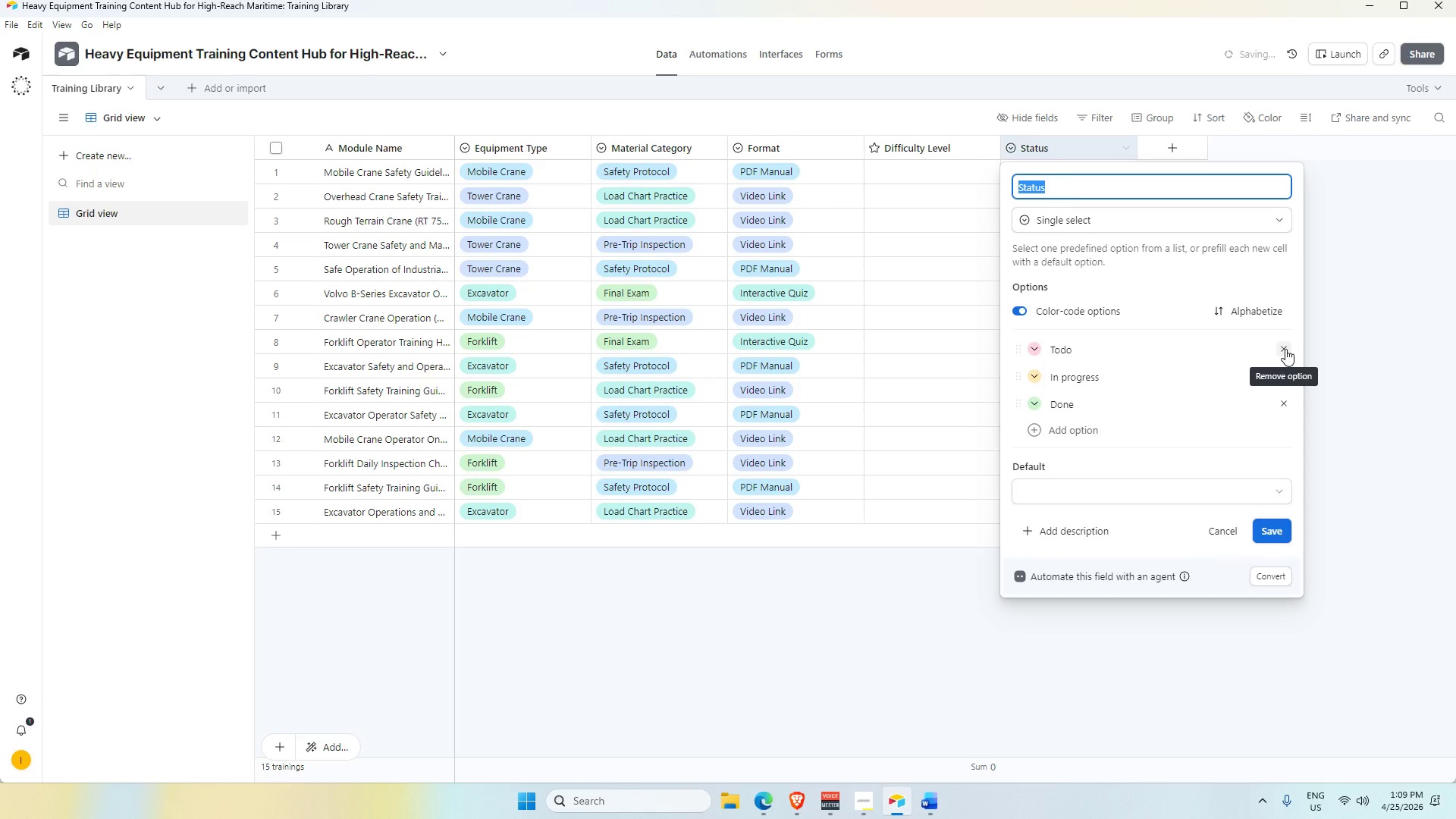 
double_click([1285, 349])
 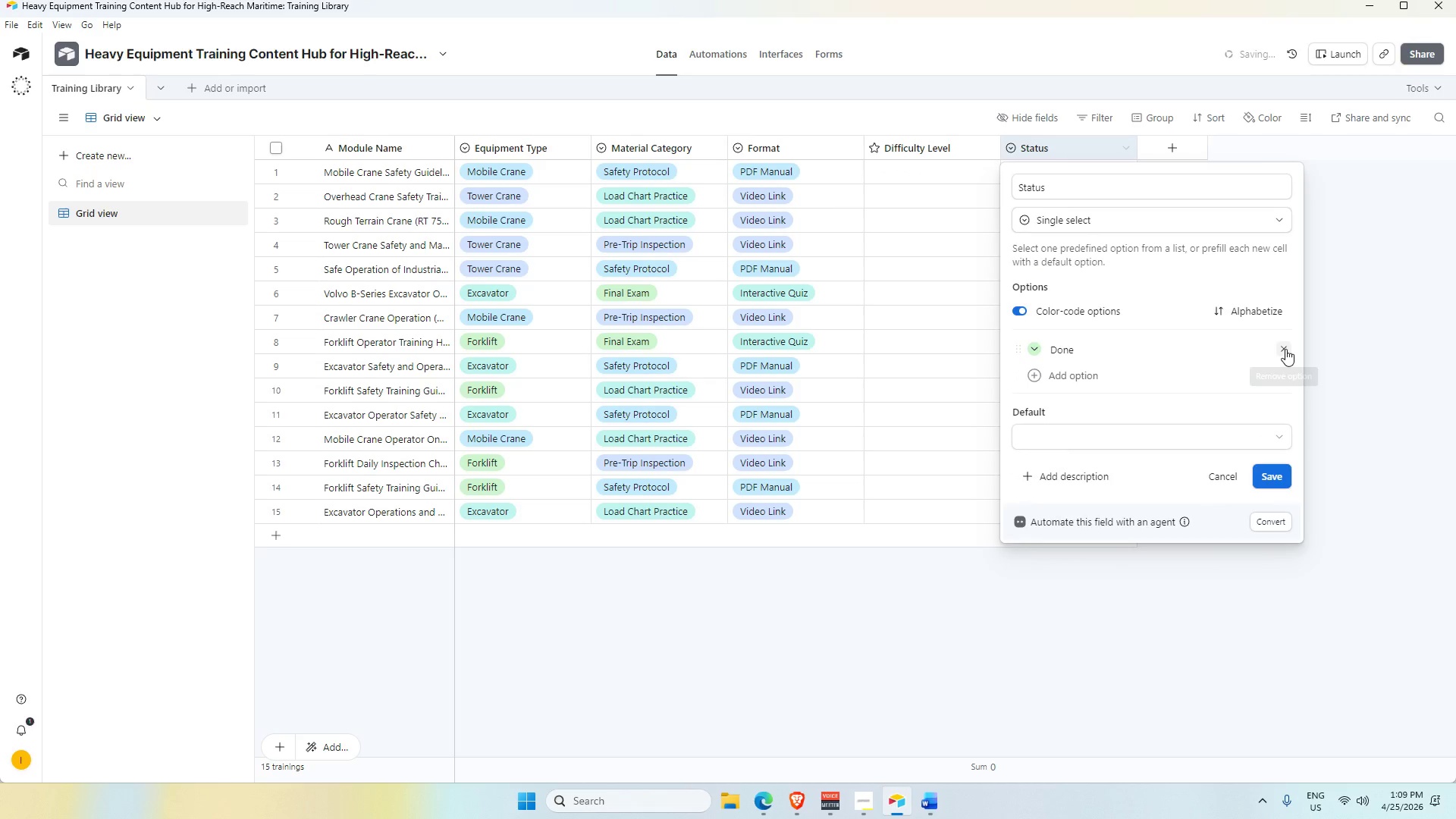 
triple_click([1285, 349])
 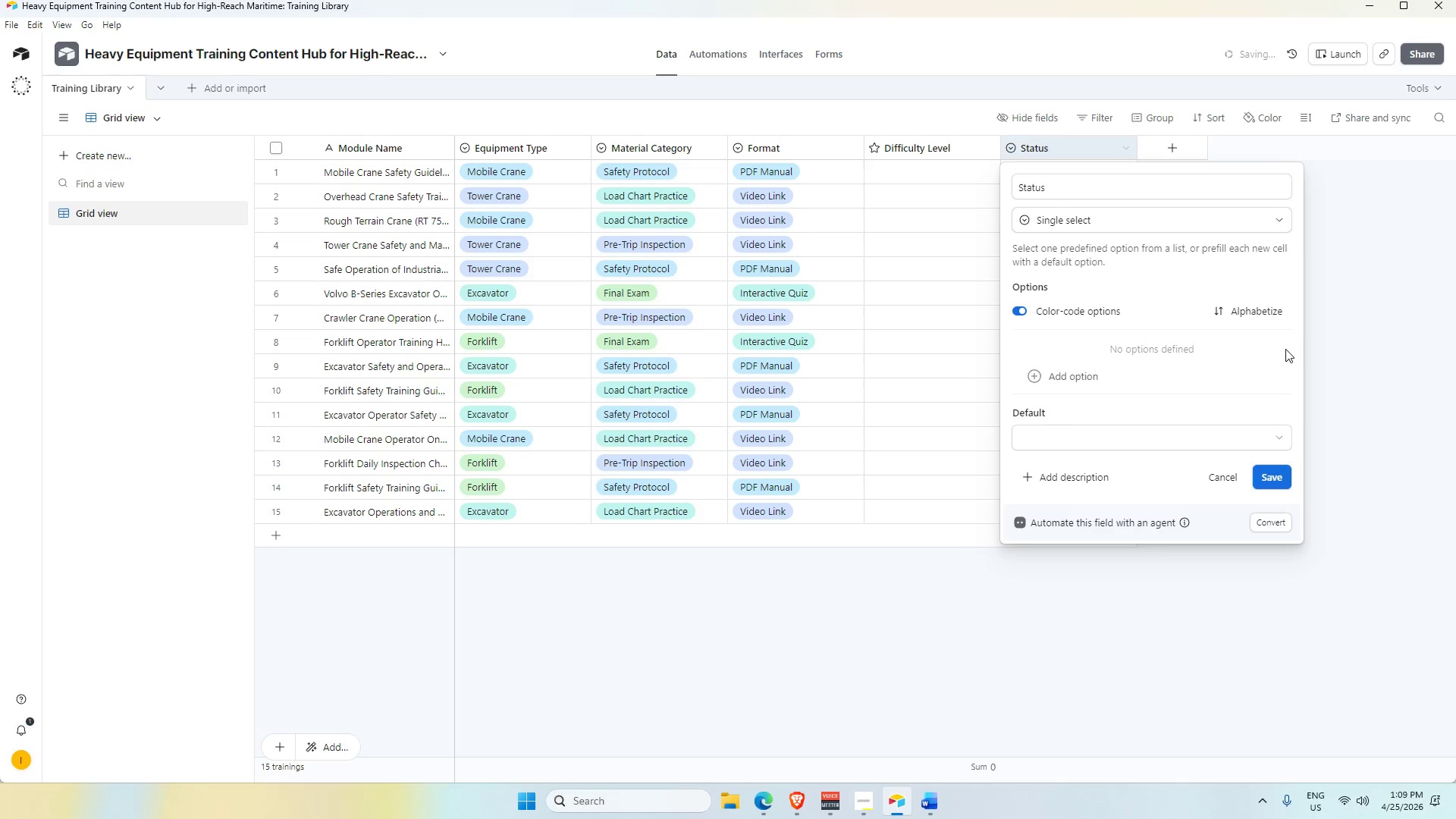 
wait(8.59)
 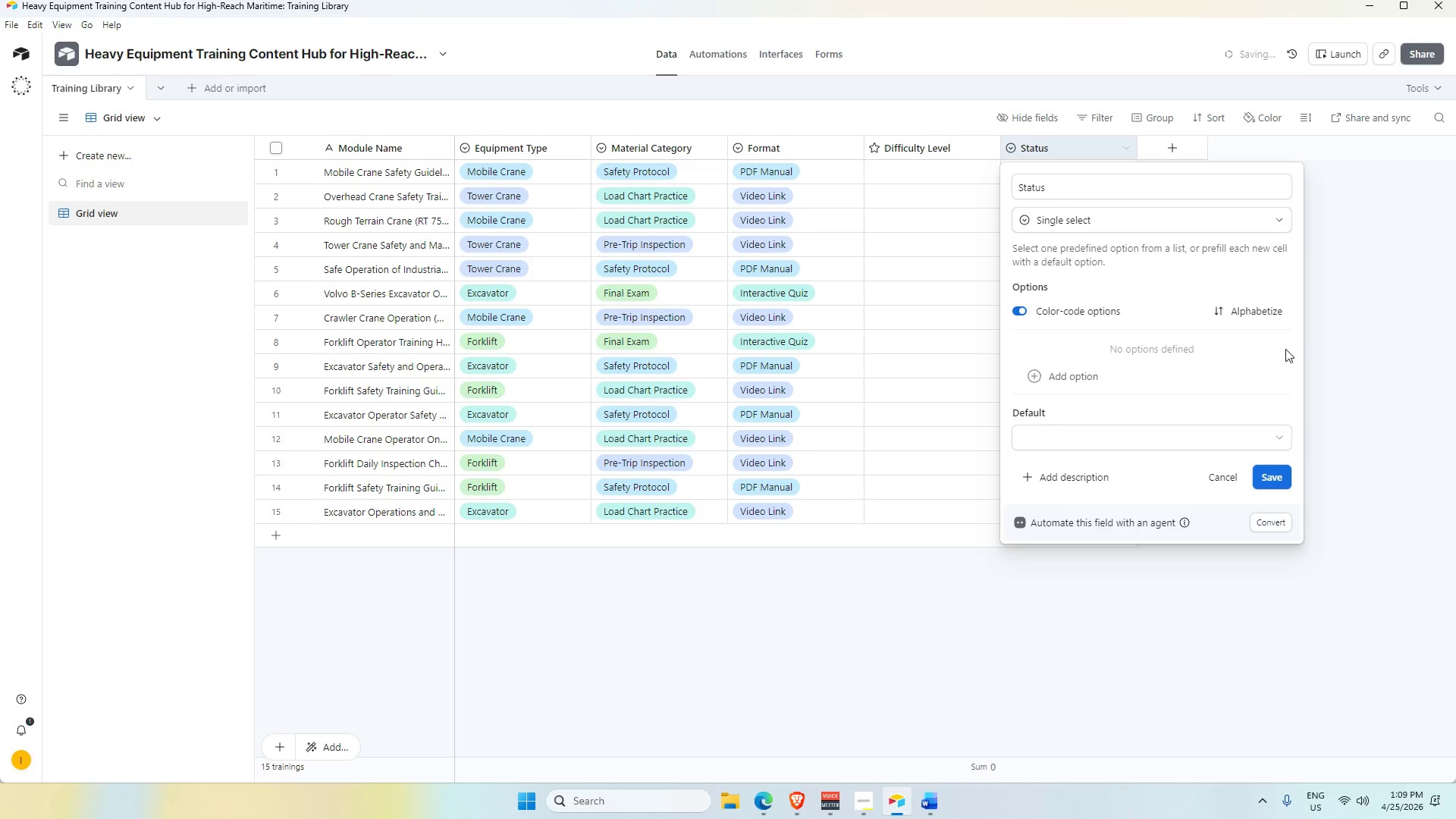 
left_click([1170, 151])
 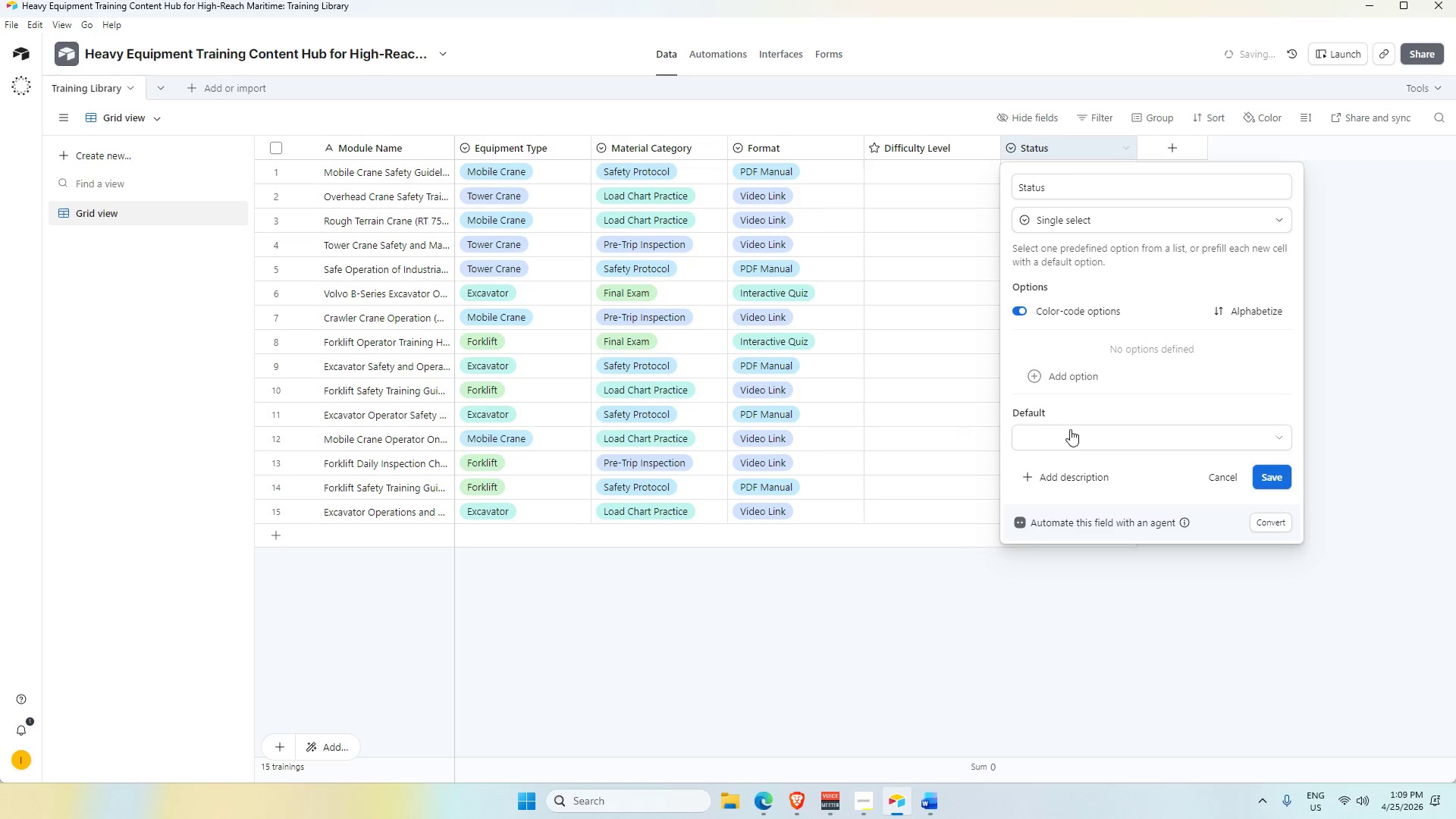 
left_click([1094, 369])
 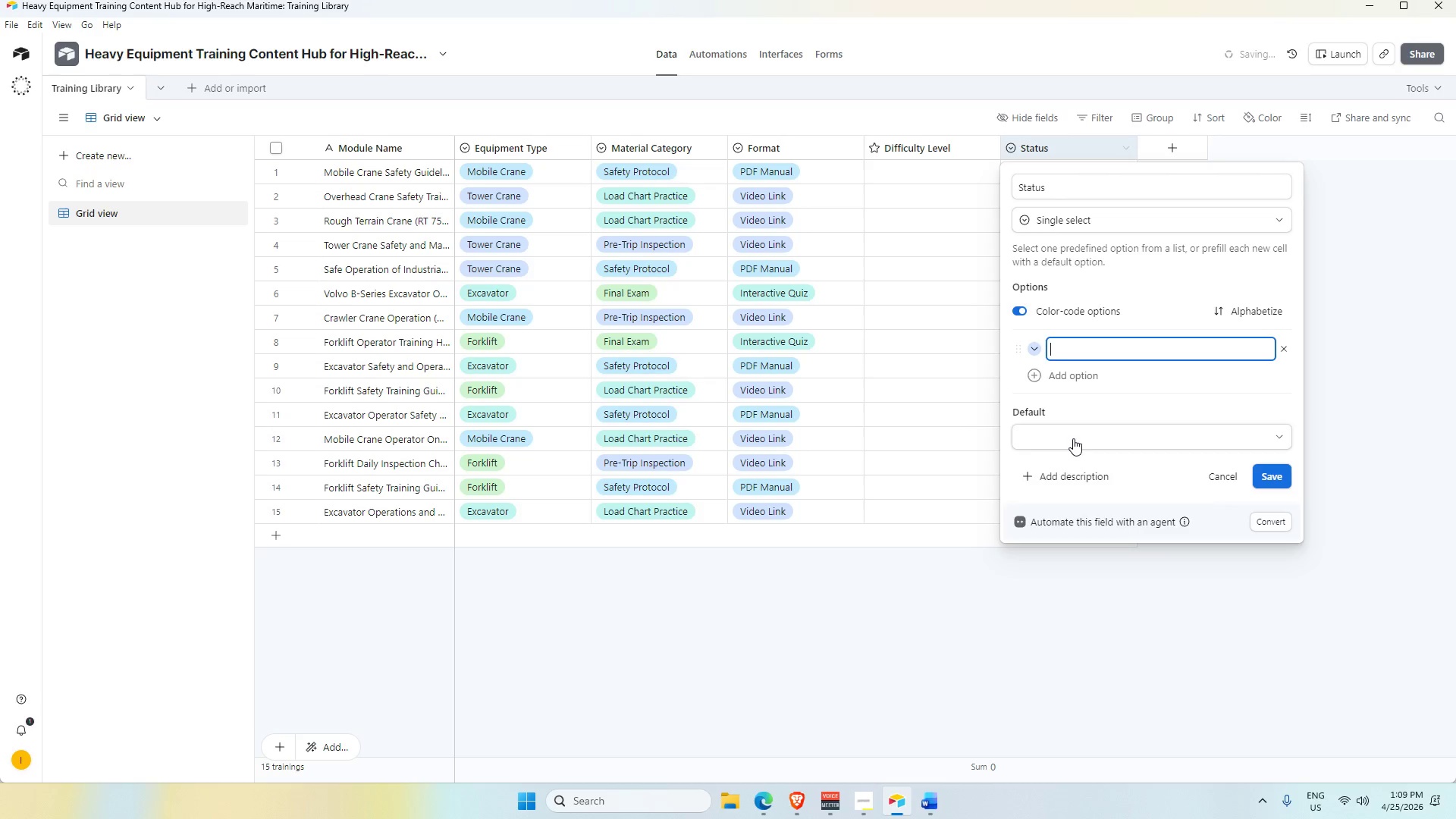 
key(Alt+Tab)
 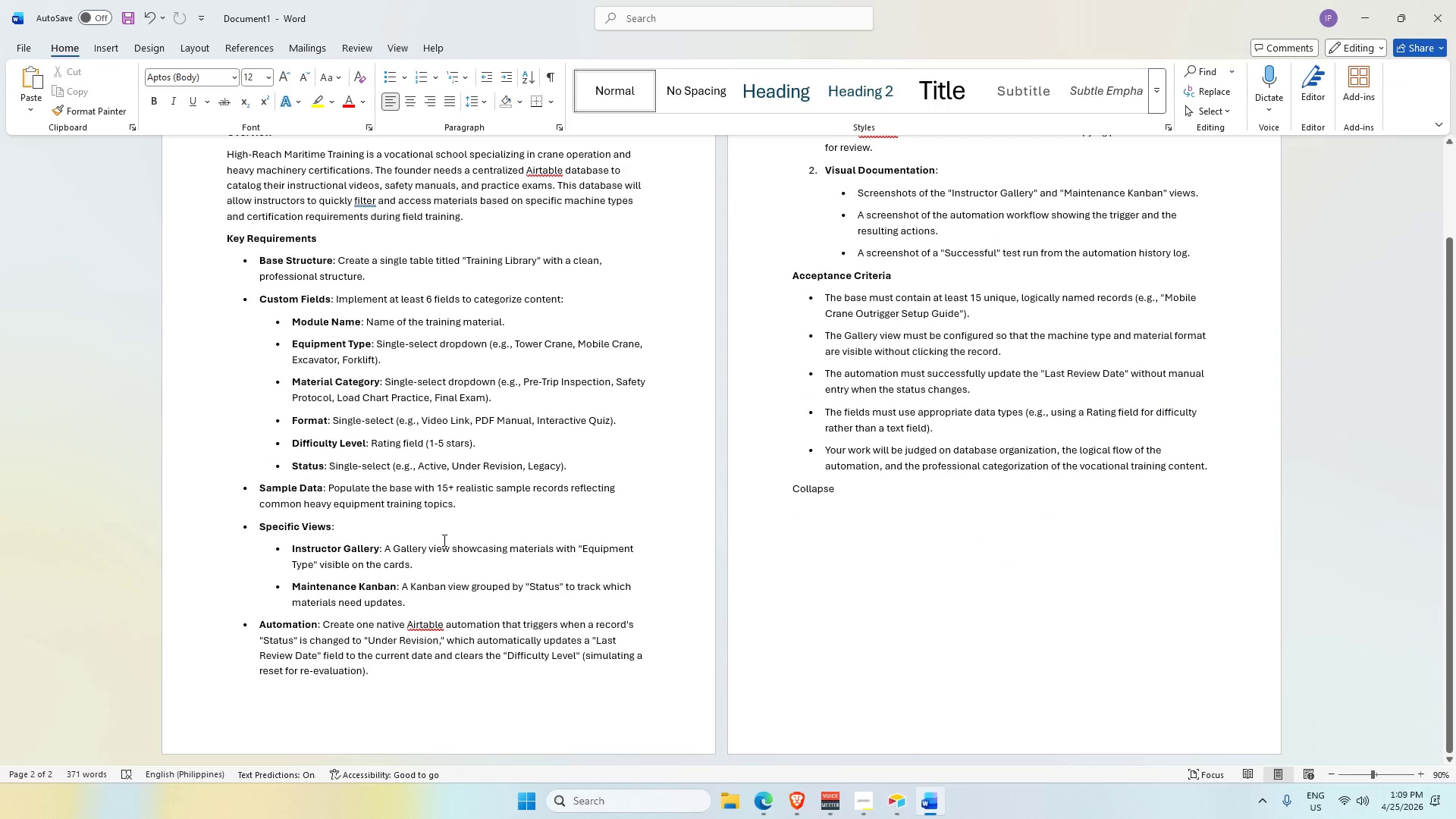 
scroll: coordinate [321, 579], scroll_direction: down, amount: 1.0
 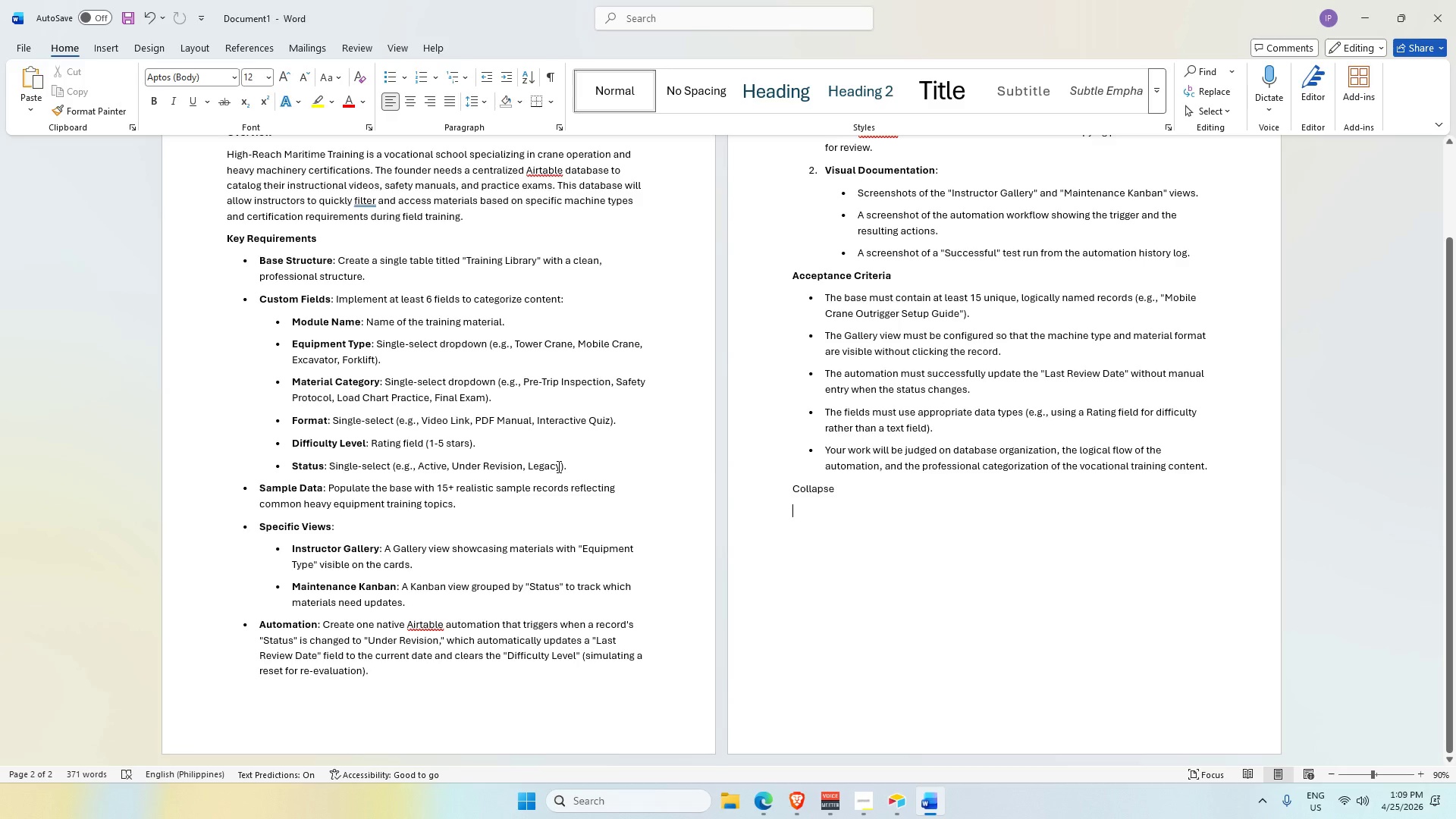 
key(Alt+AltLeft)
 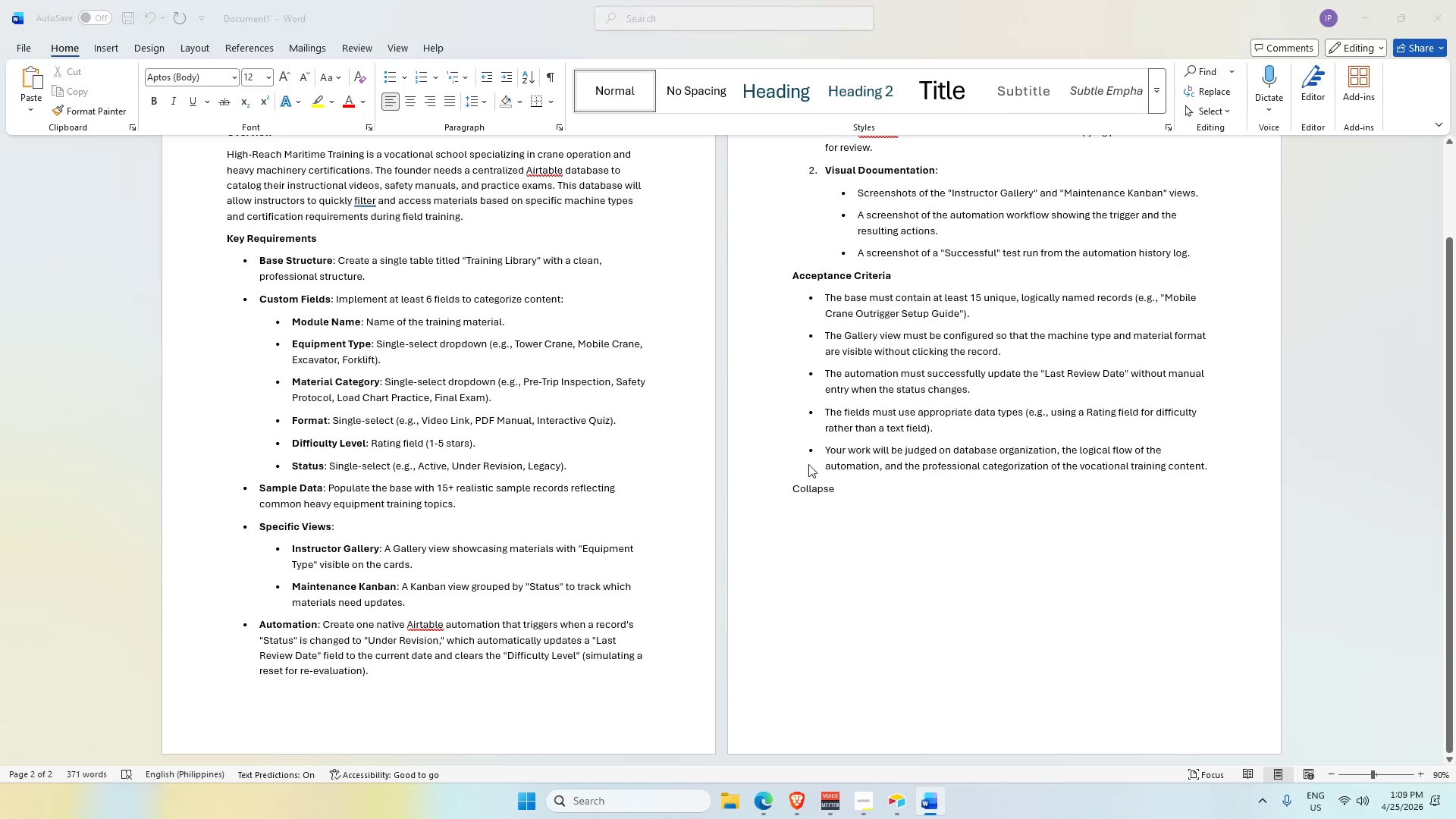 
key(Tab)
type(active)
 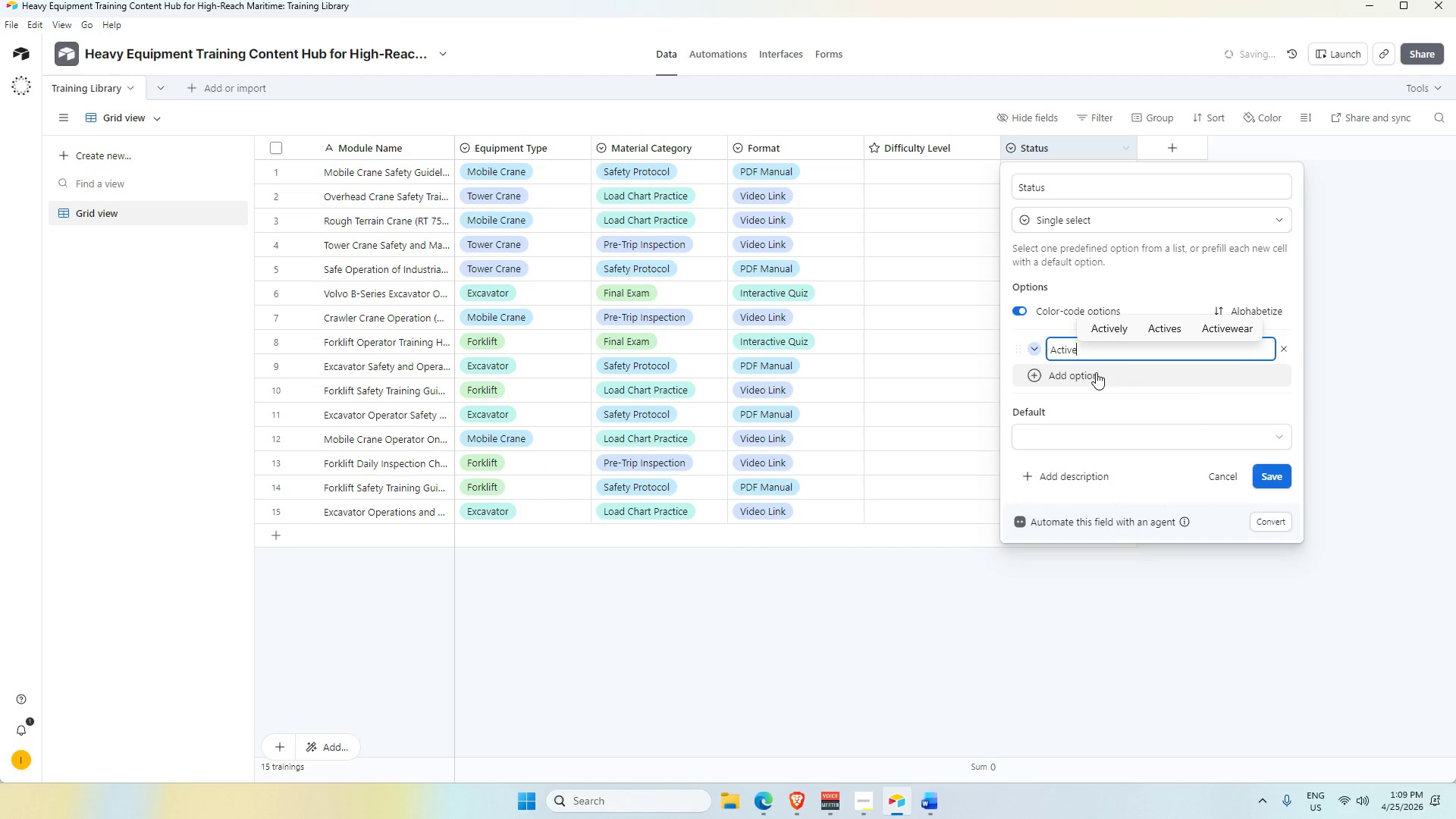 
key(Enter)
 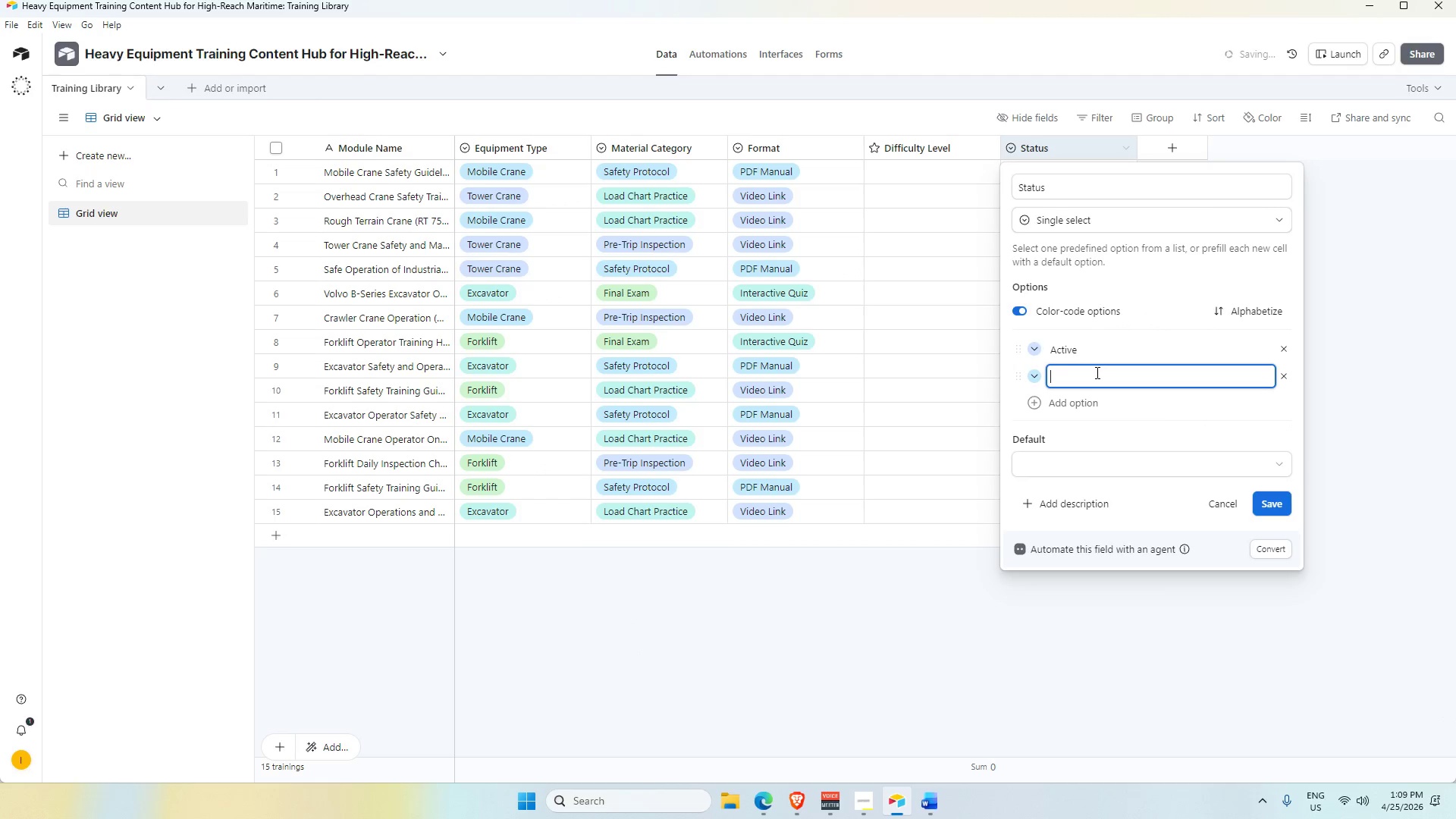 
type(Under Revision)
 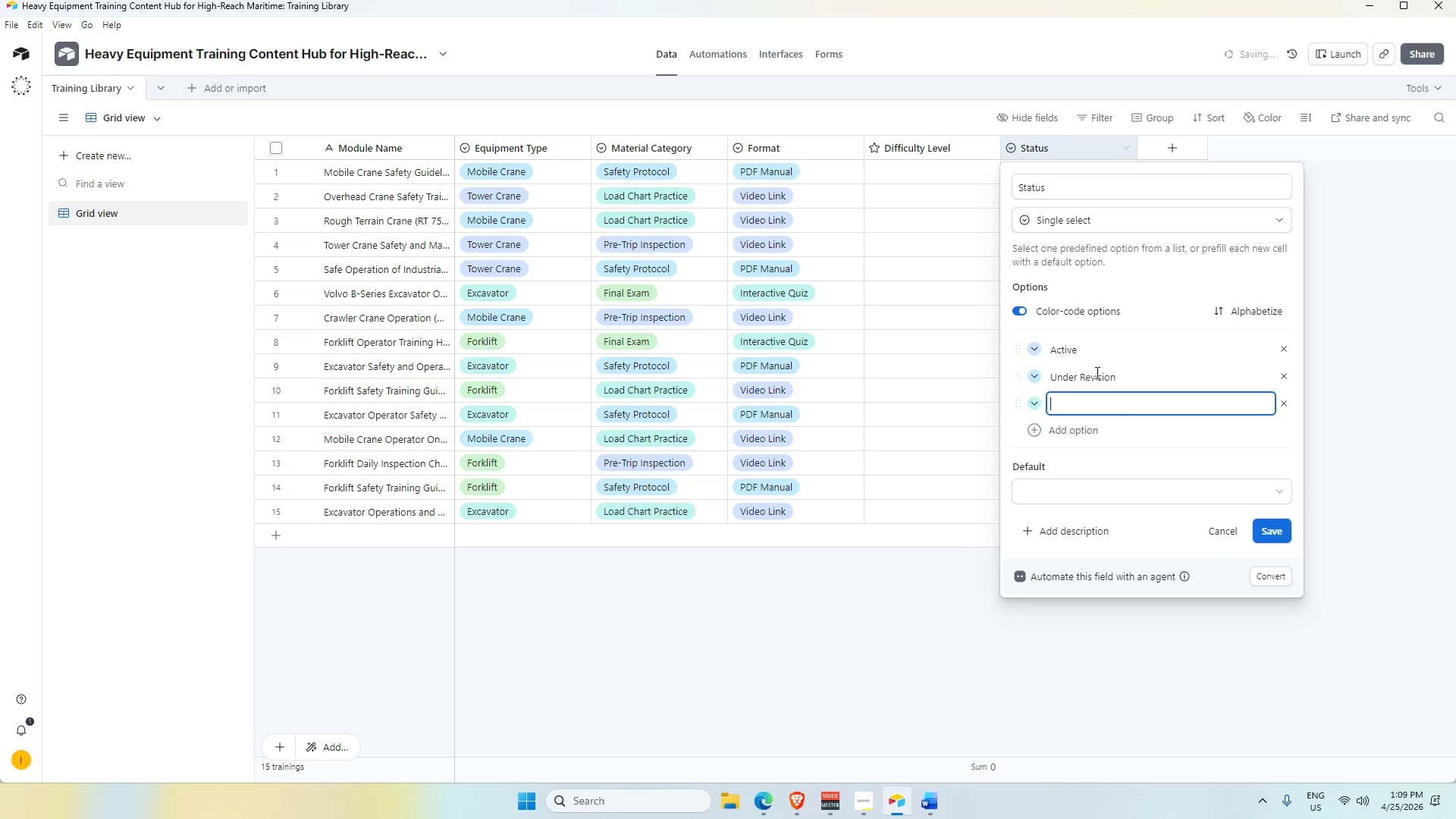 
 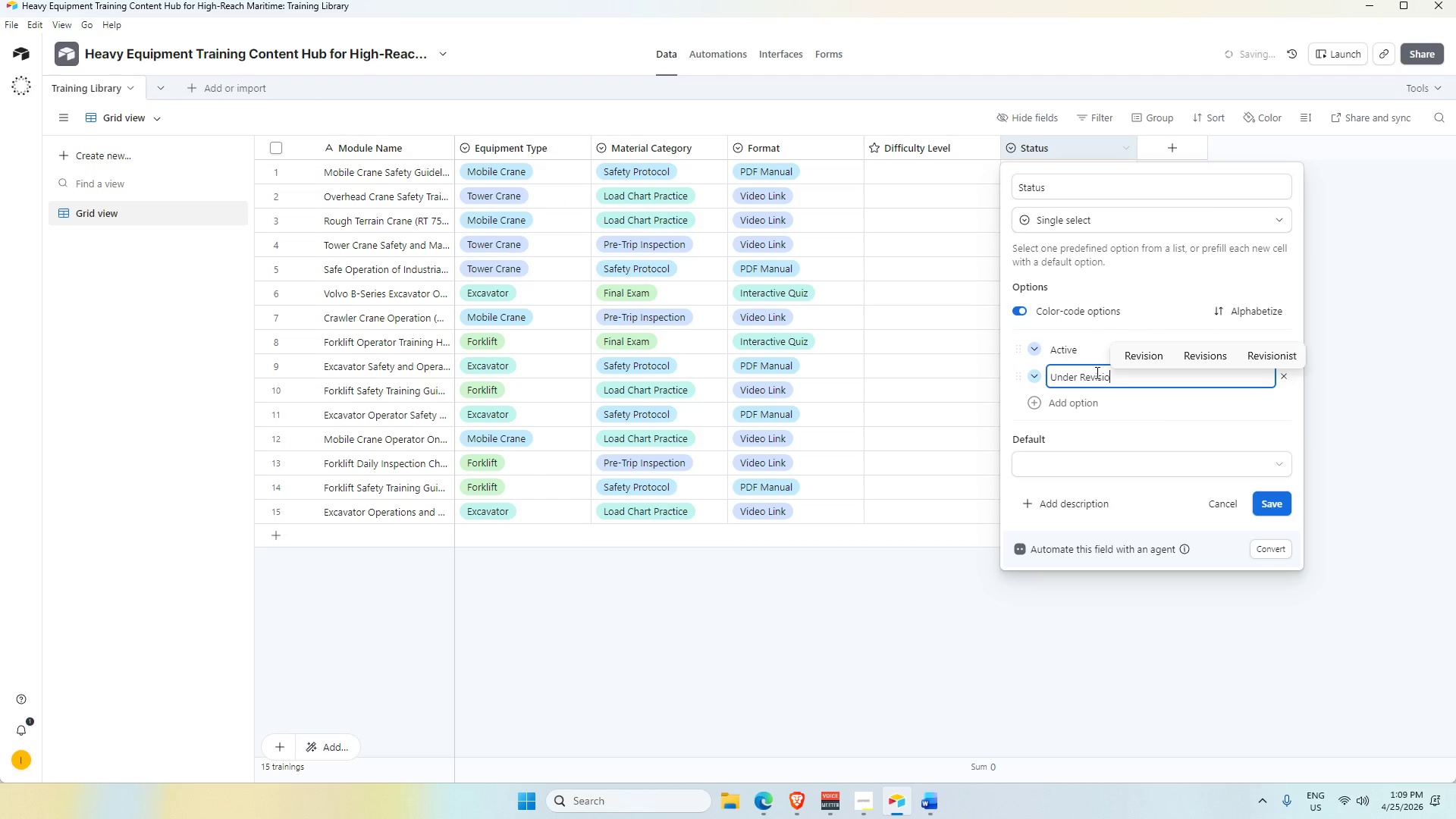 
key(Enter)
 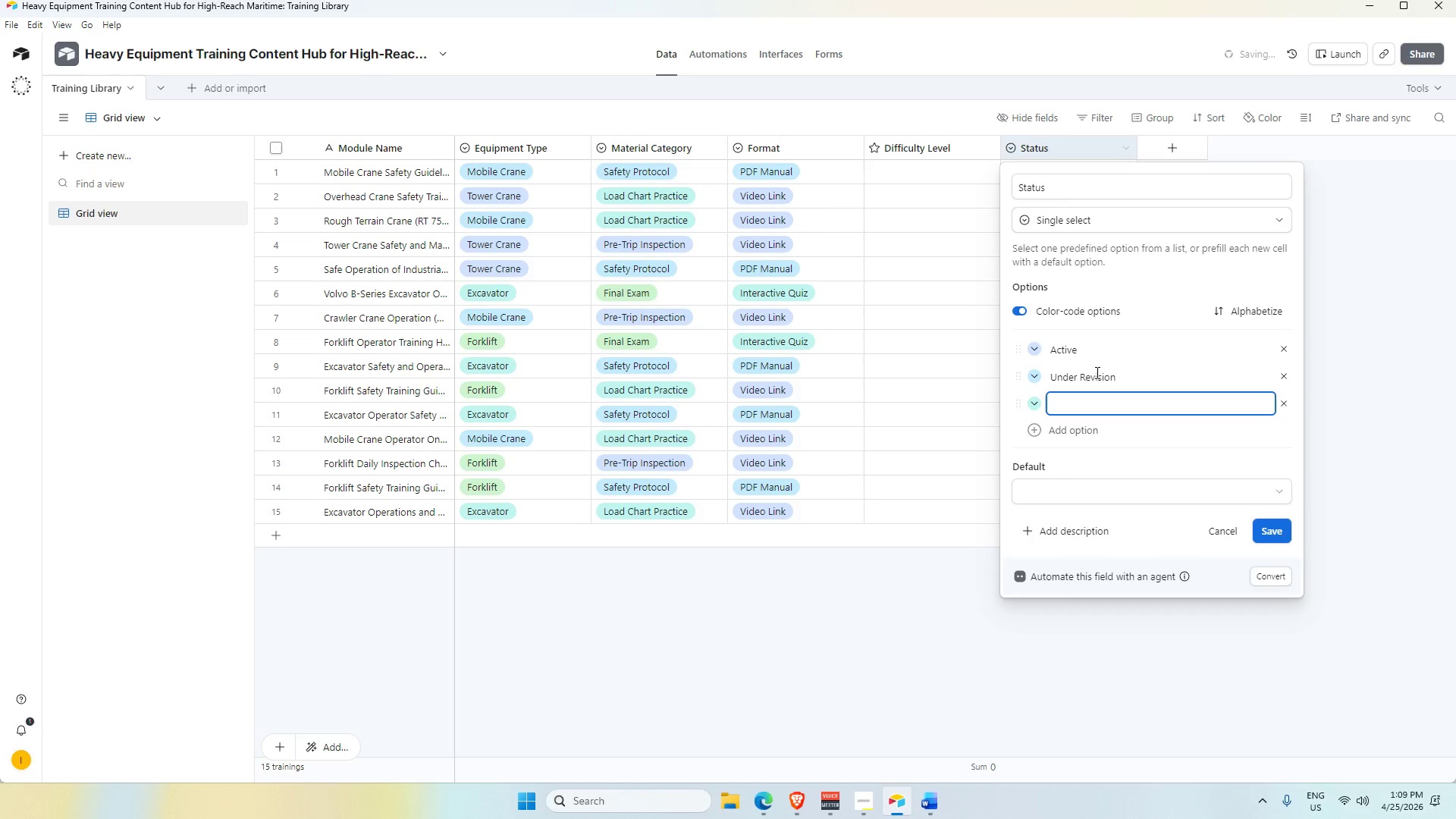 
key(Alt+AltLeft)
 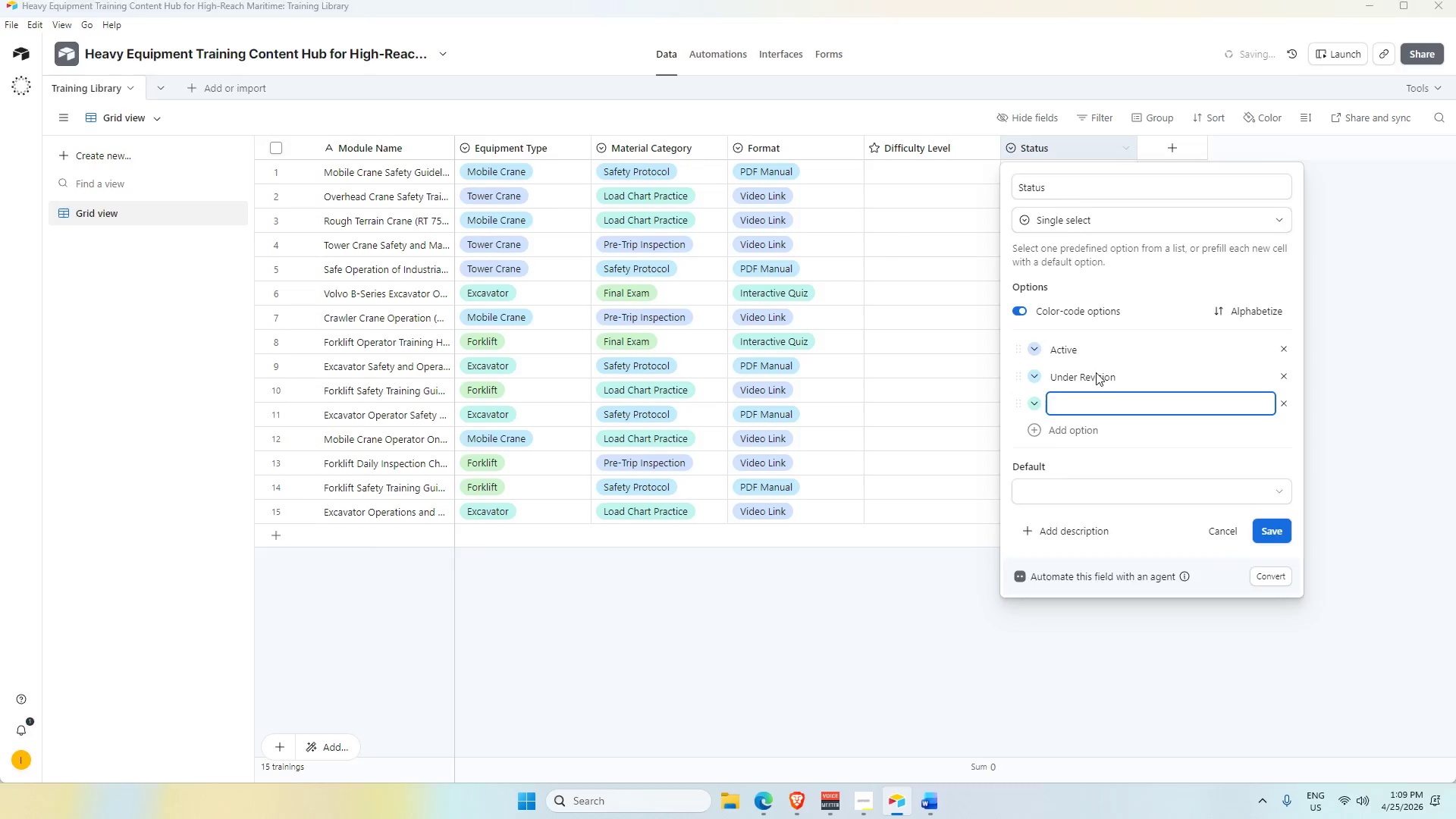 
key(Alt+Tab)
 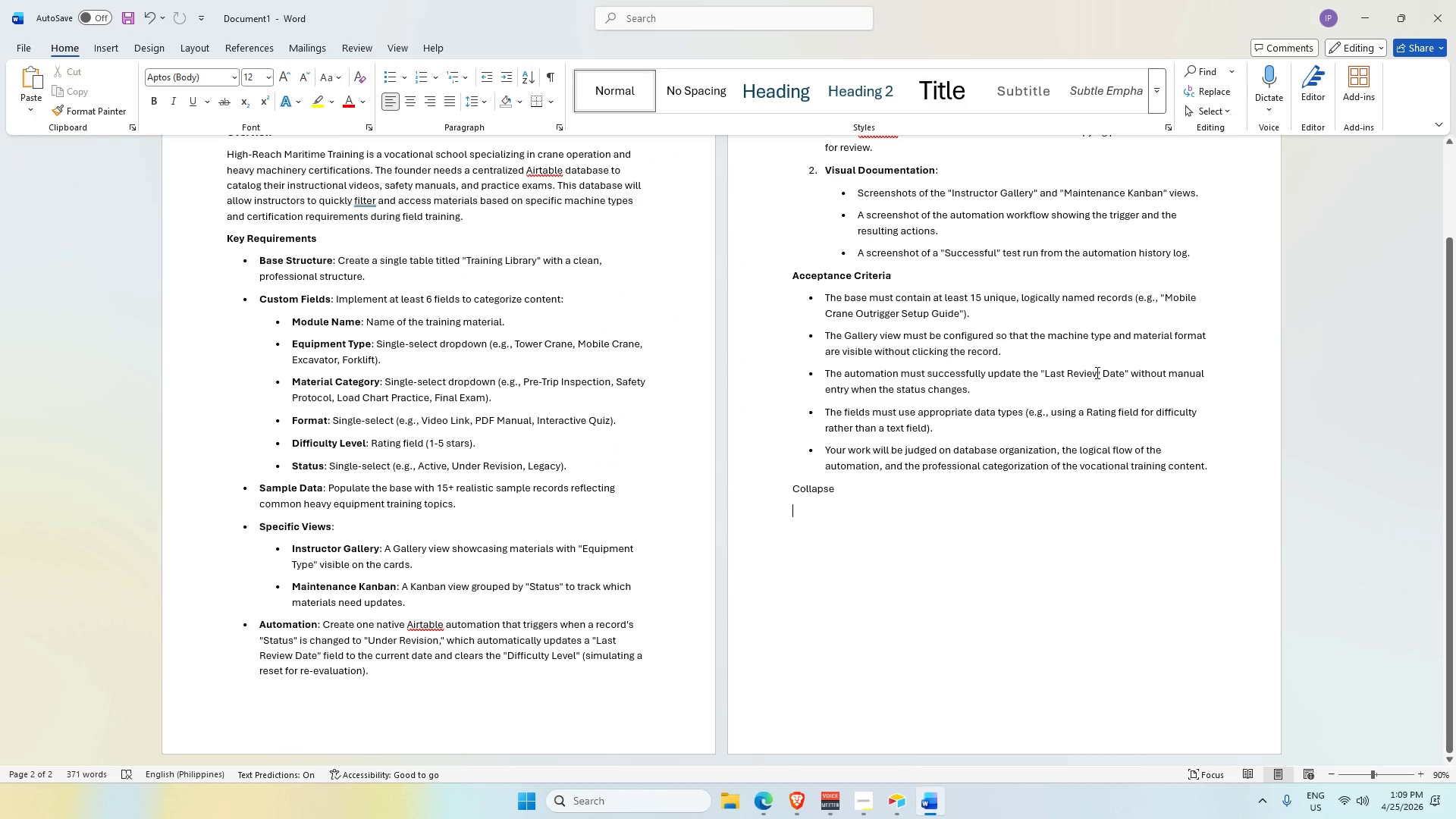 
type(Legacy)
 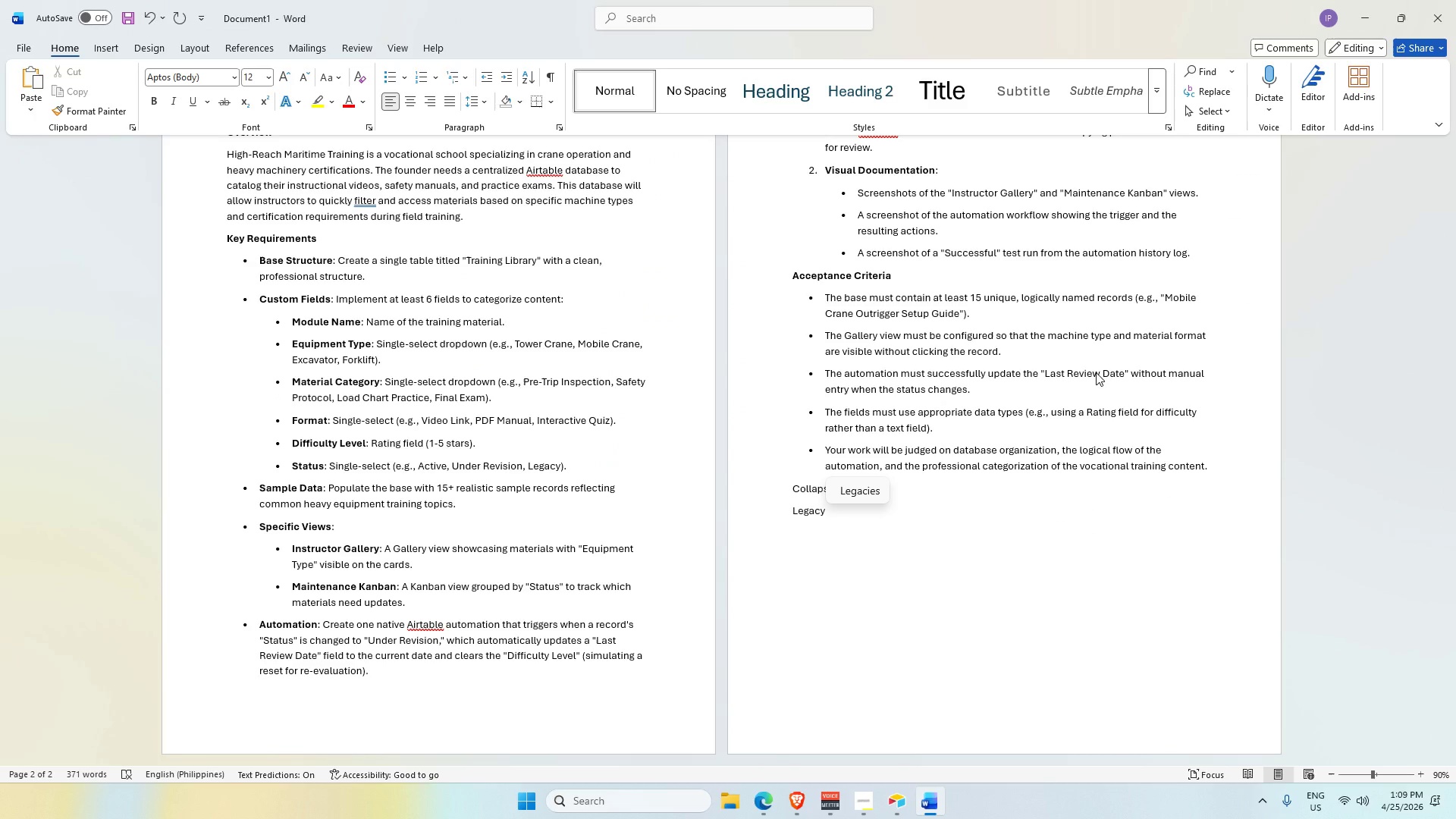 
key(Alt+AltLeft)
 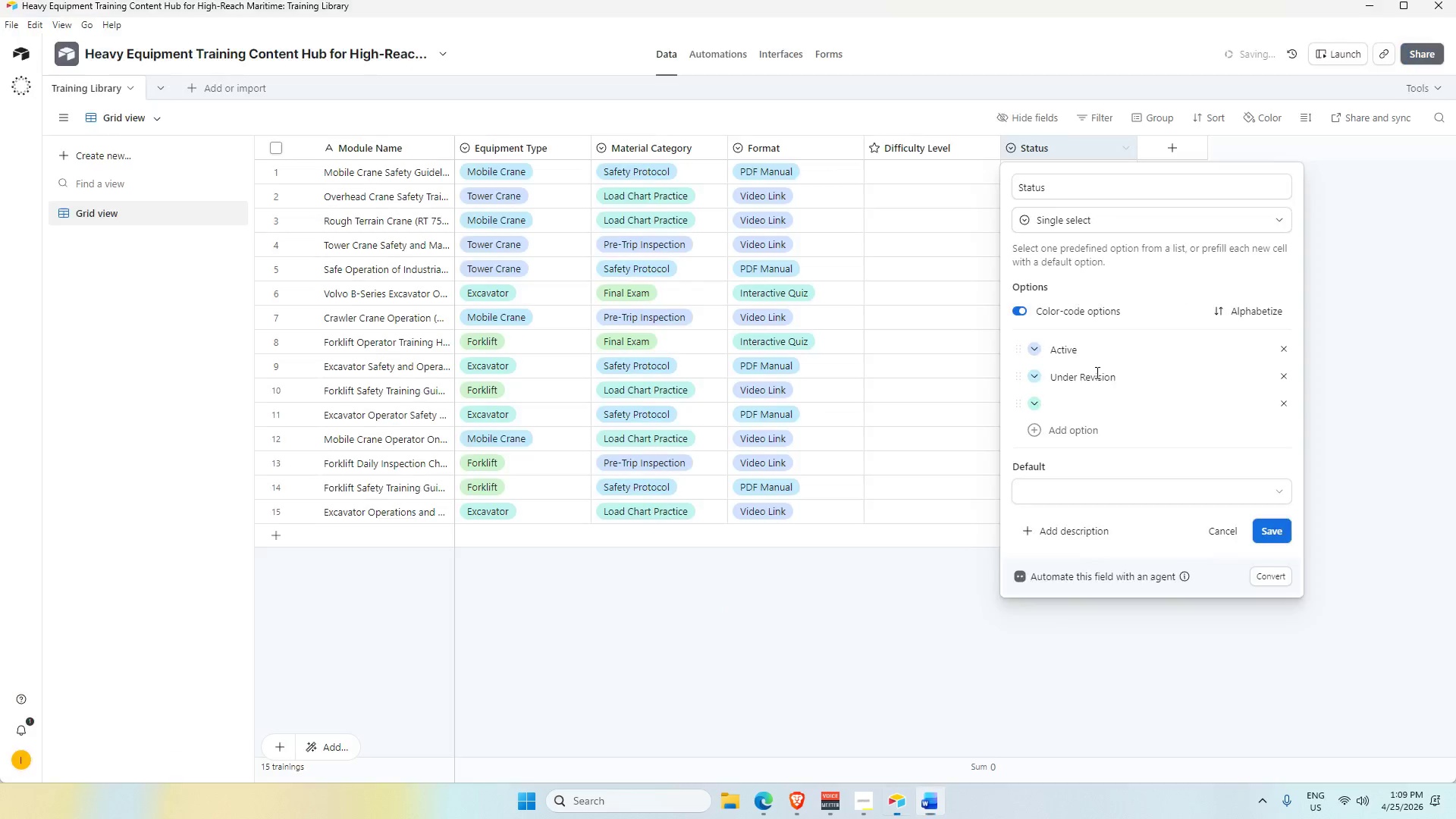 
key(Tab)
type(Legacy)
 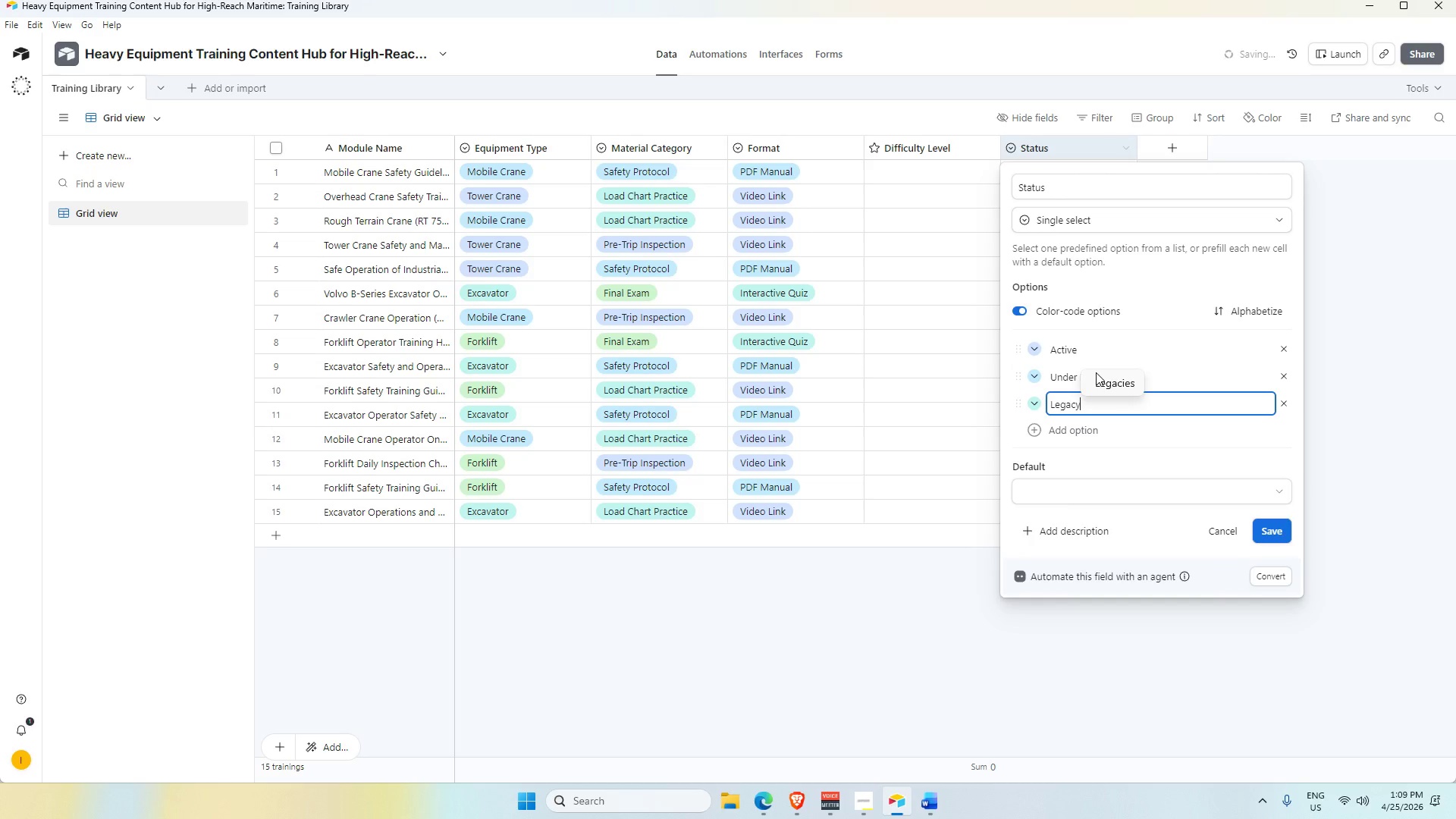 
left_click([1274, 533])
 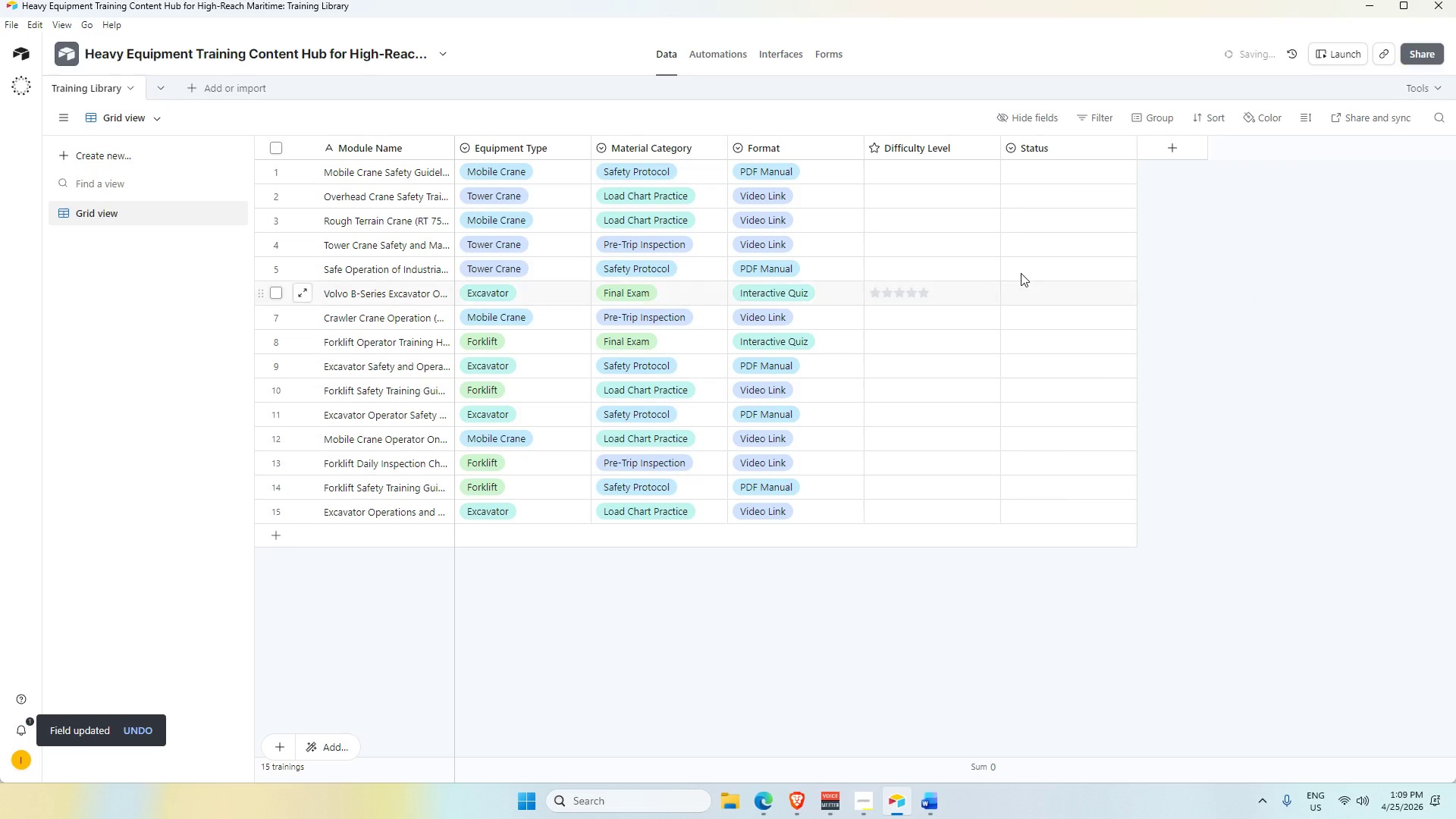 
key(Alt+AltLeft)
 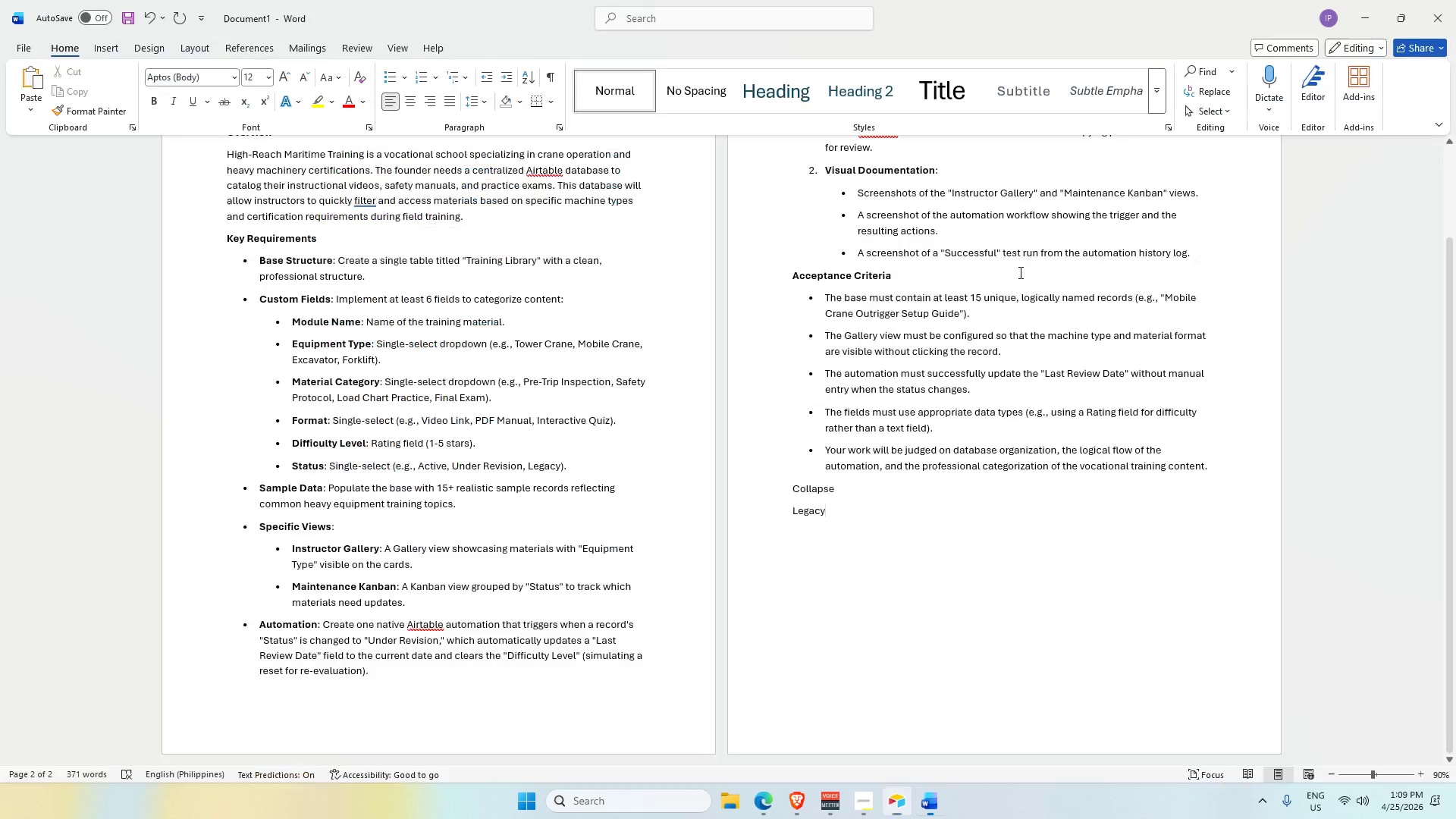 
key(Alt+Tab)
 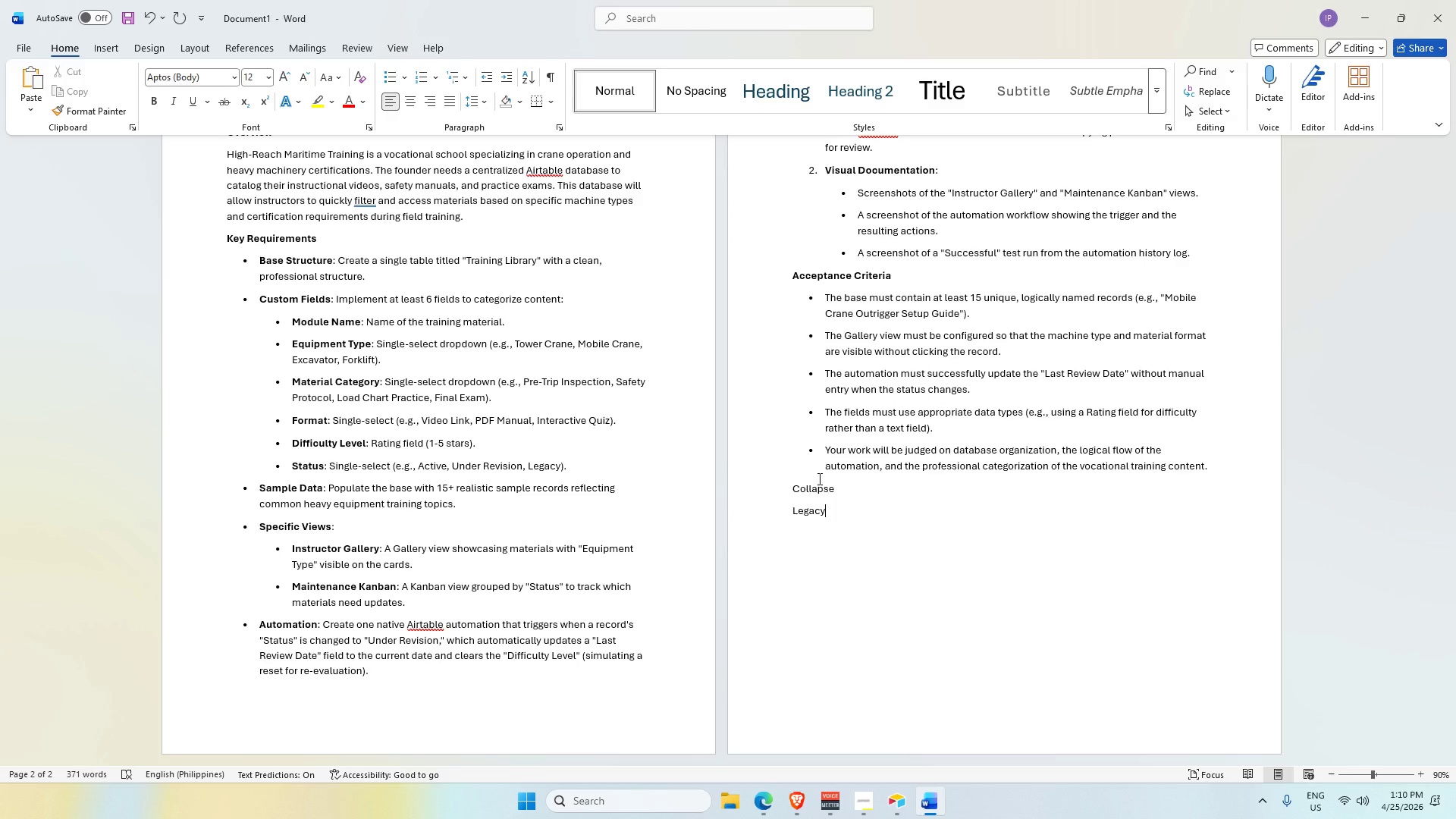 
wait(39.39)
 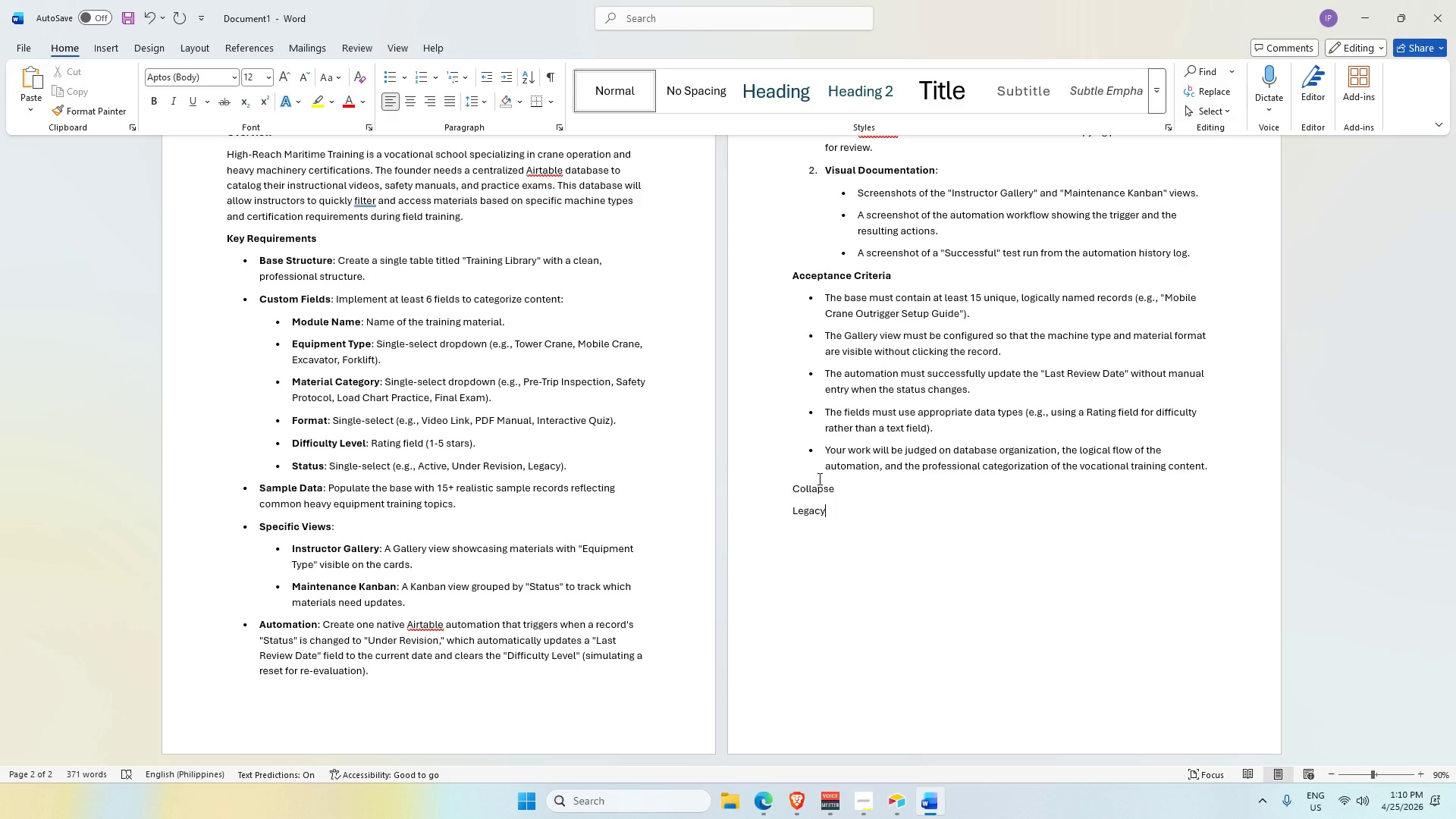 
key(Alt+AltLeft)
 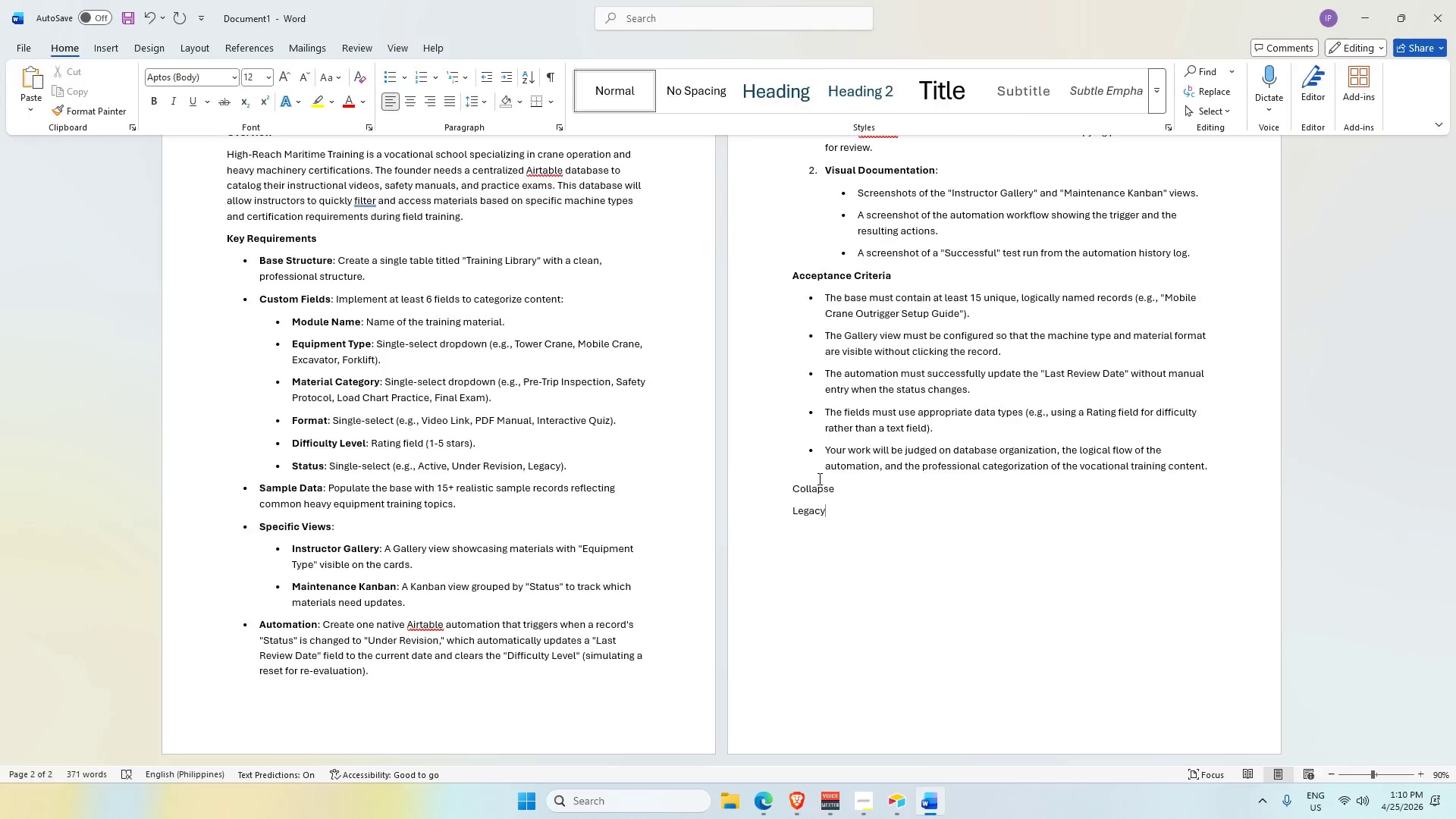 
key(Alt+Tab)
 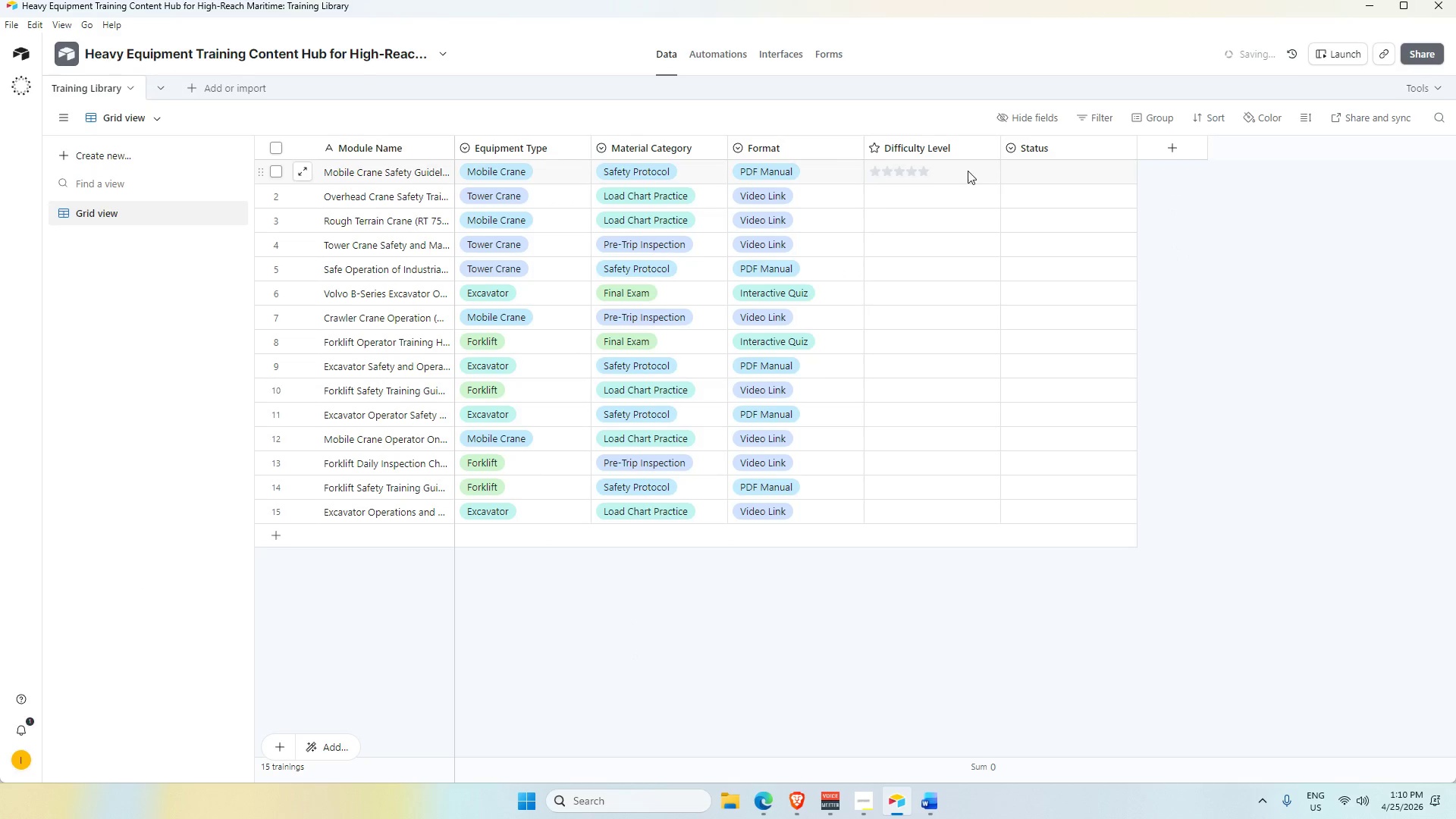 
left_click([1031, 174])
 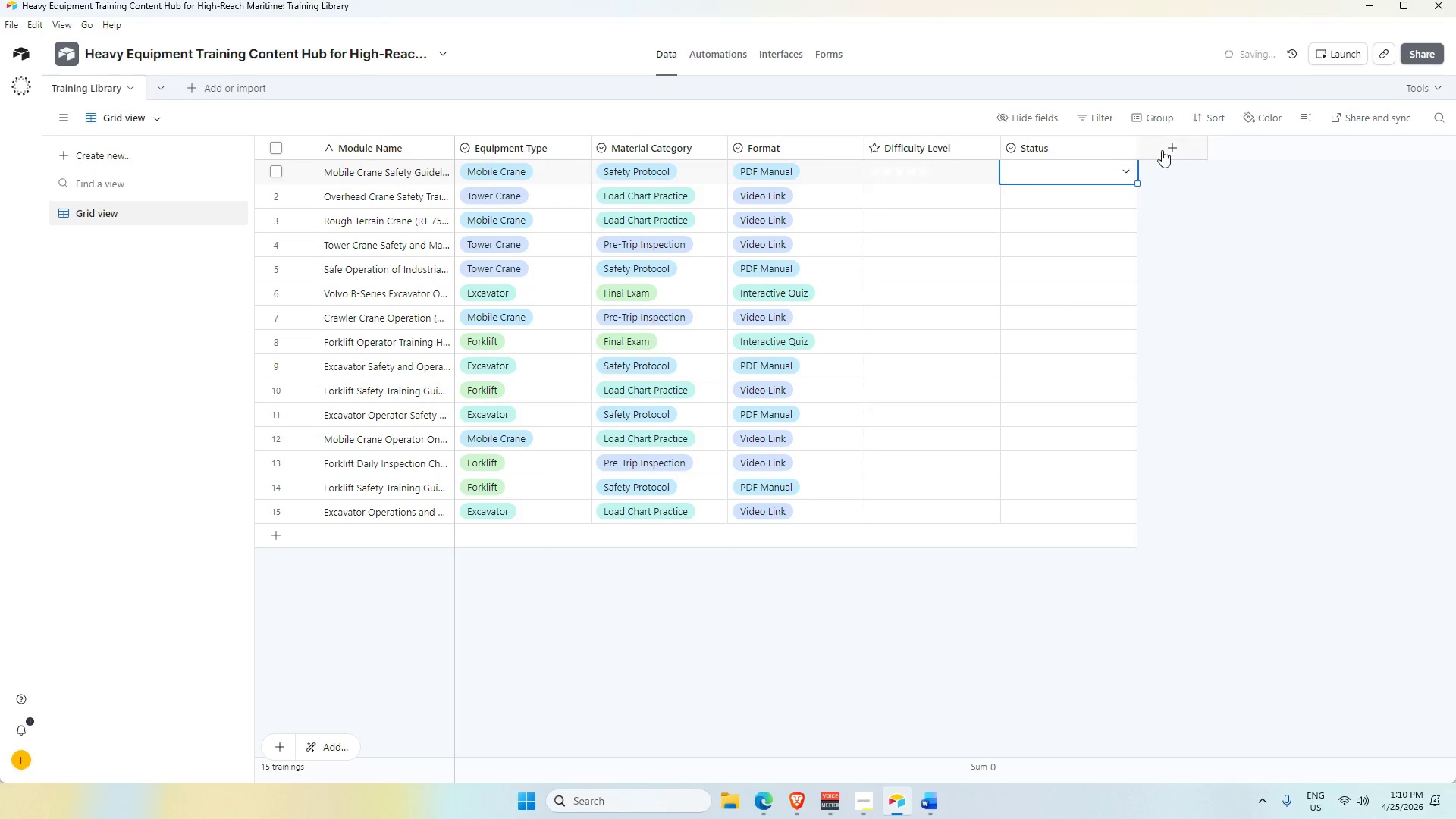 
left_click([1169, 146])
 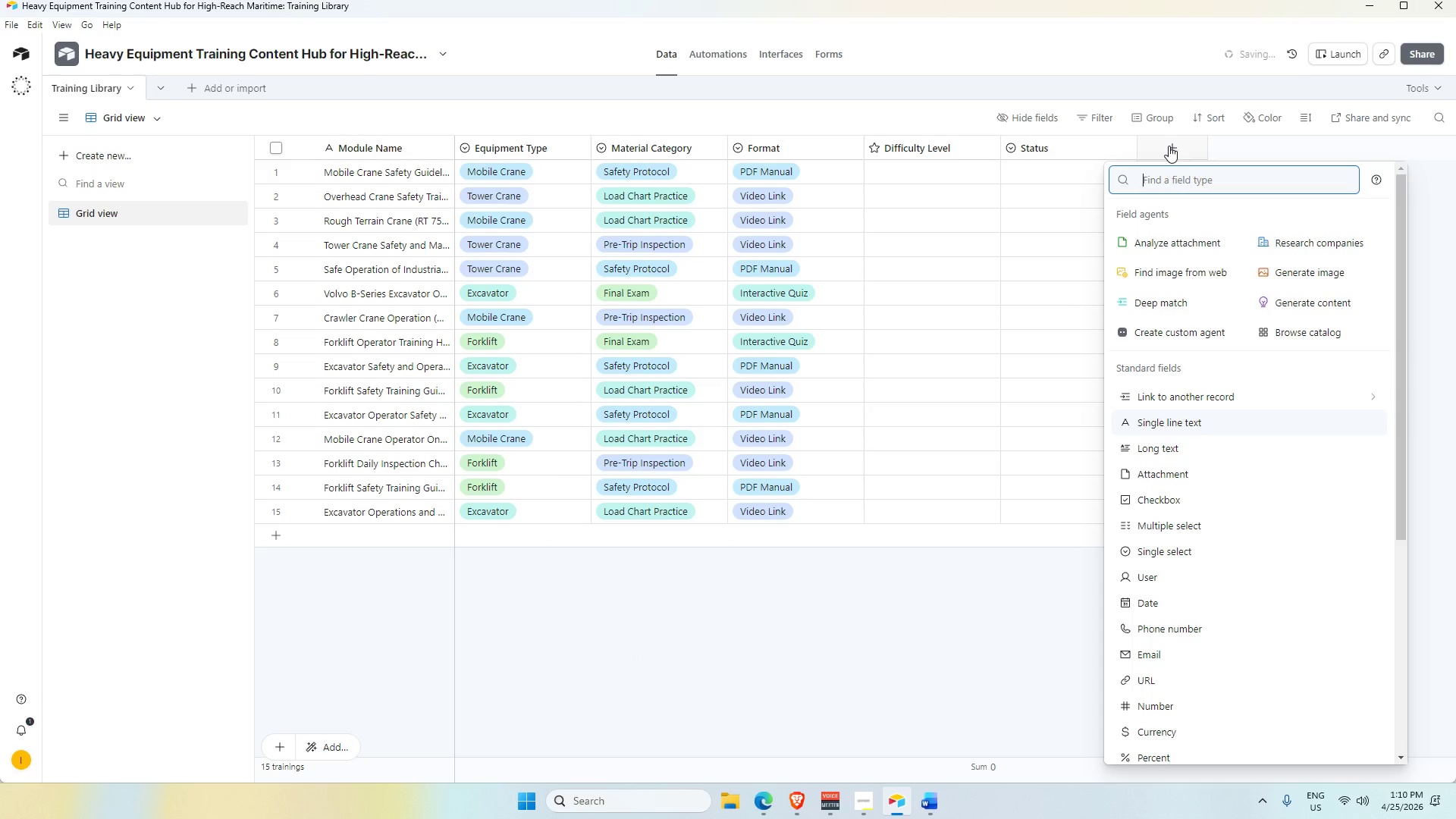 
key(Alt+AltLeft)
 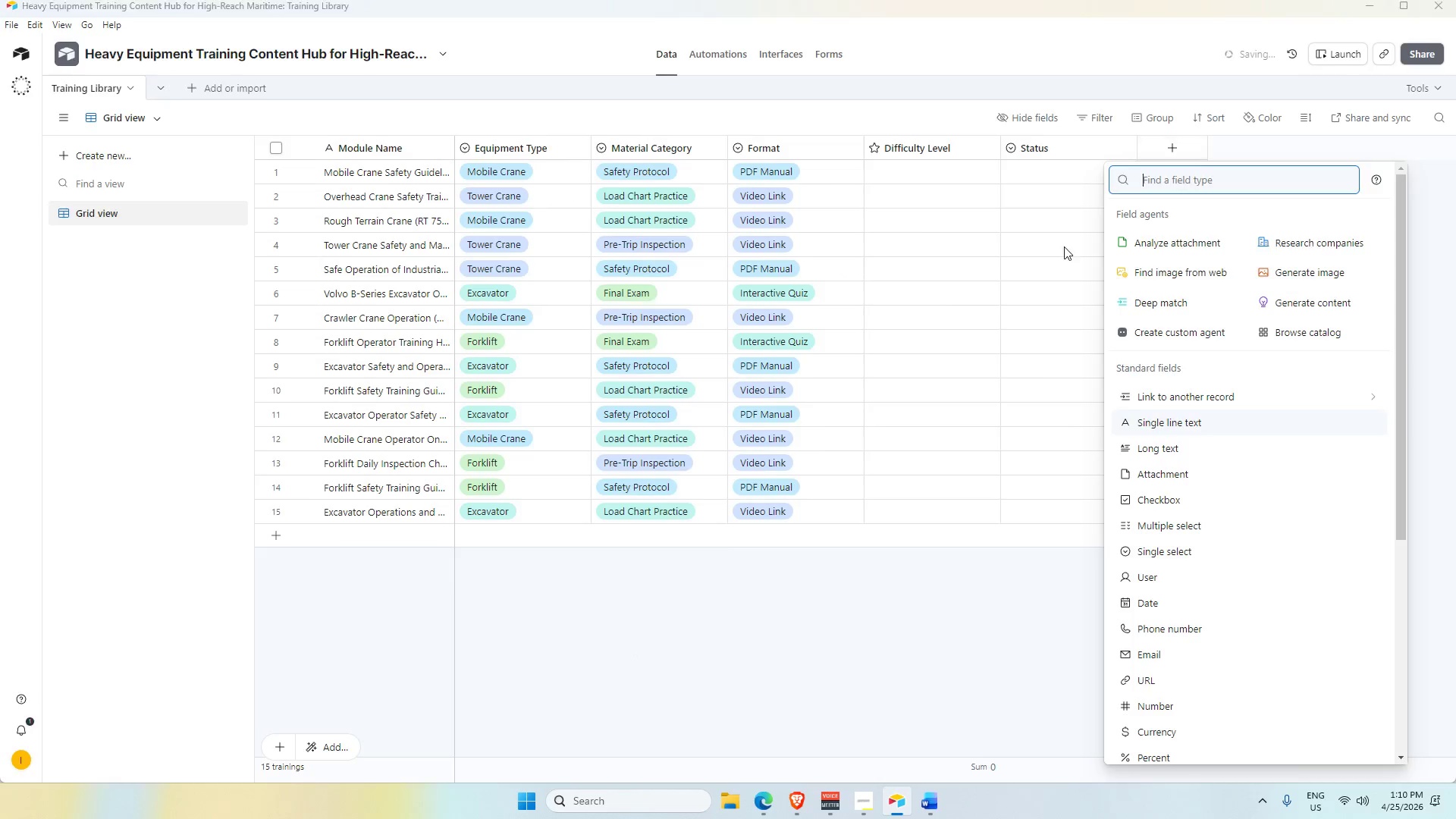 
key(Alt+Tab)
 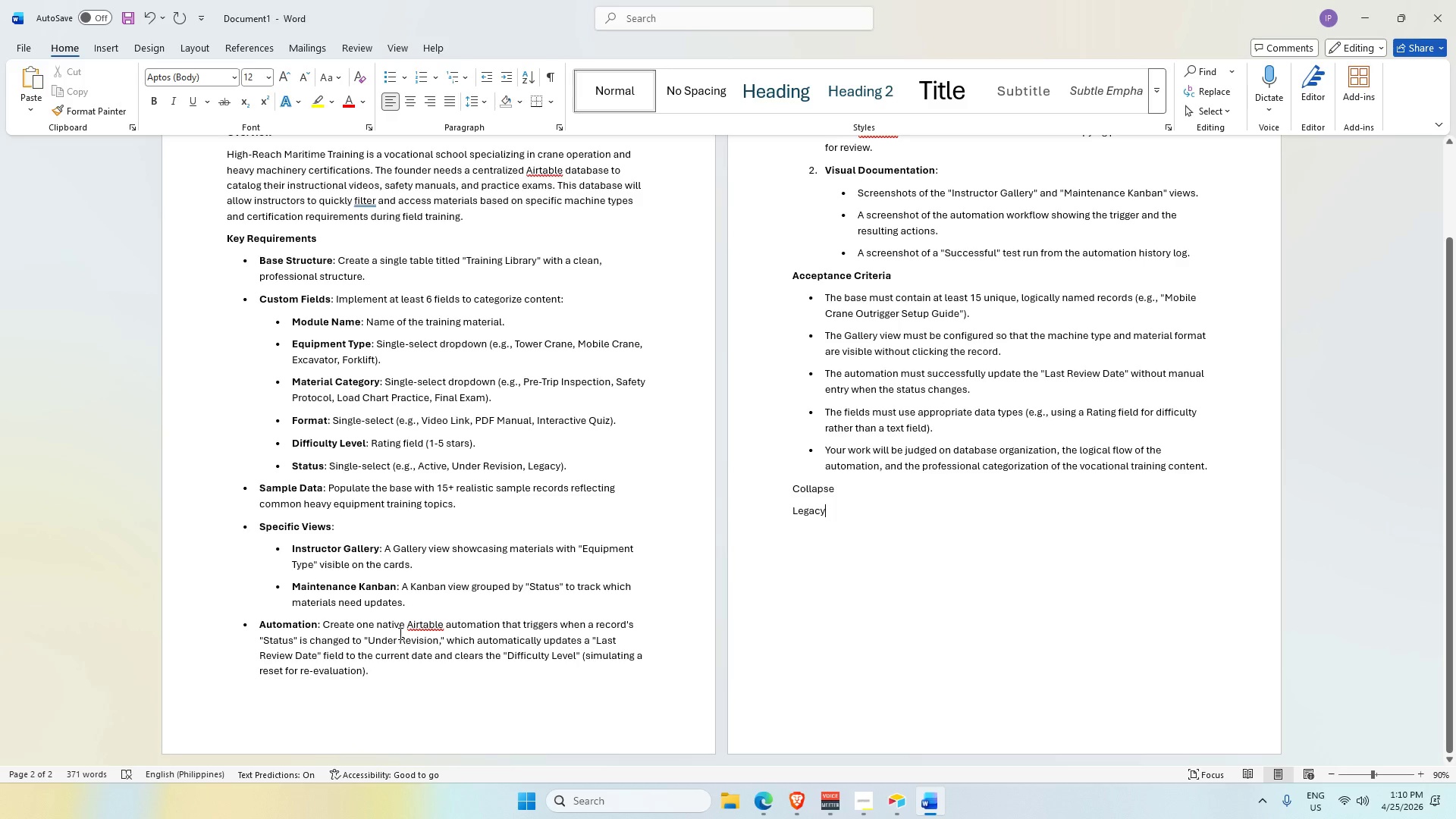 
wait(7.7)
 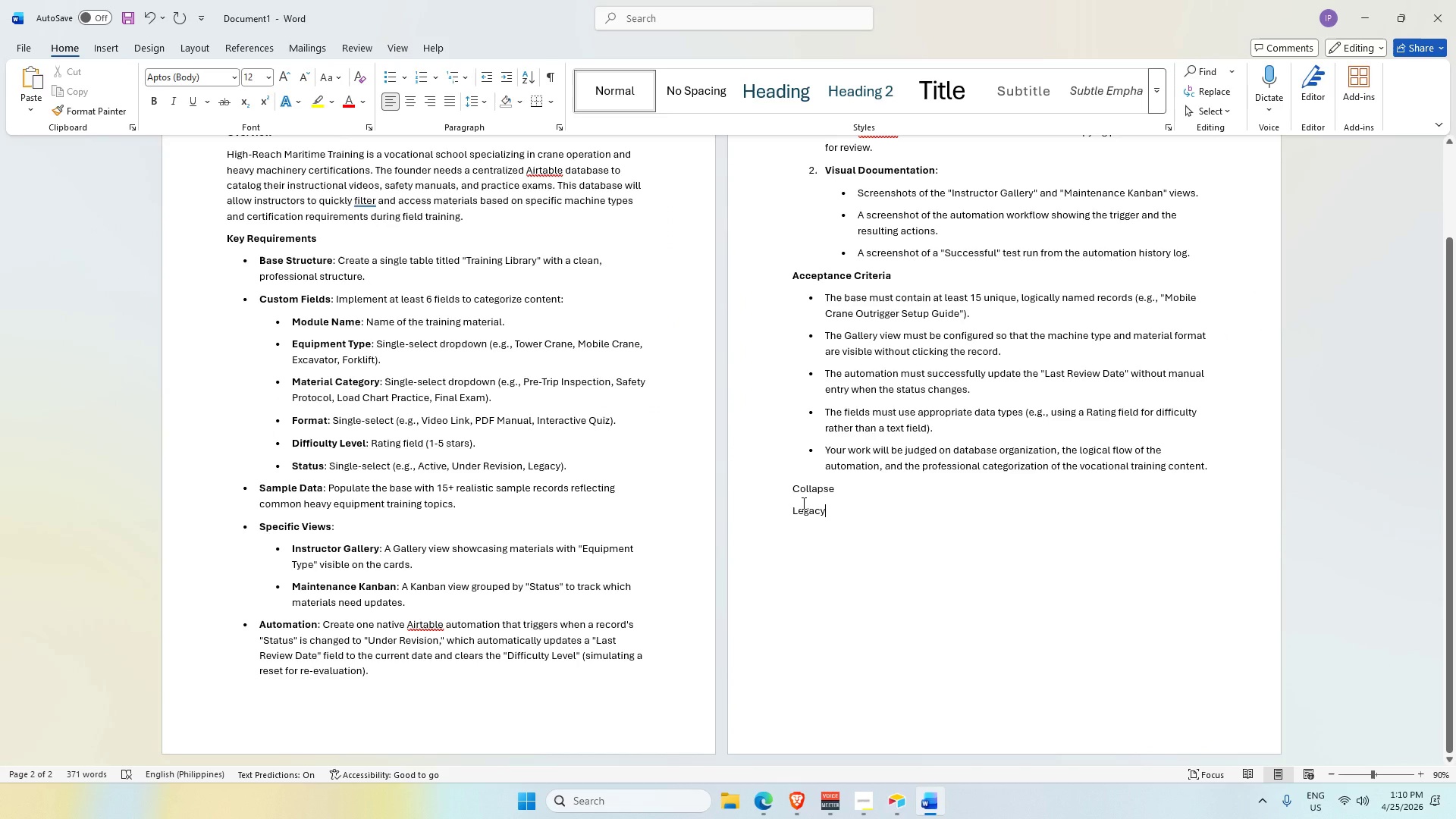 
key(Alt+AltLeft)
 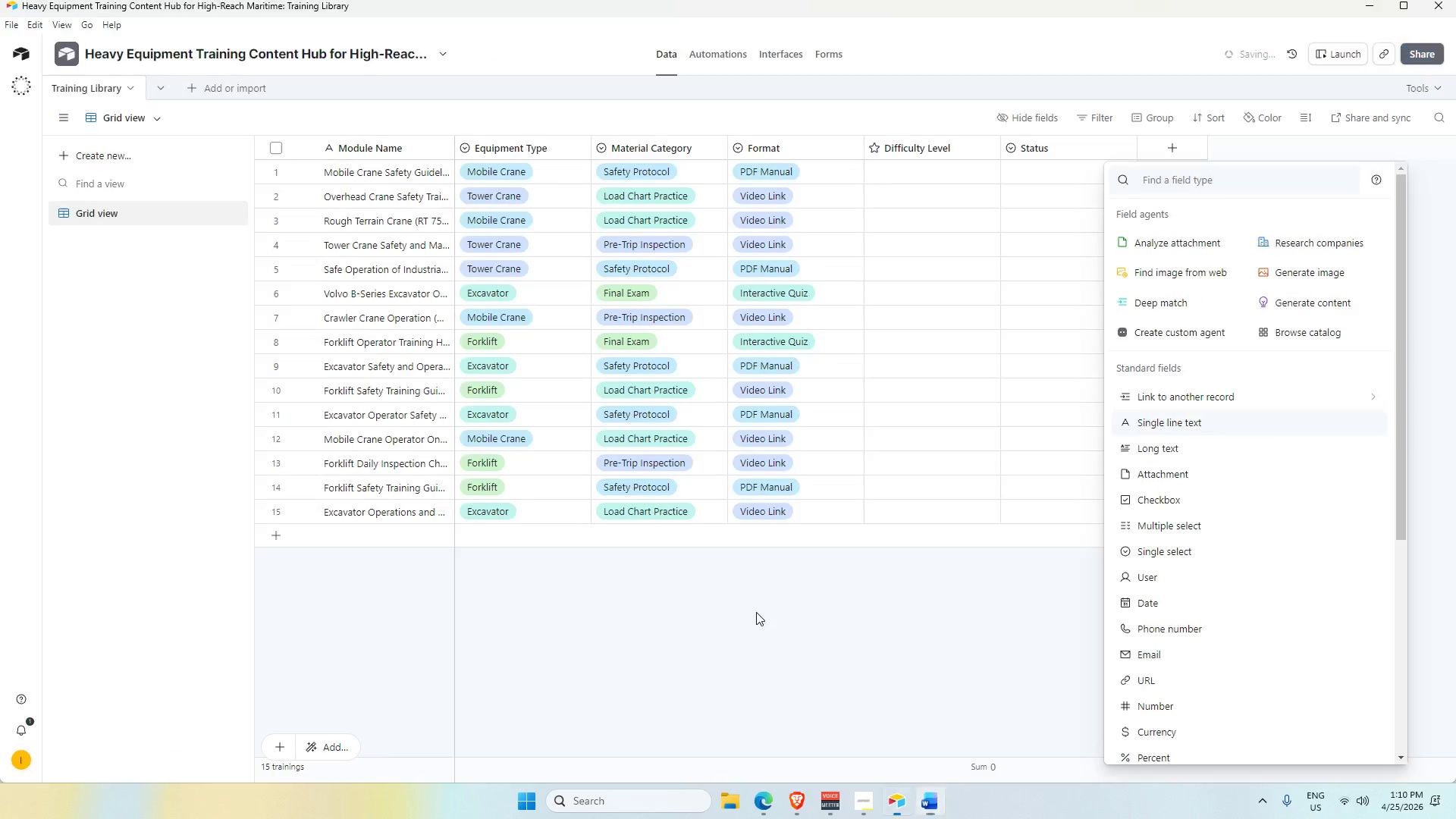 
key(Alt+Tab)
 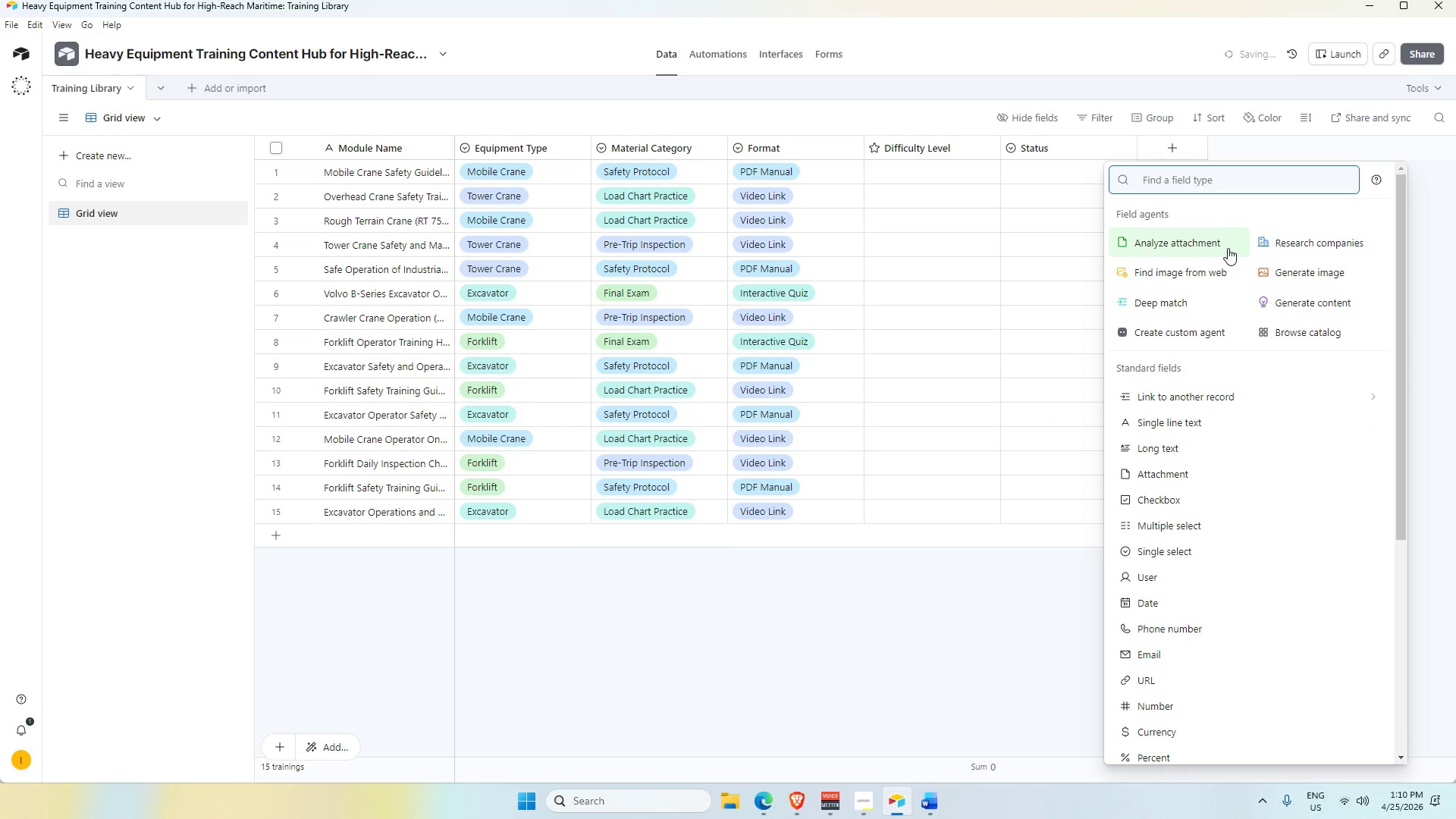 
key(Alt+D)
 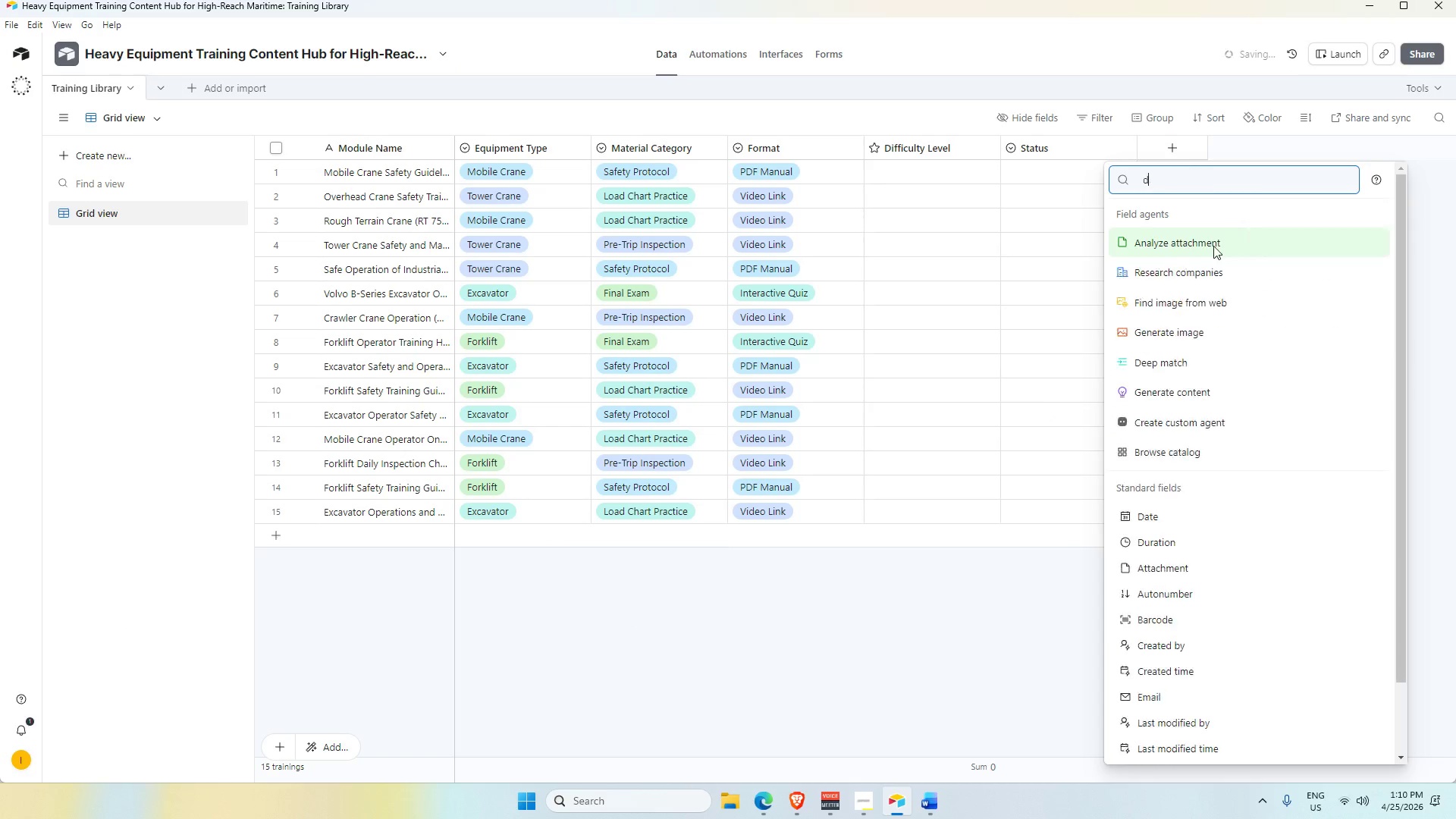 
key(Alt+A)
 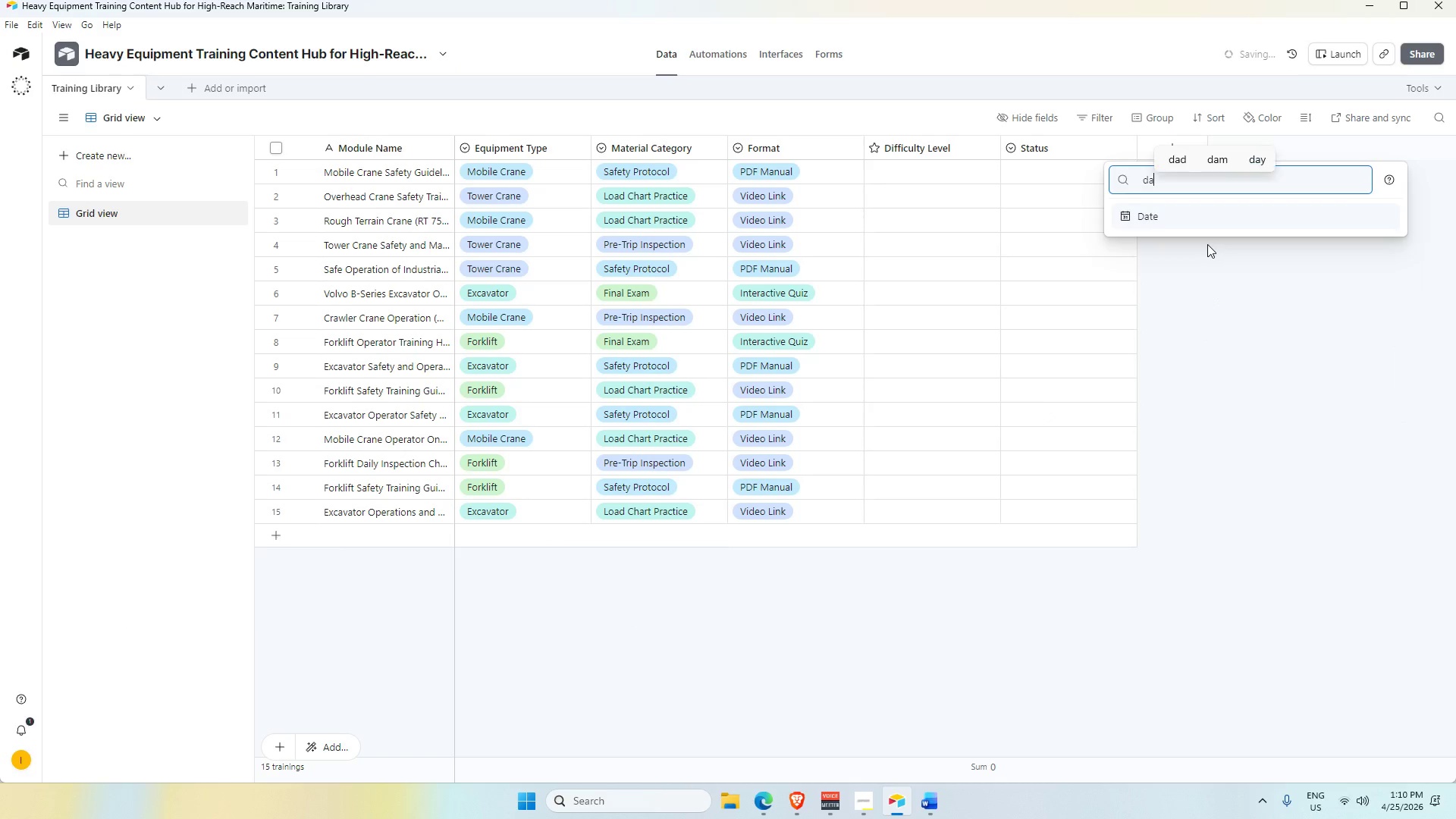 
key(Alt+T)
 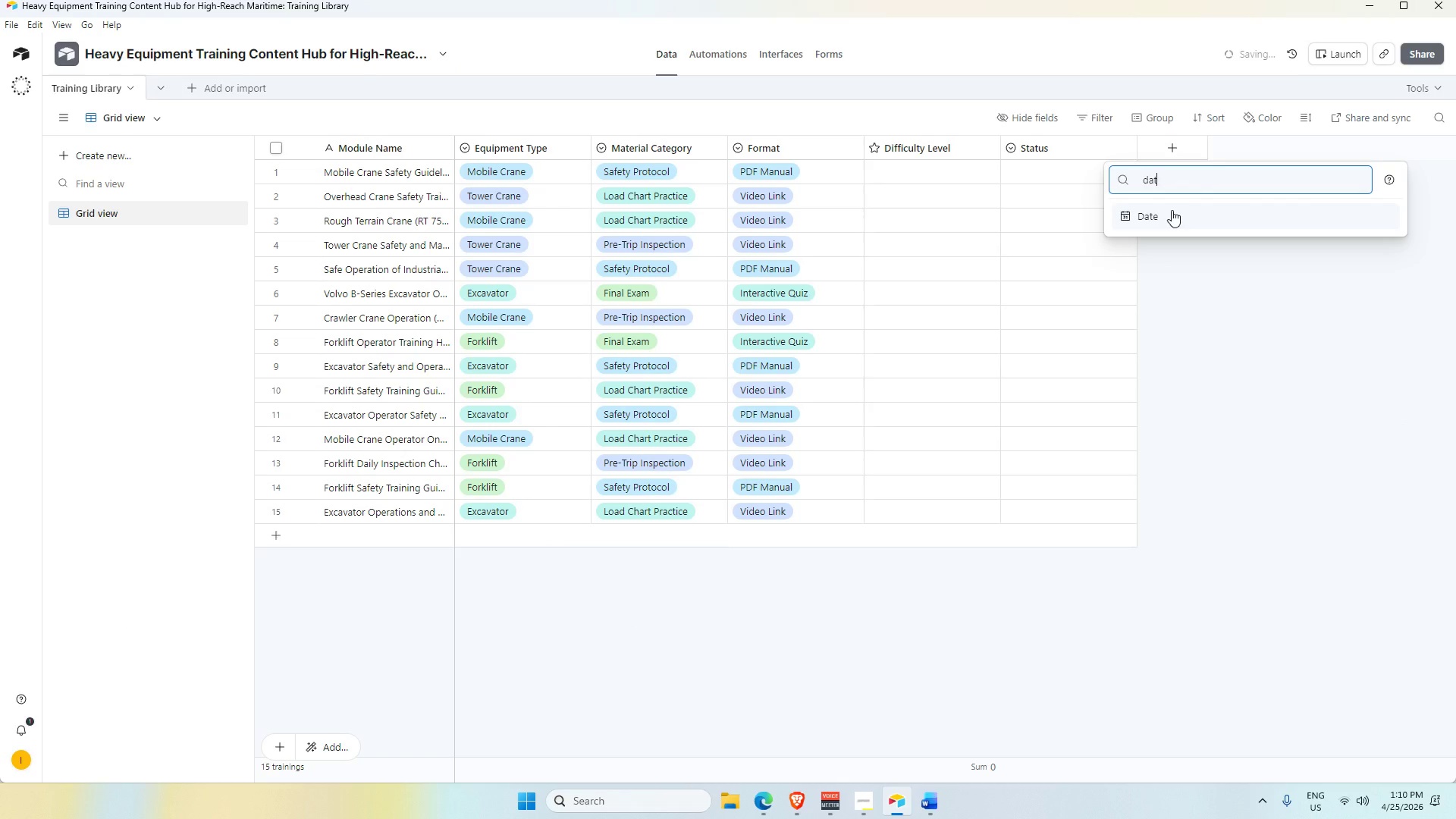 
left_click([1172, 210])
 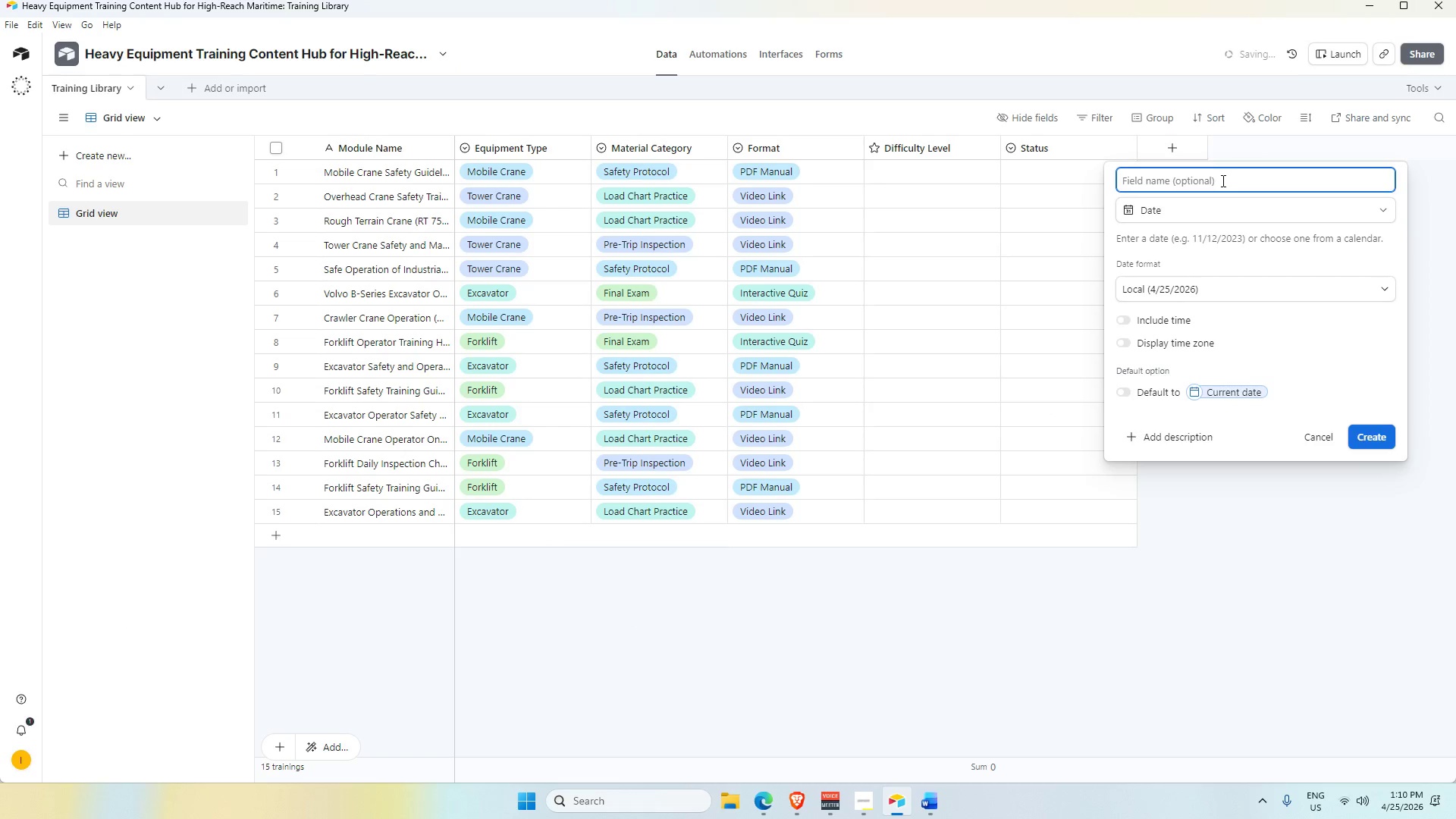 
type(Last review DT)
key(Backspace)
type(ATE)
 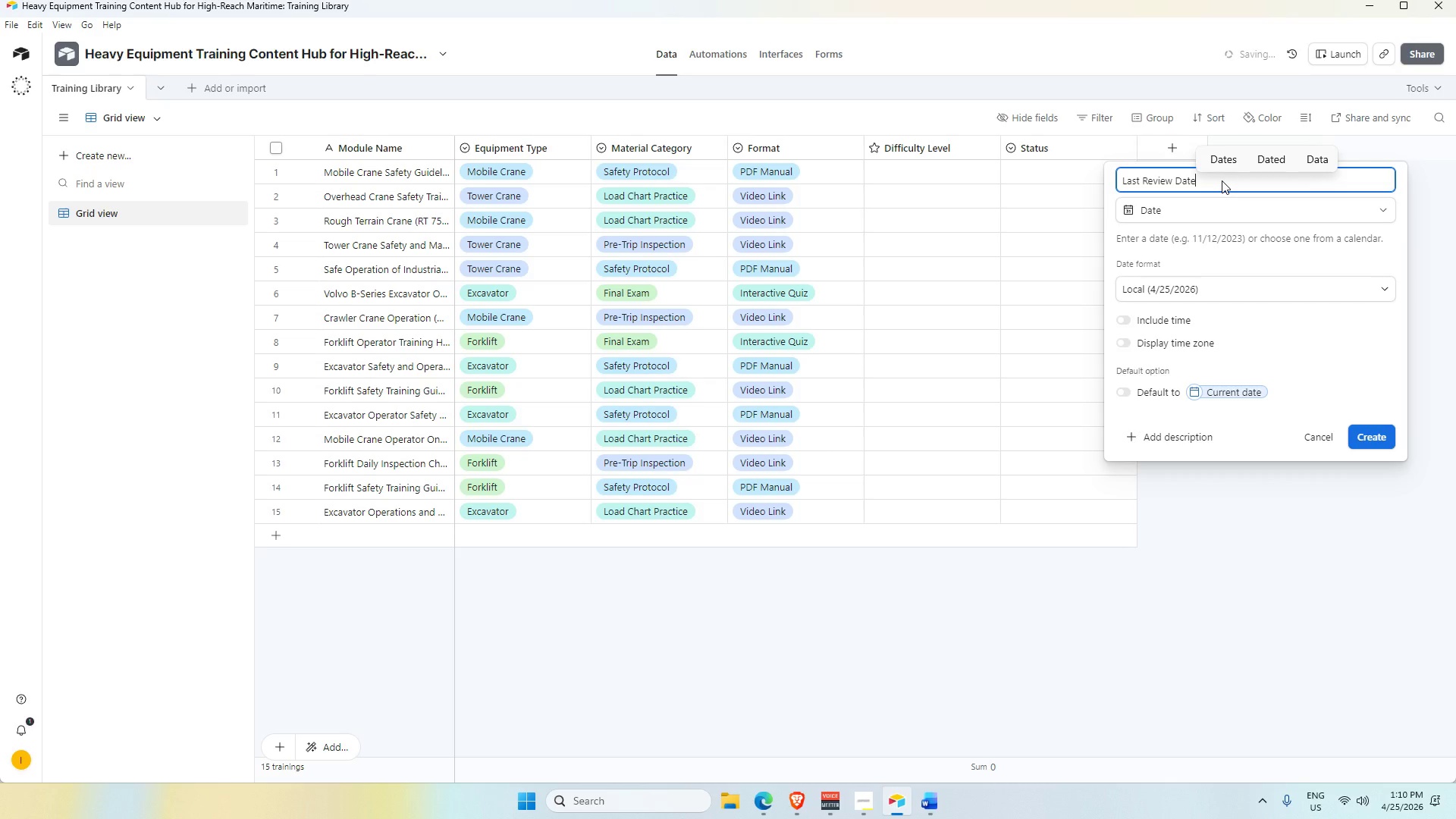 
key(Enter)
 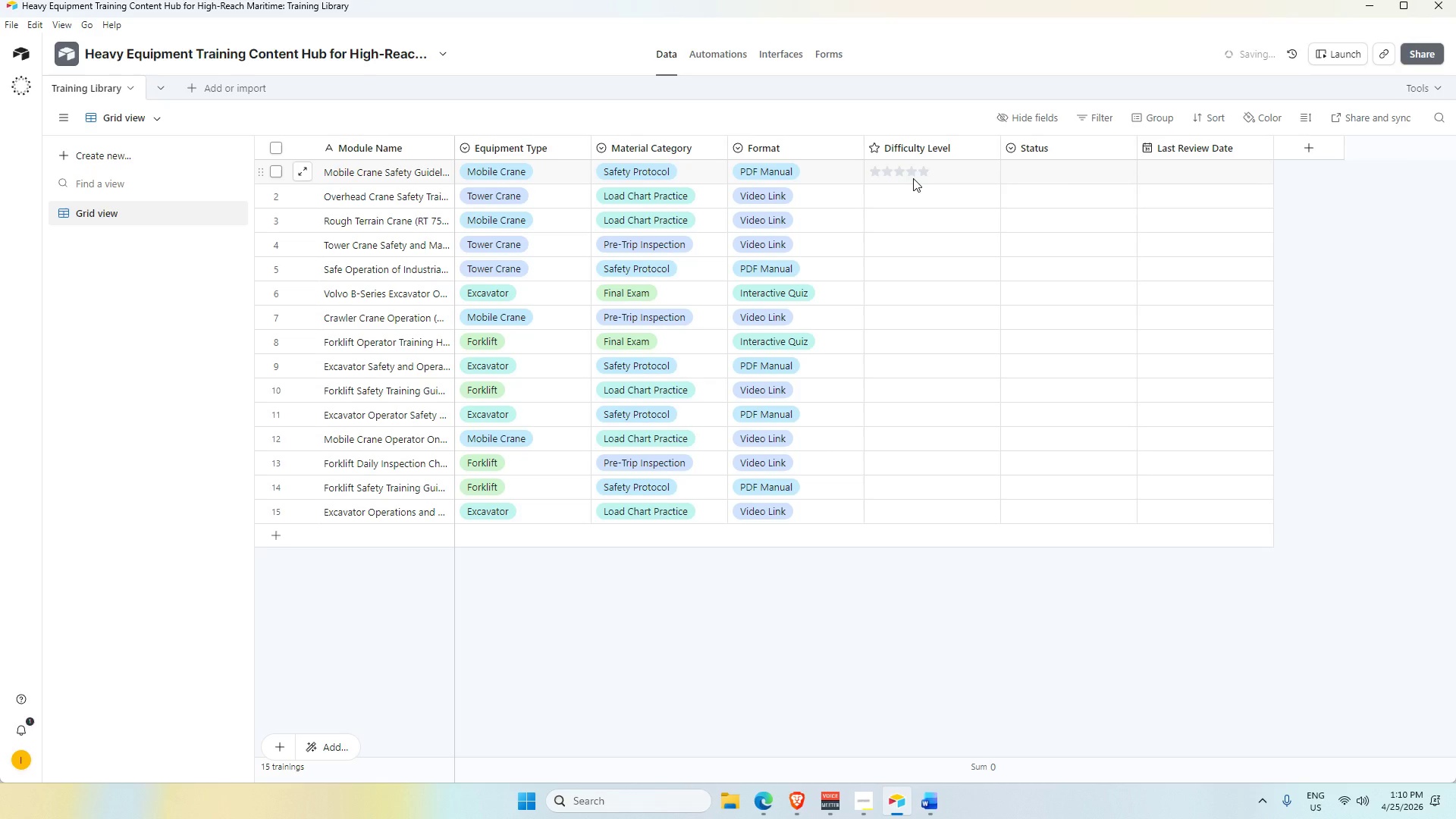 
left_click([909, 169])
 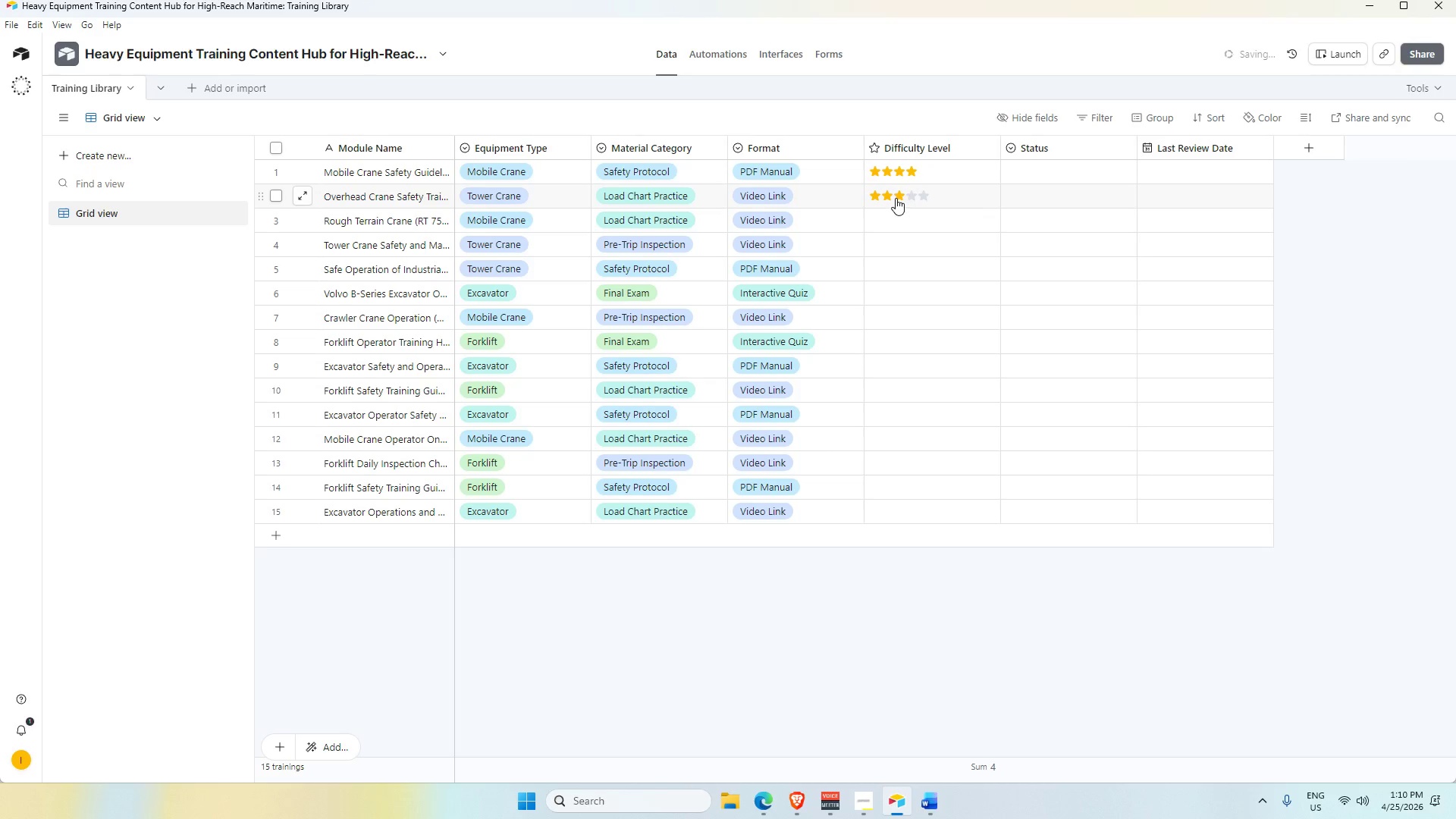 
left_click([897, 198])
 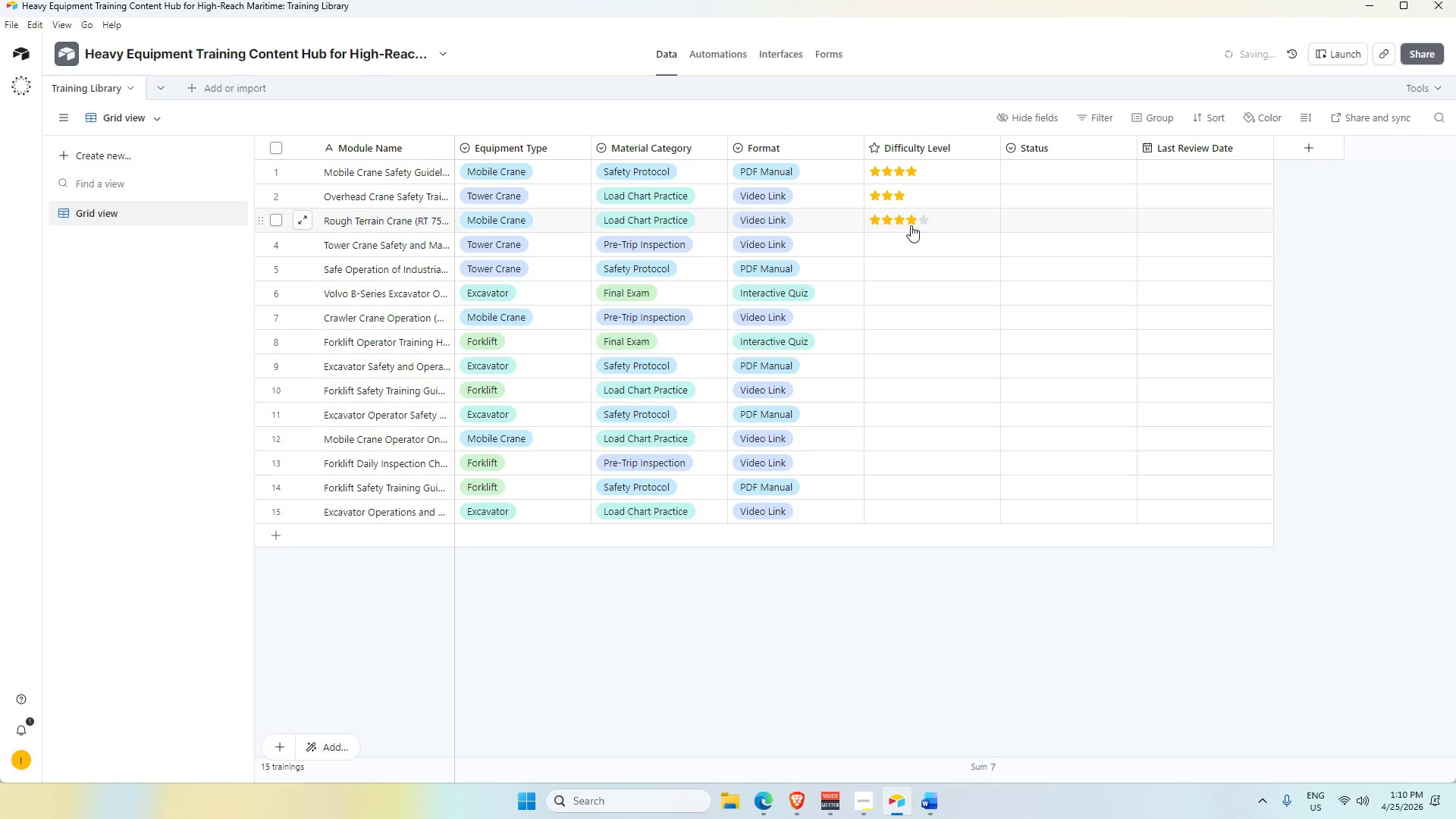 
left_click([909, 222])
 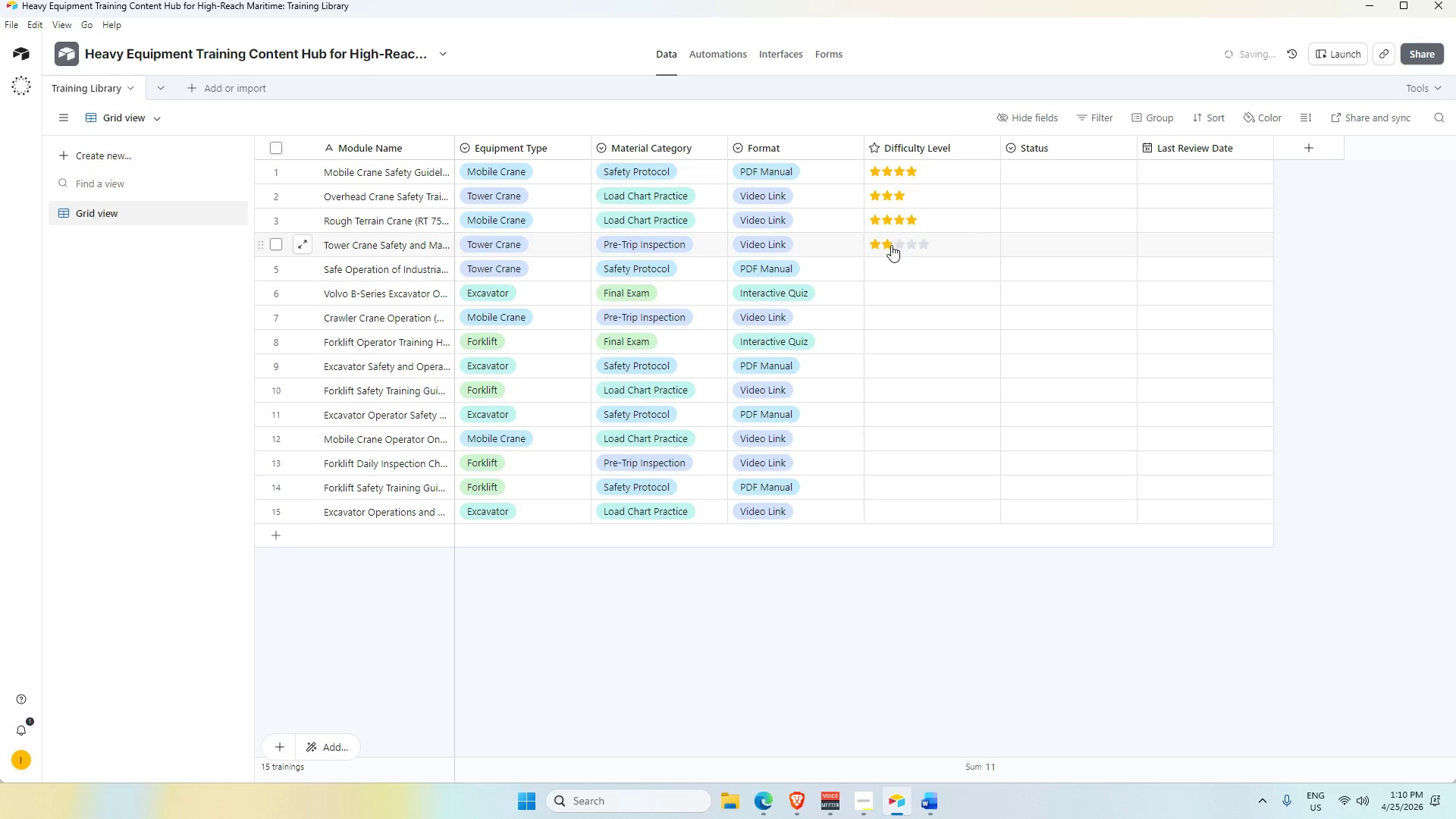 
left_click([888, 245])
 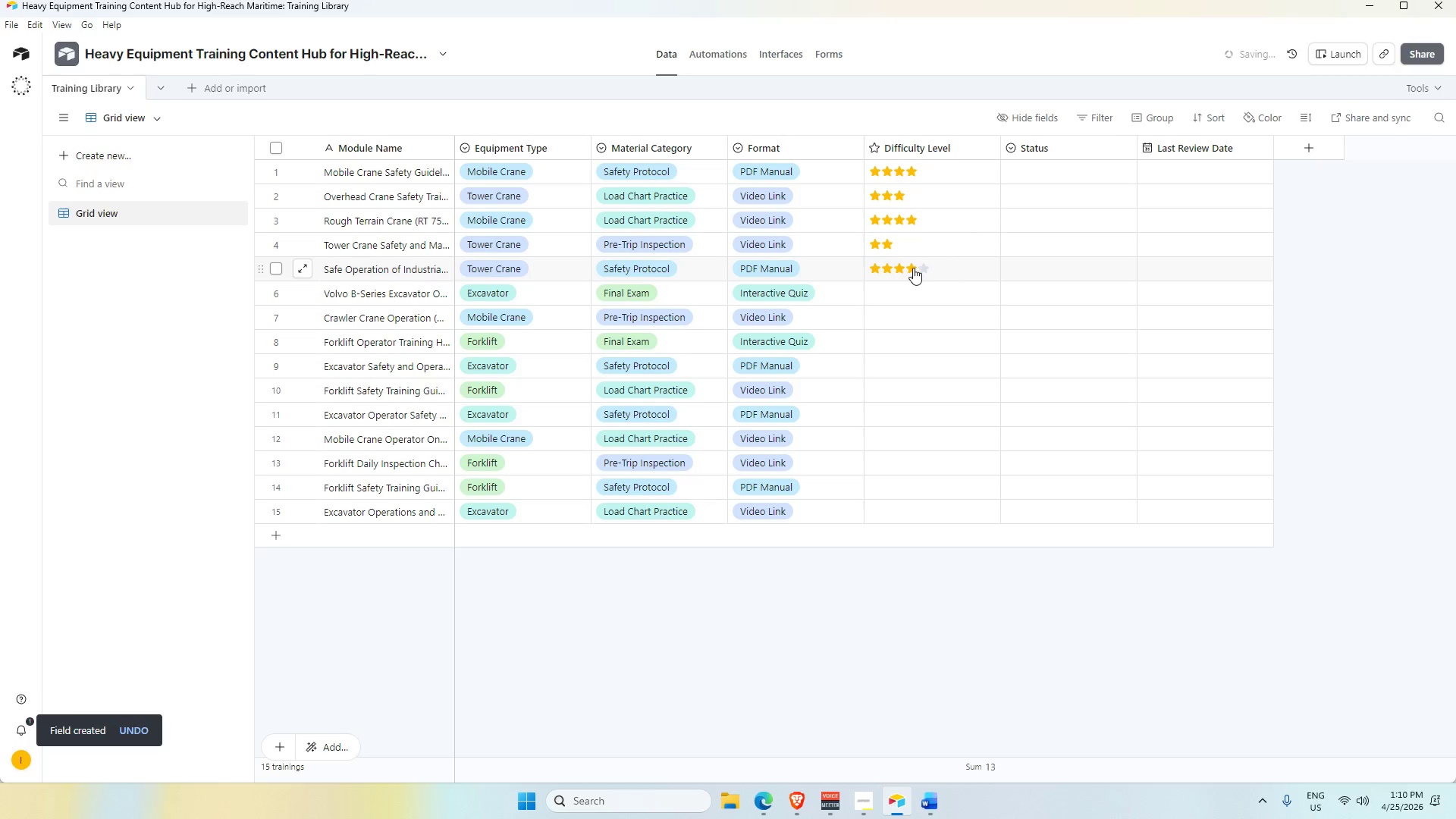 
mouse_move([902, 252])
 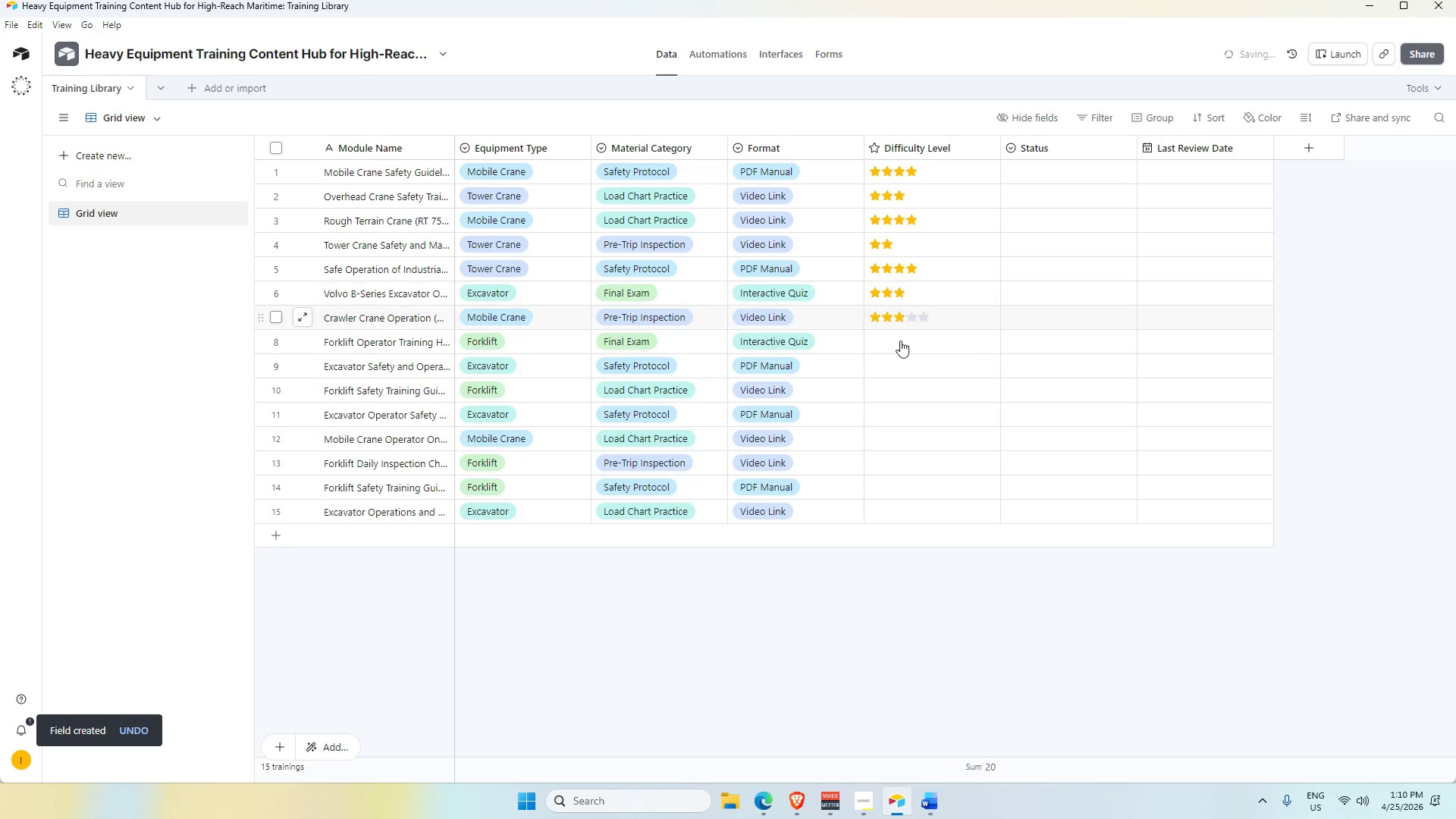 
left_click([918, 340])
 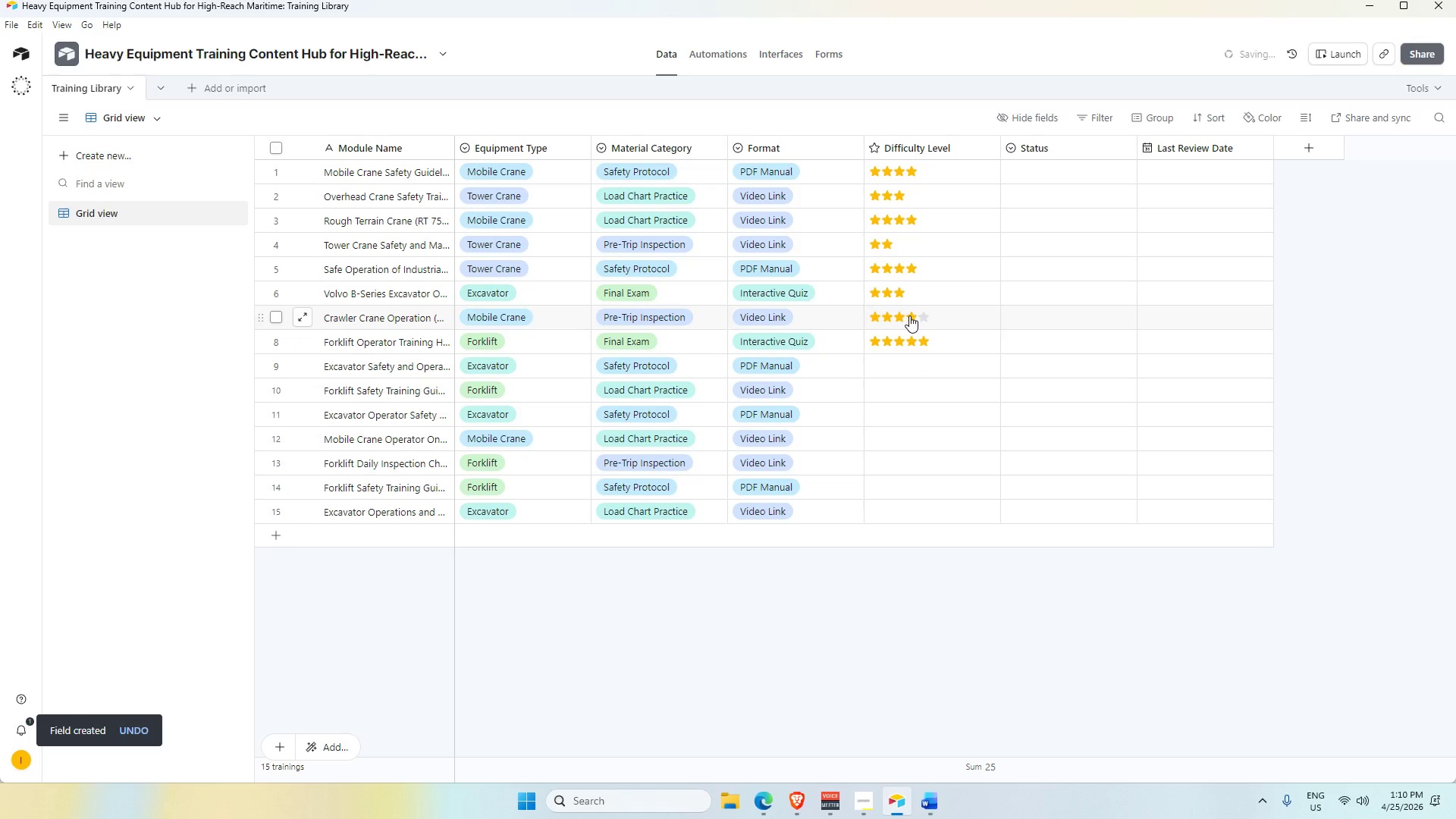 
left_click([909, 315])
 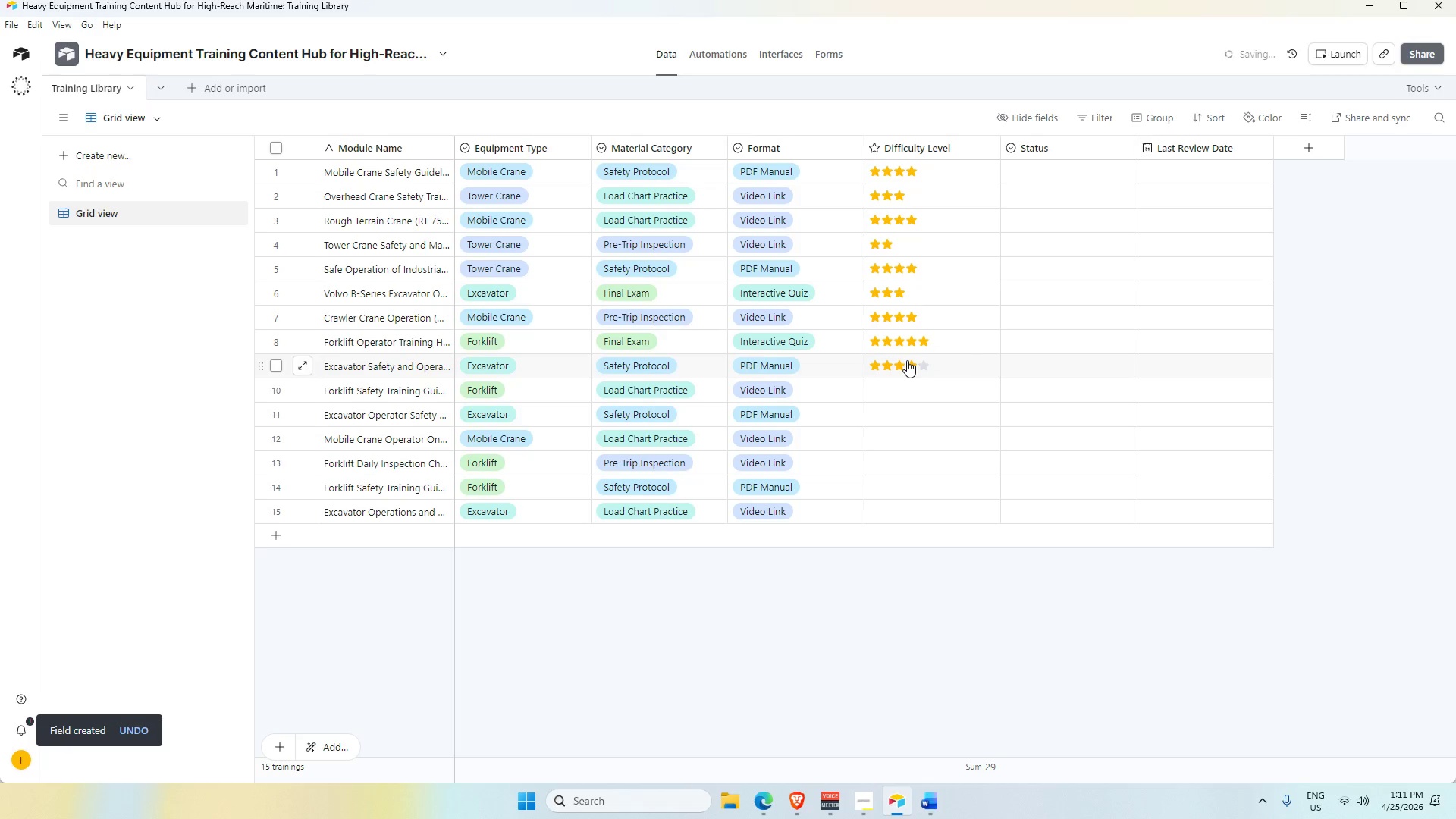 
left_click([910, 366])
 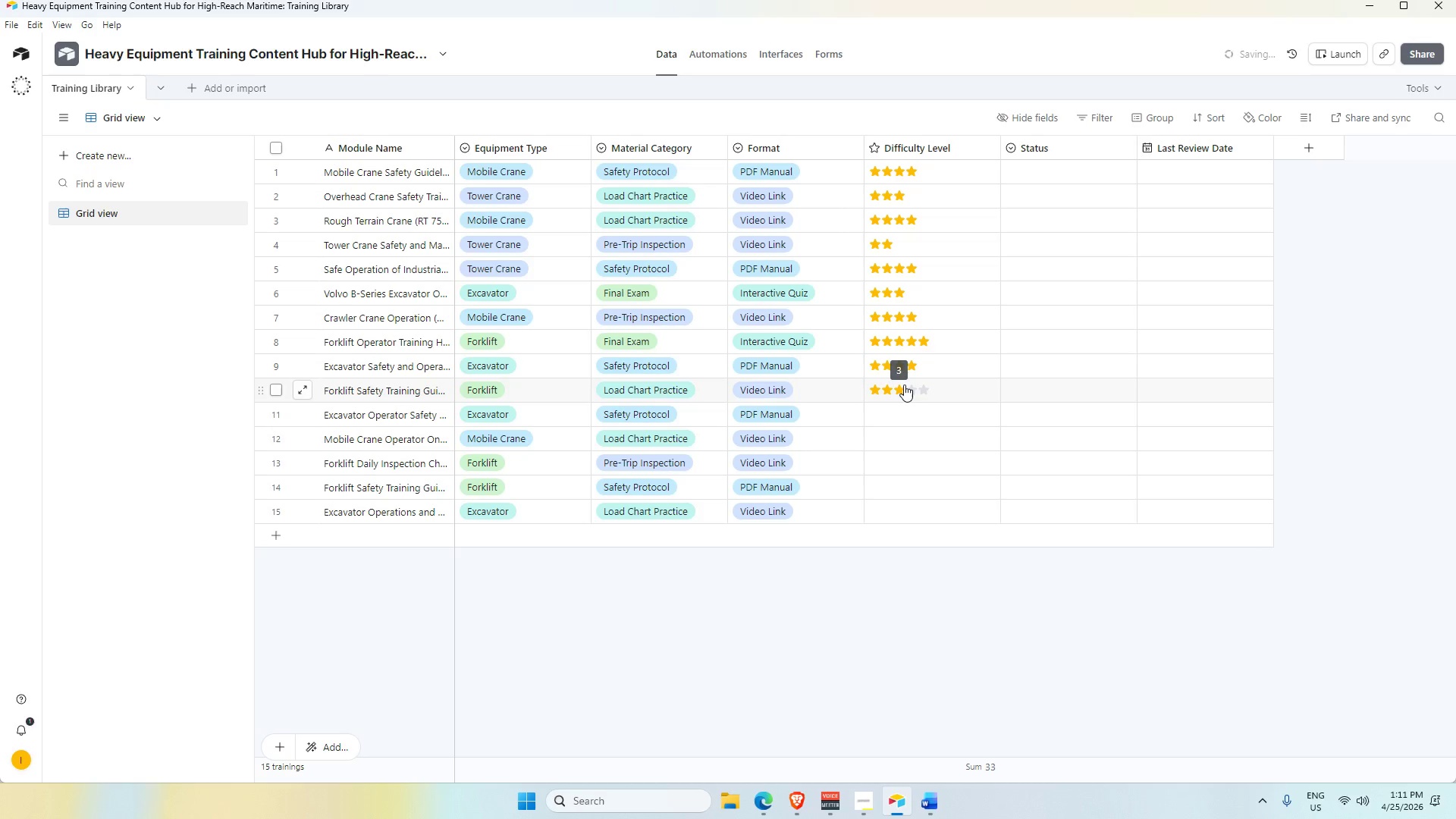 
left_click([904, 384])
 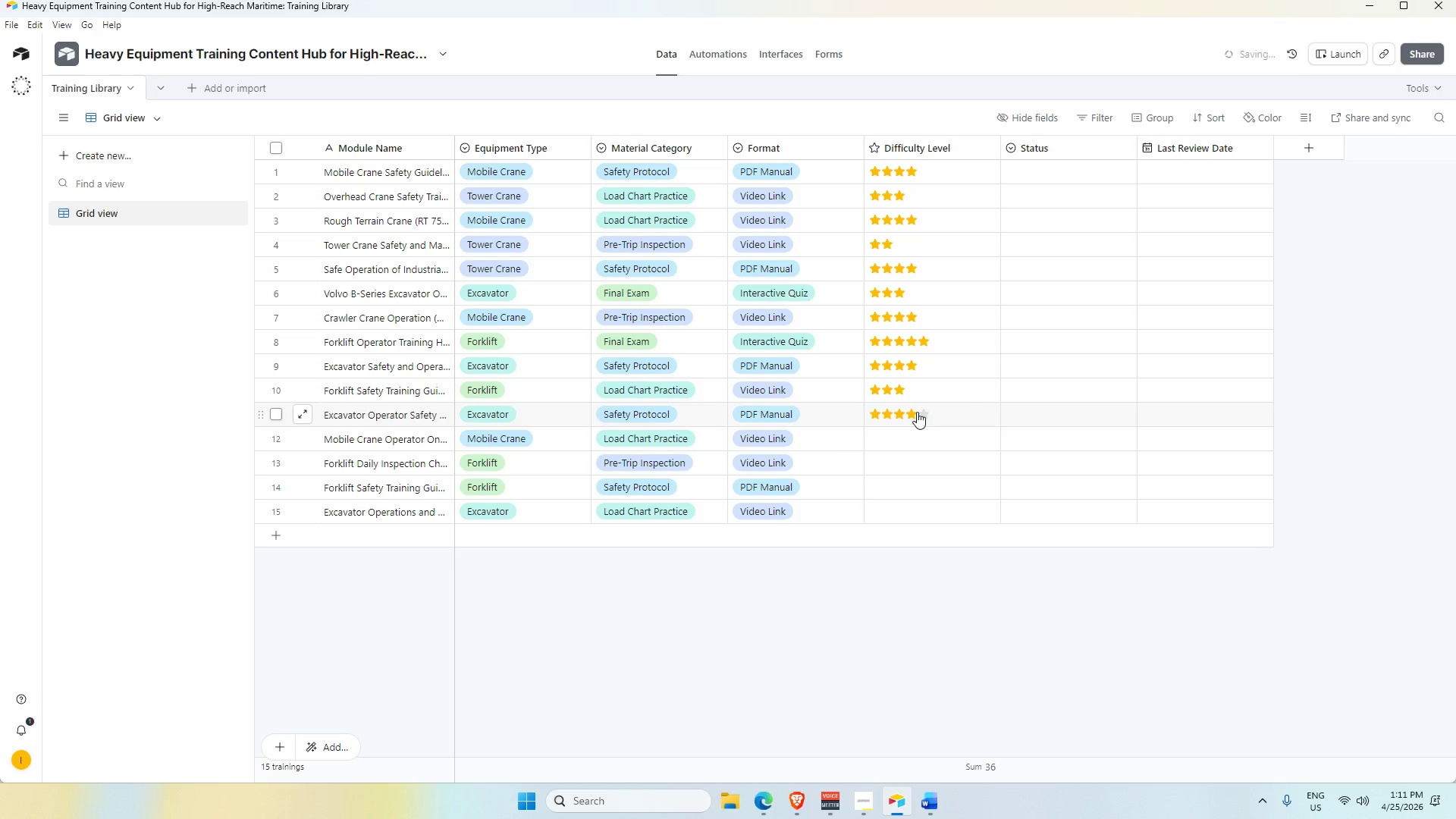 
left_click([918, 412])
 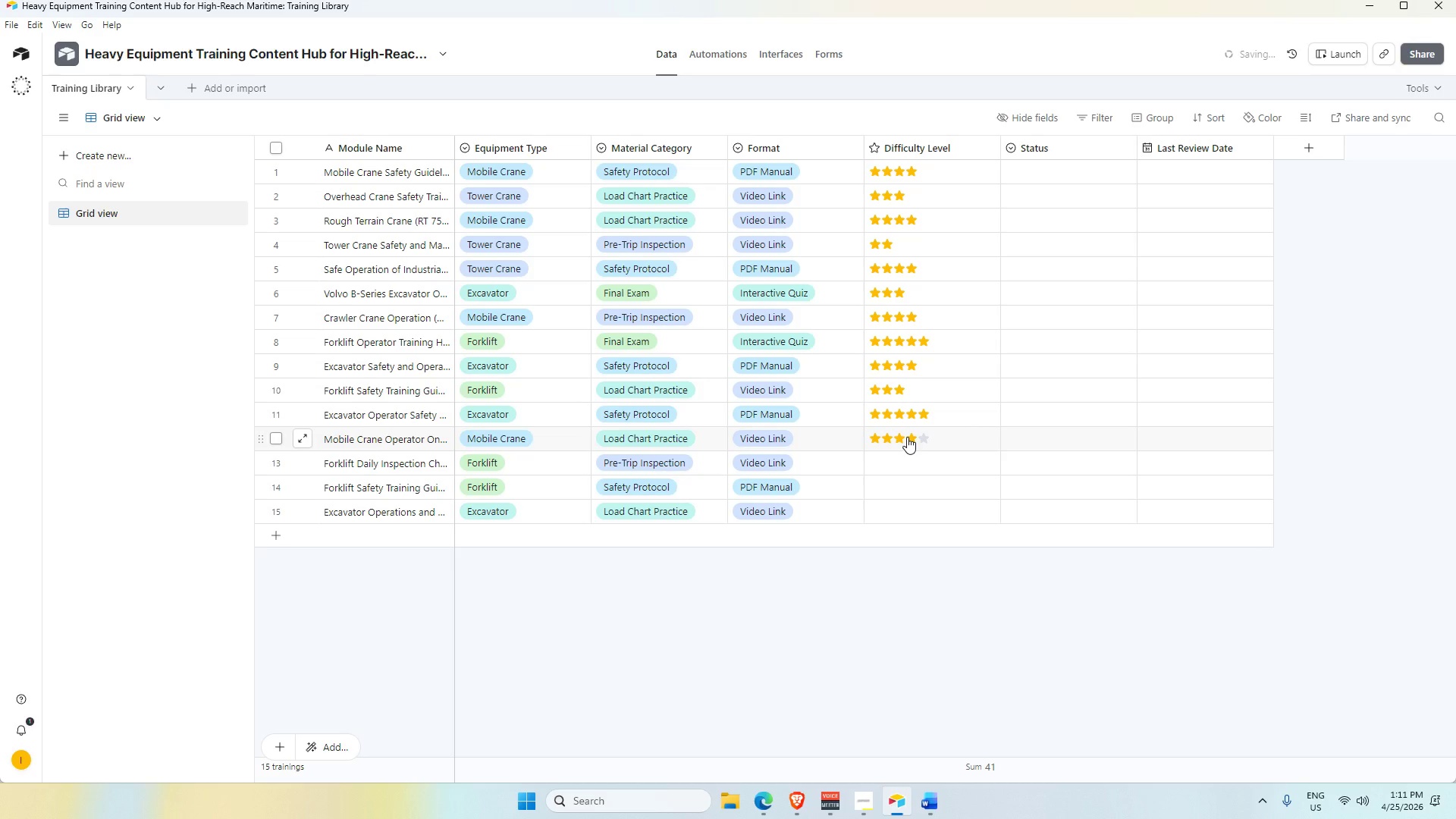 
left_click([907, 437])
 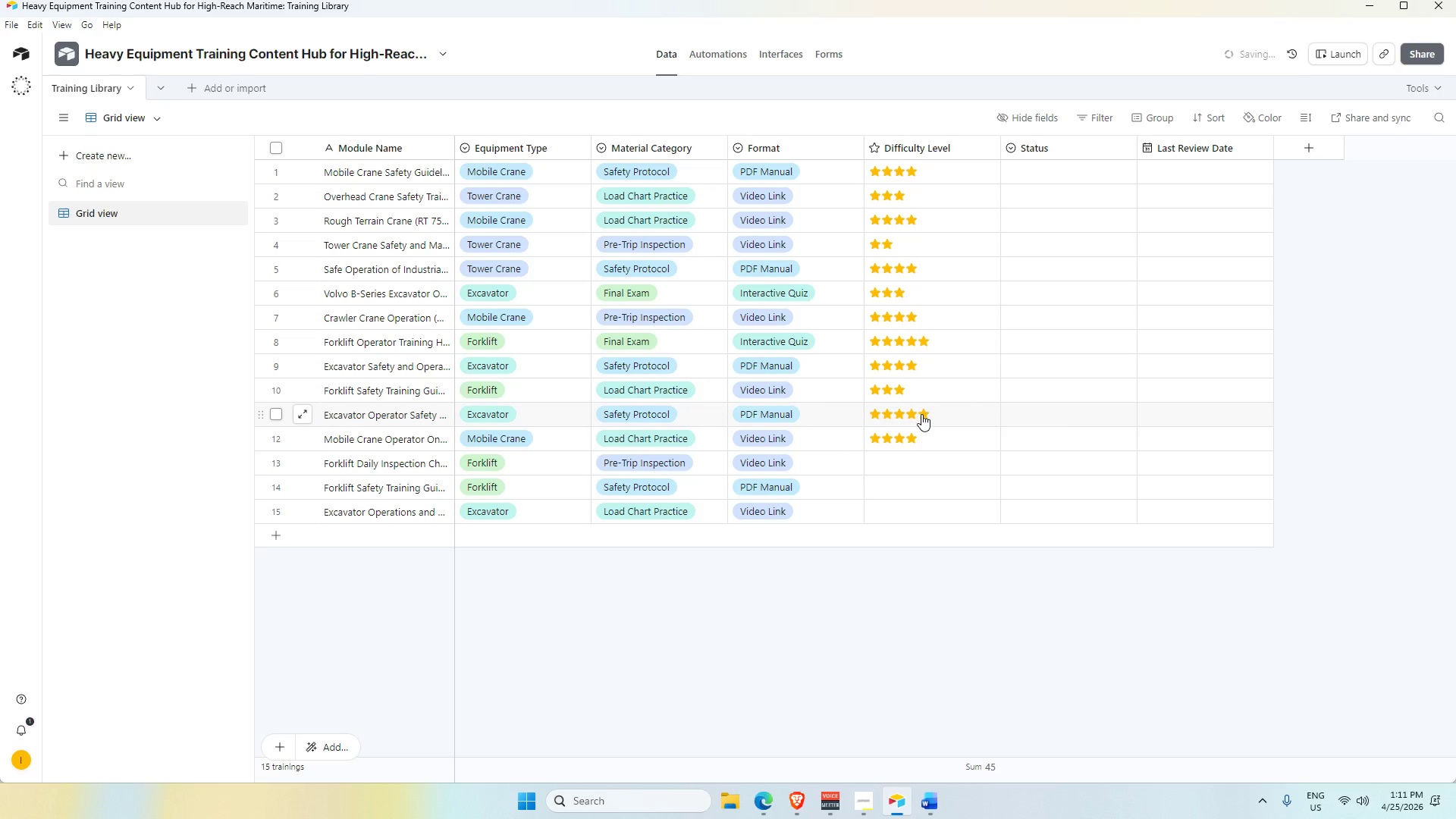 
left_click([913, 412])
 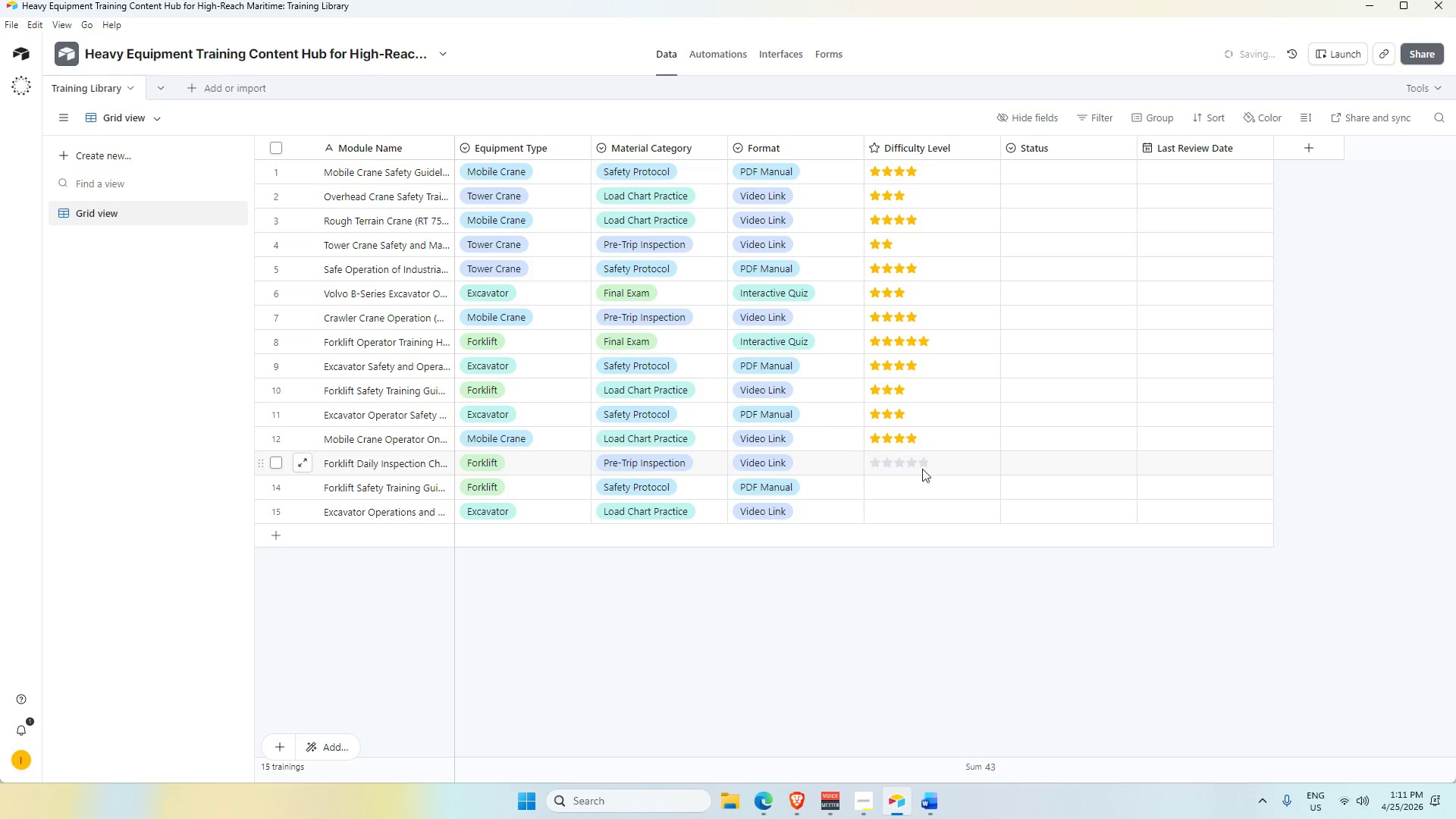 
left_click([910, 463])
 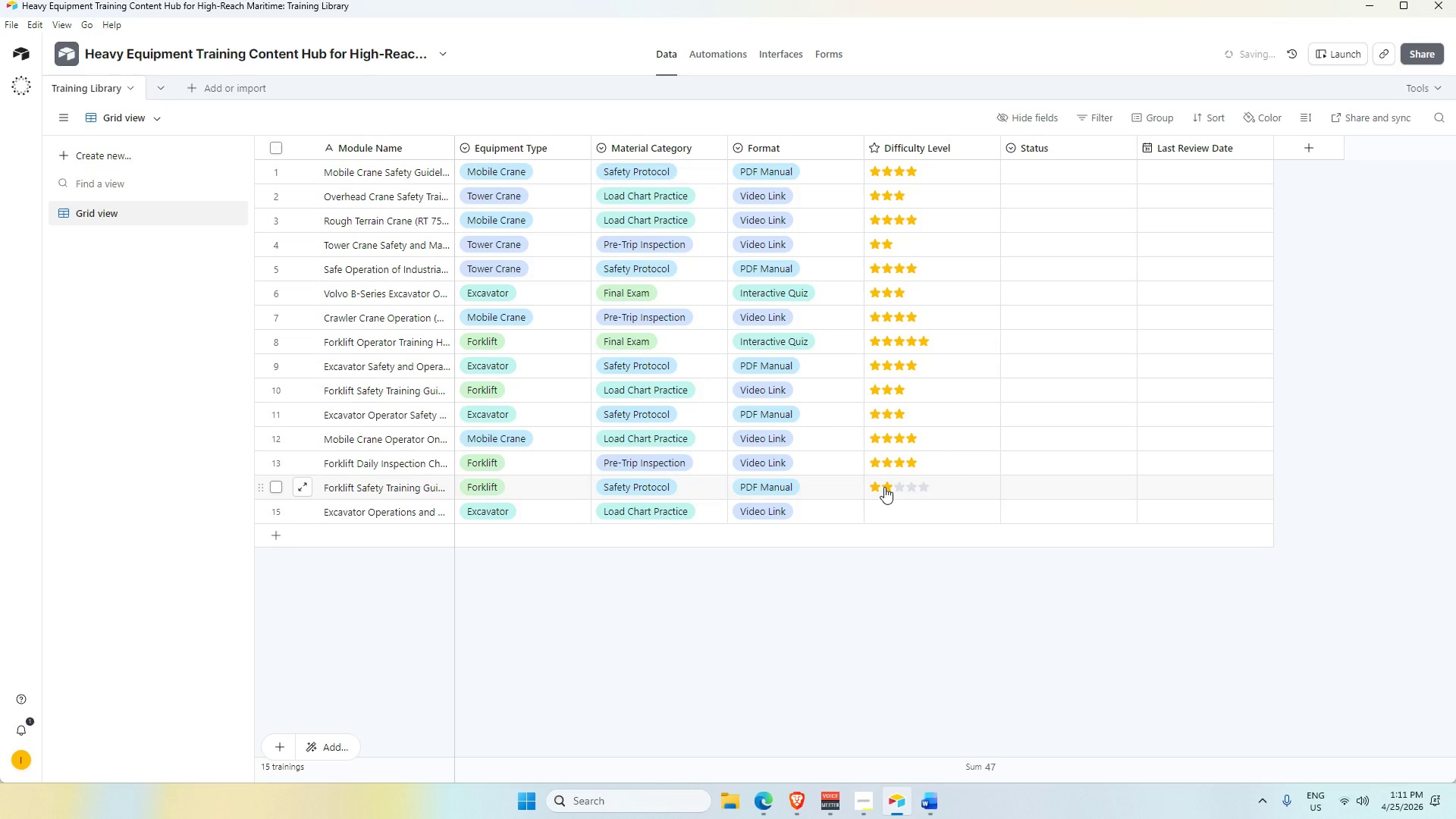 
left_click([884, 487])
 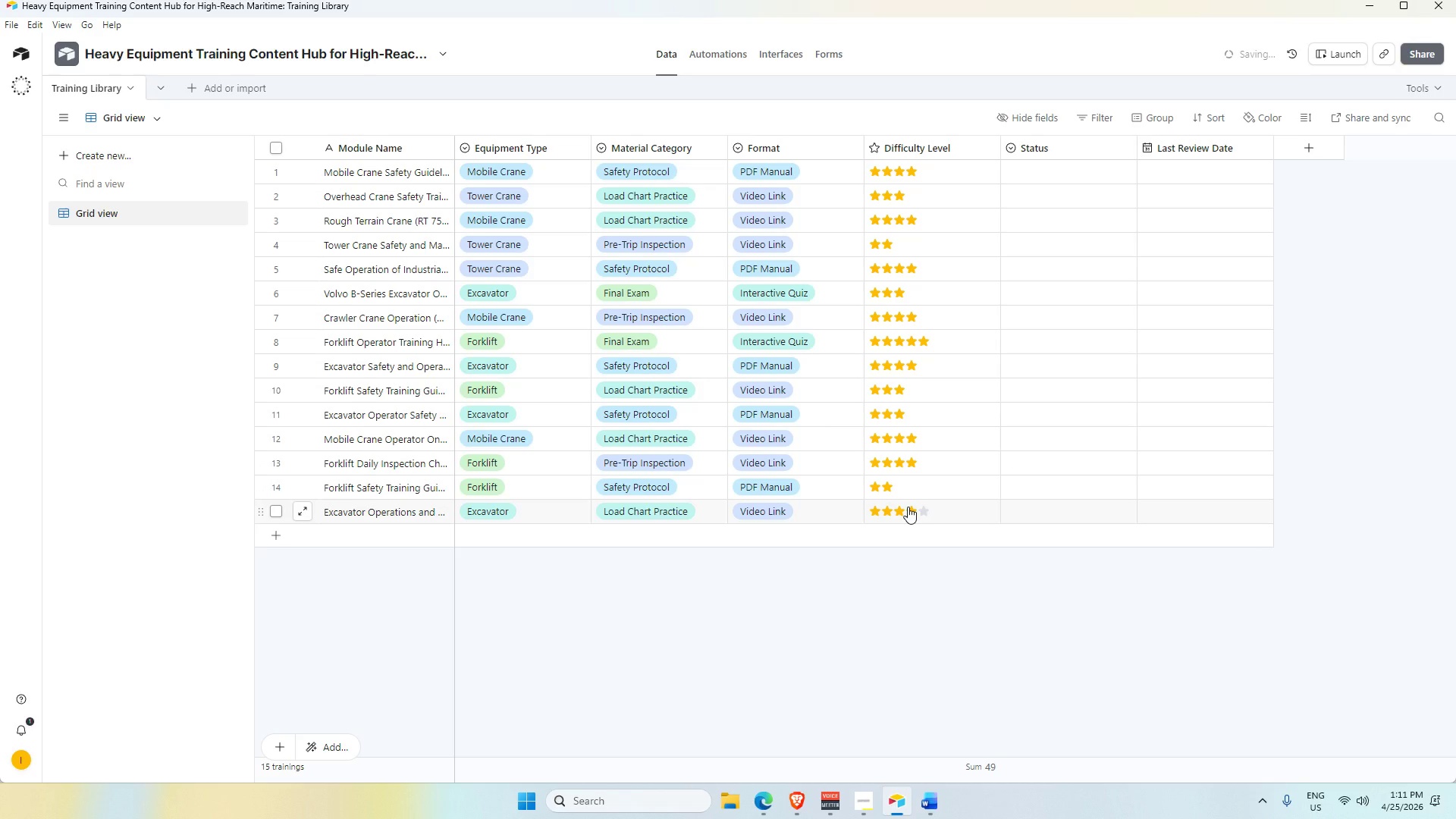 
left_click([908, 509])
 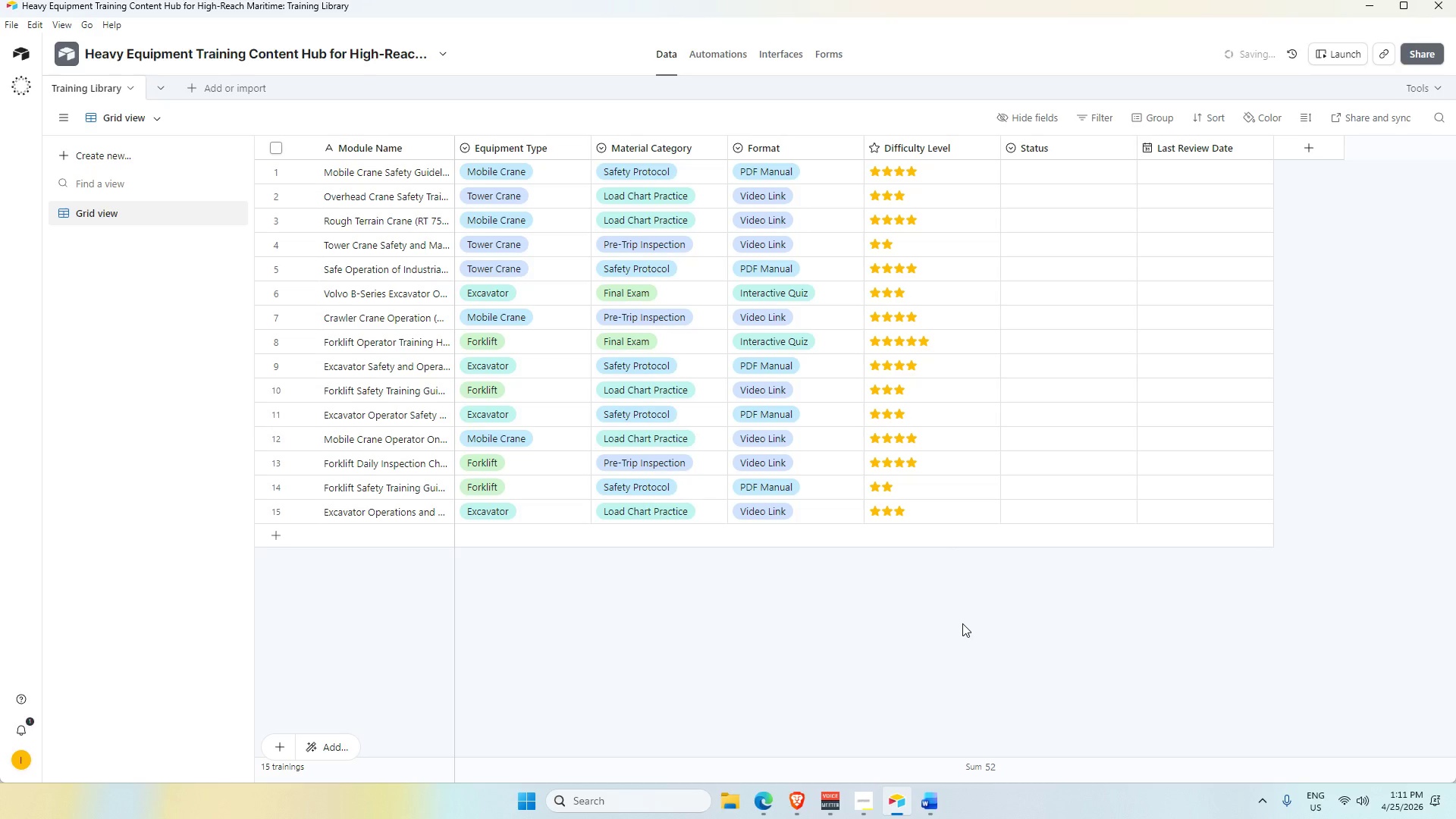 
left_click([962, 623])
 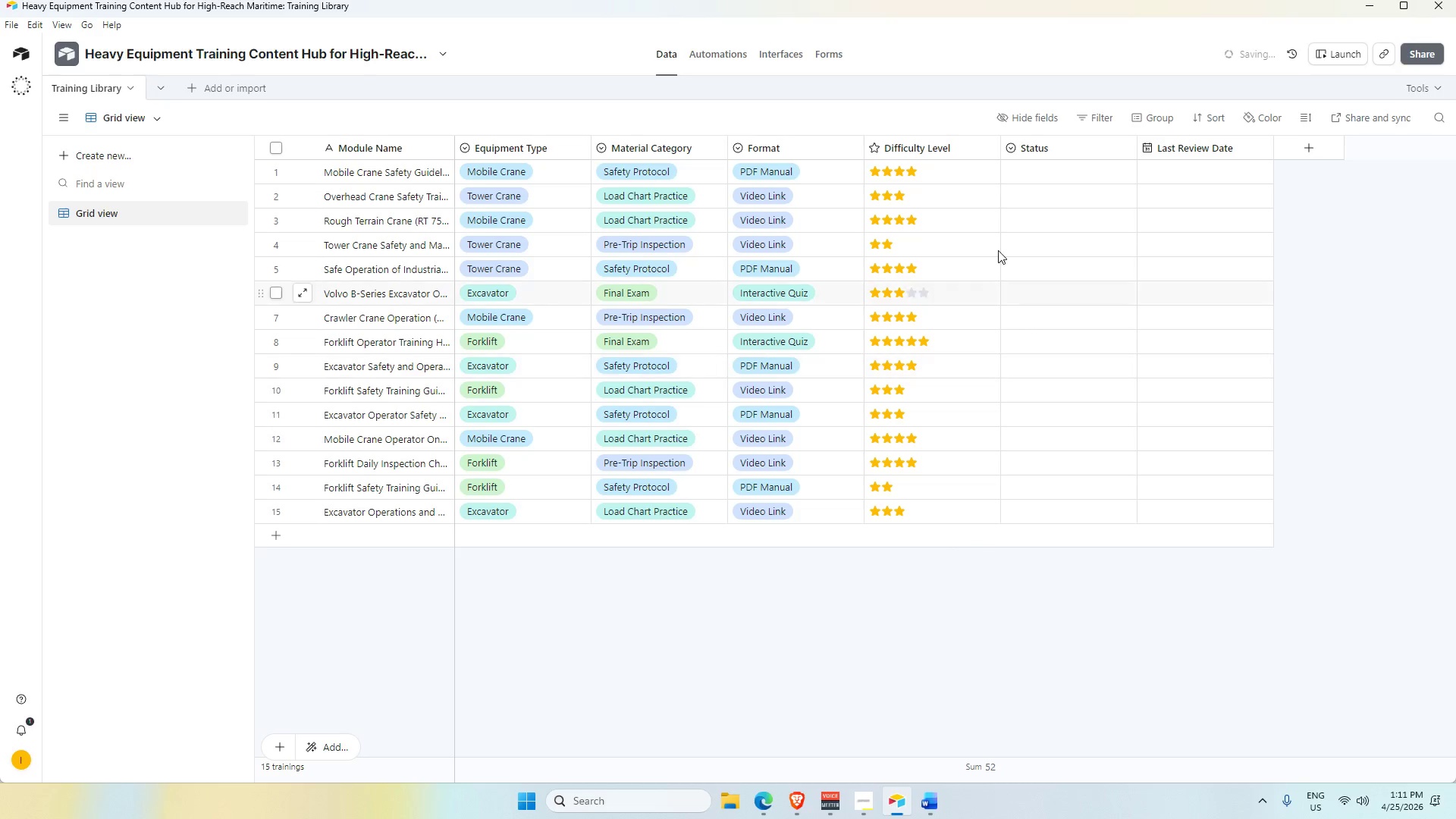 
scroll: coordinate [981, 220], scroll_direction: up, amount: 3.0
 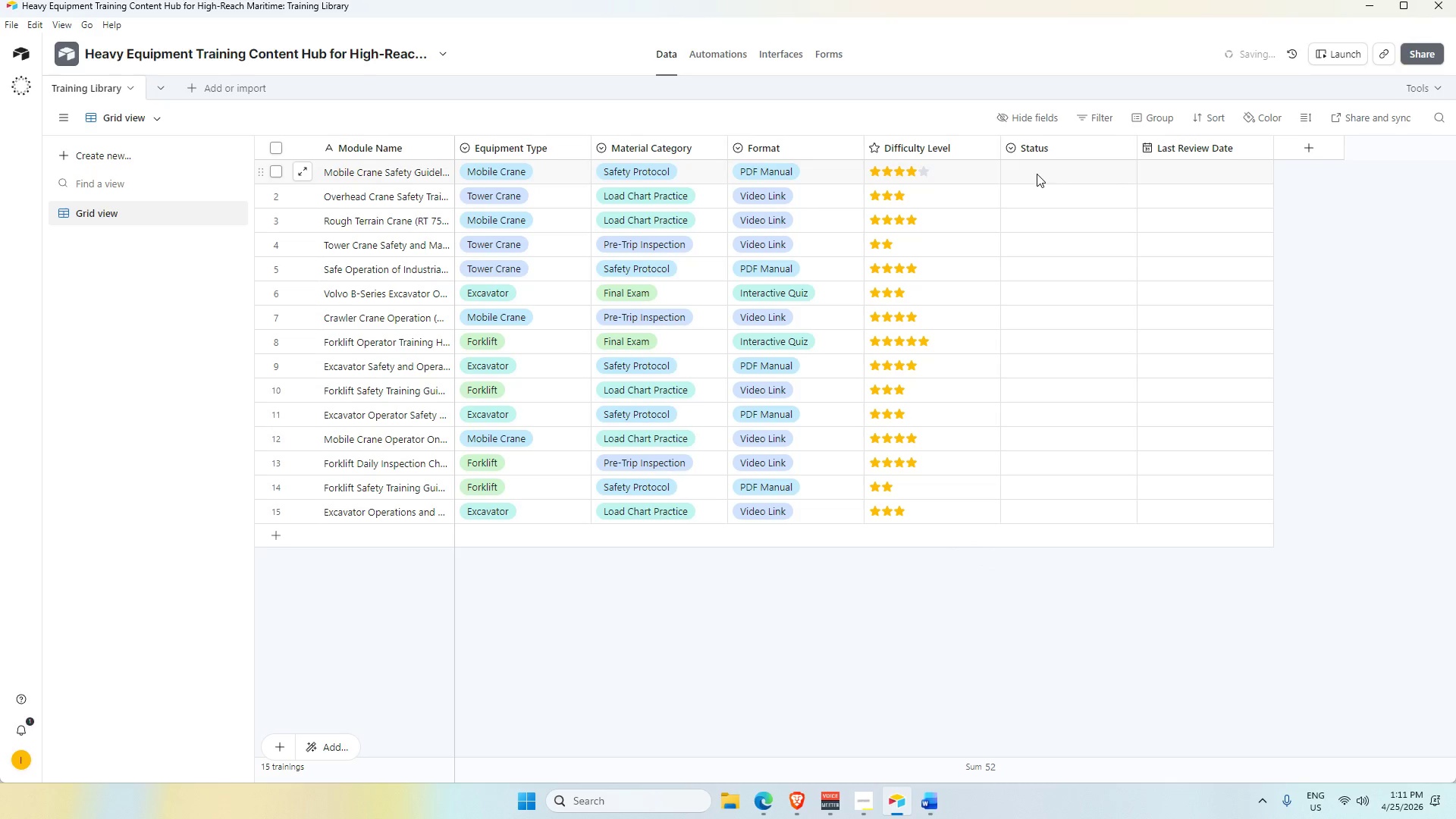 
double_click([1037, 174])
 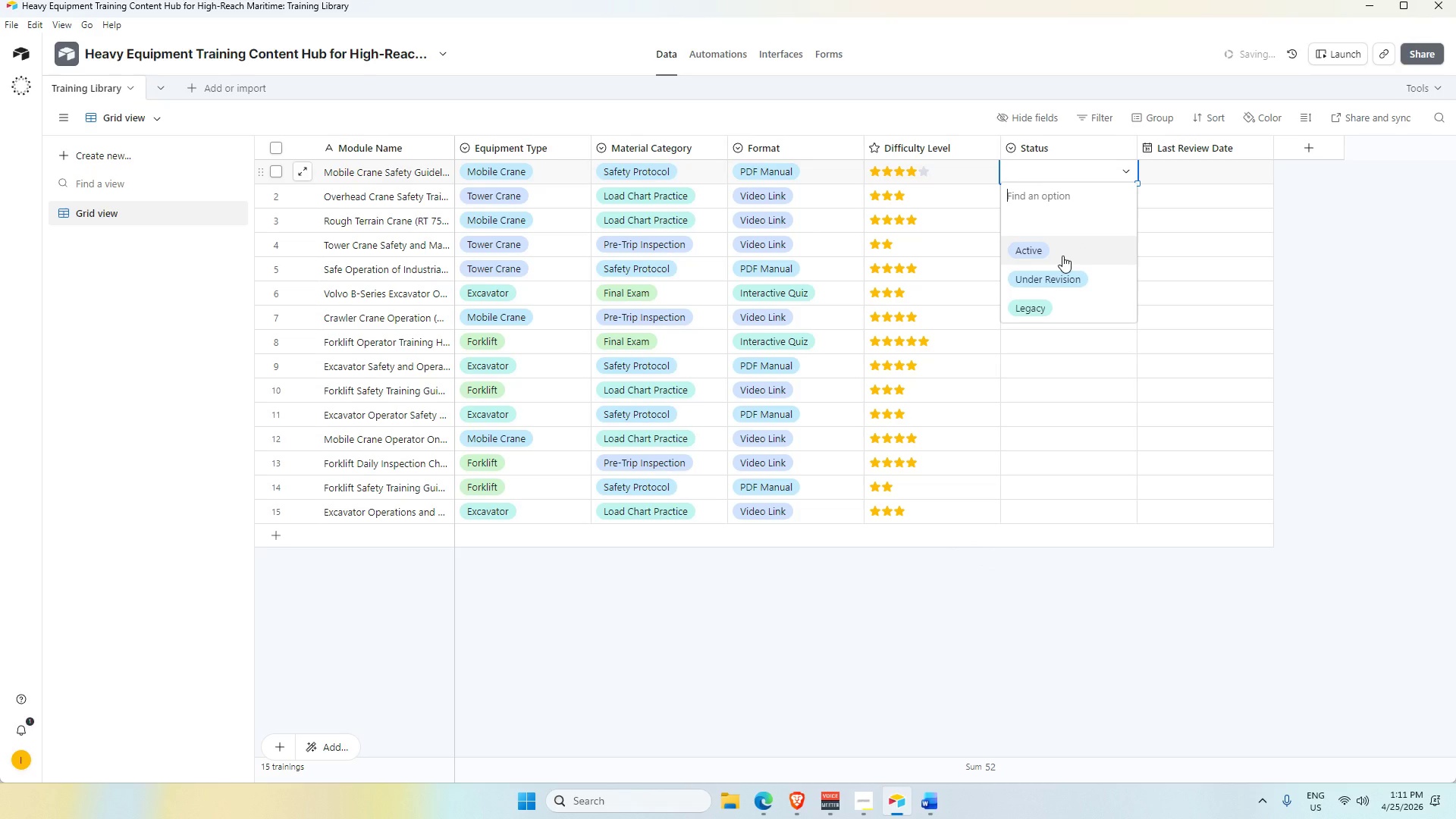 
left_click([1062, 256])
 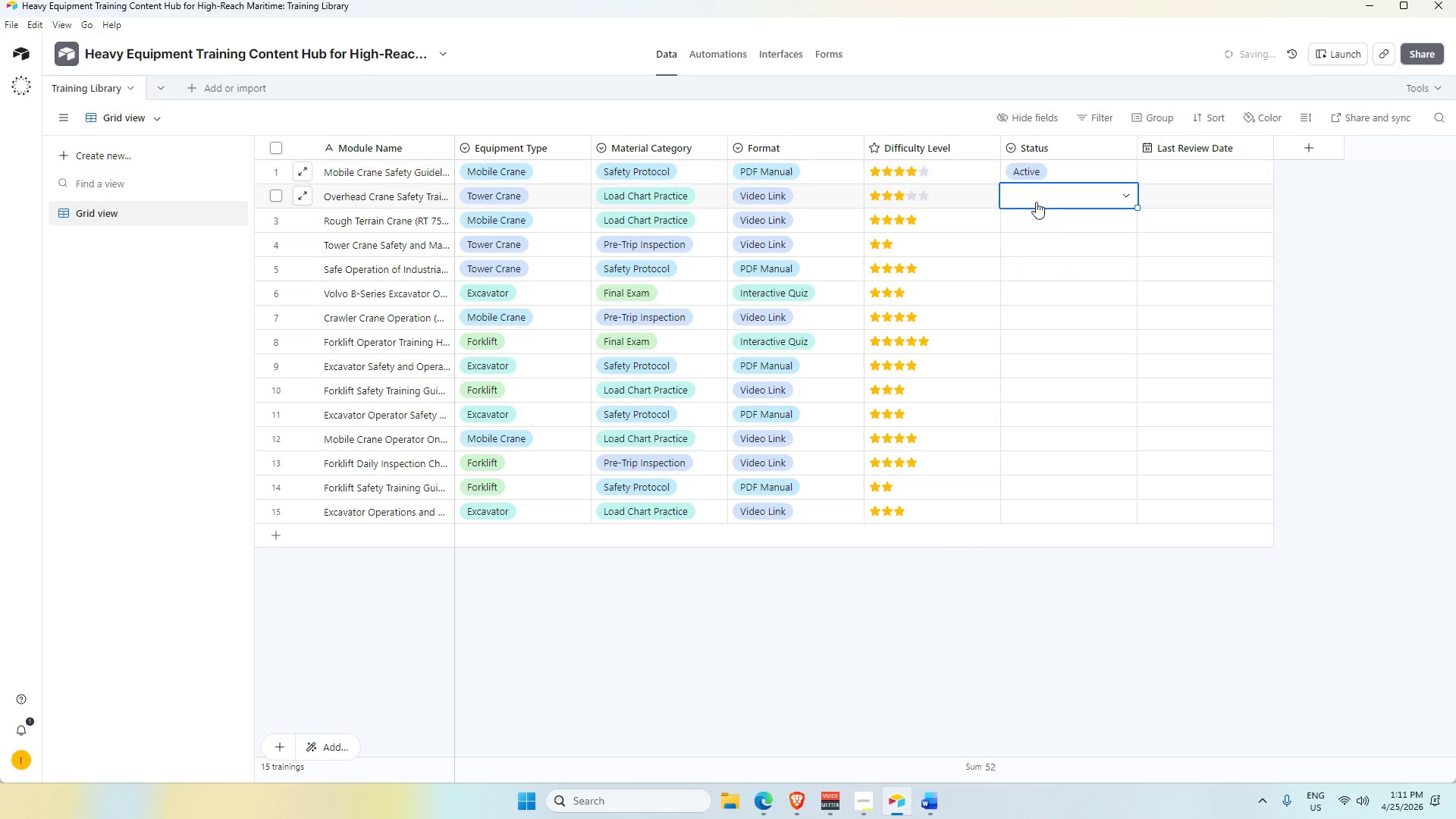 
double_click([1035, 202])
 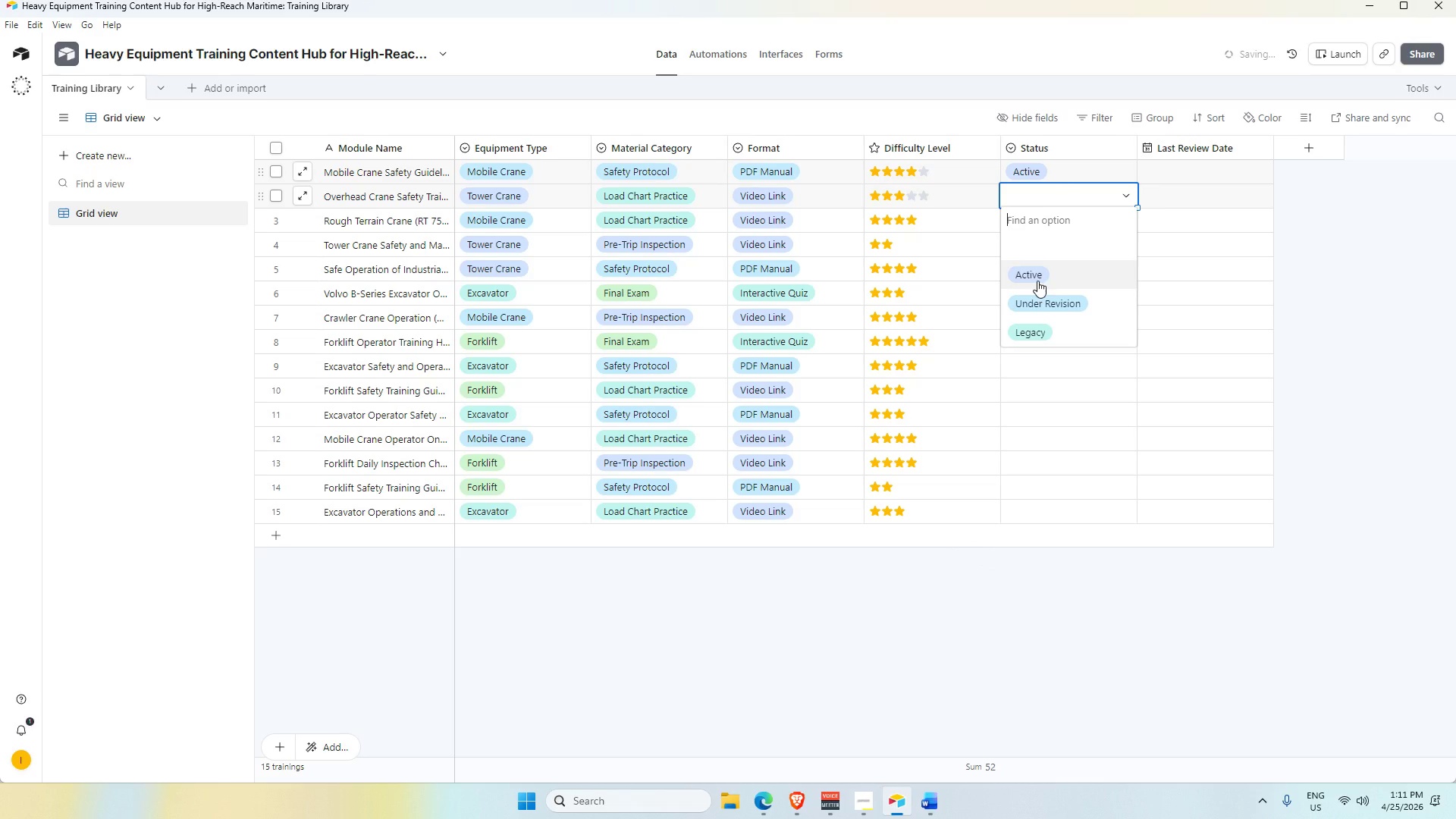 
left_click([1037, 275])
 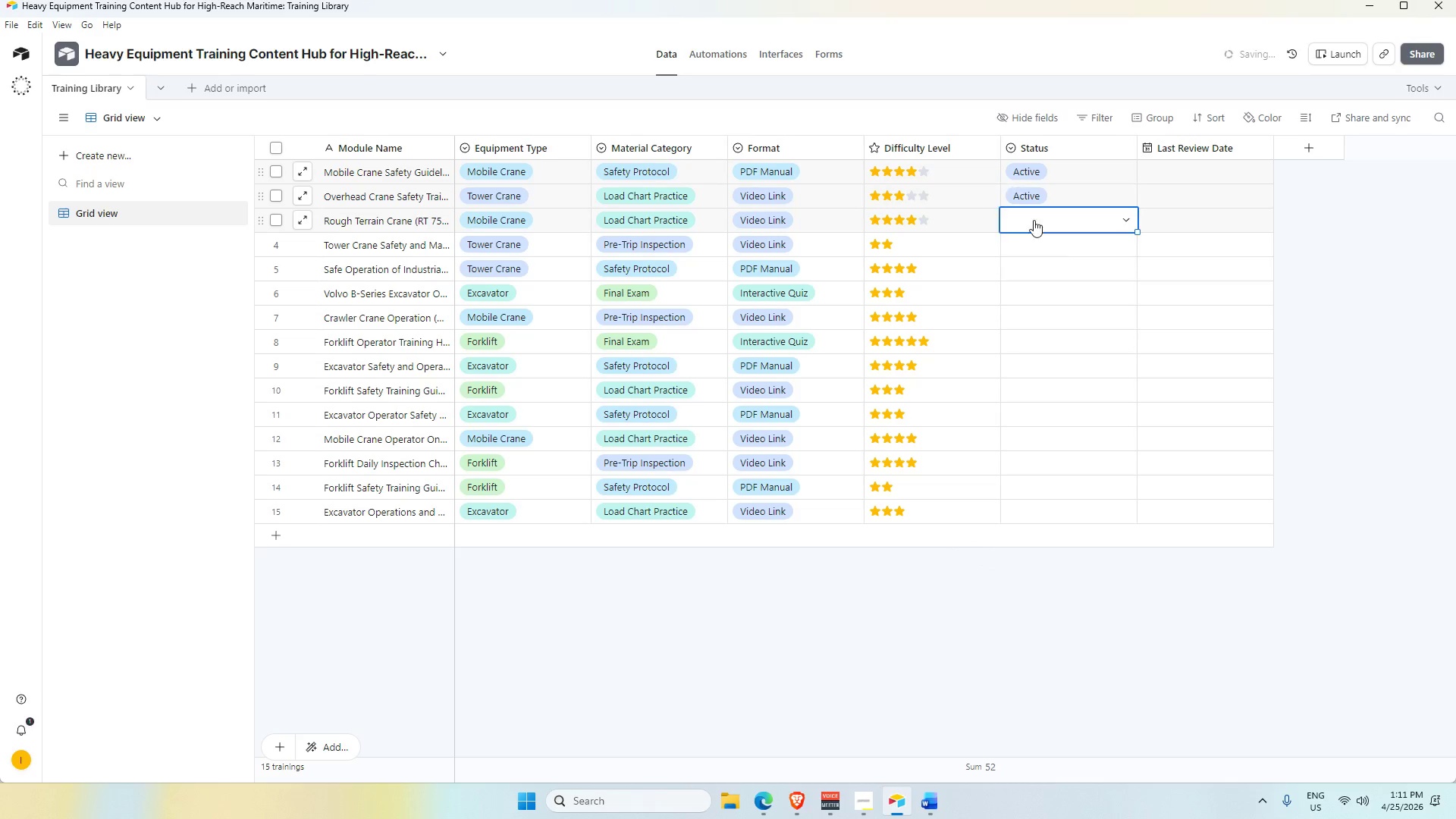 
double_click([1034, 220])
 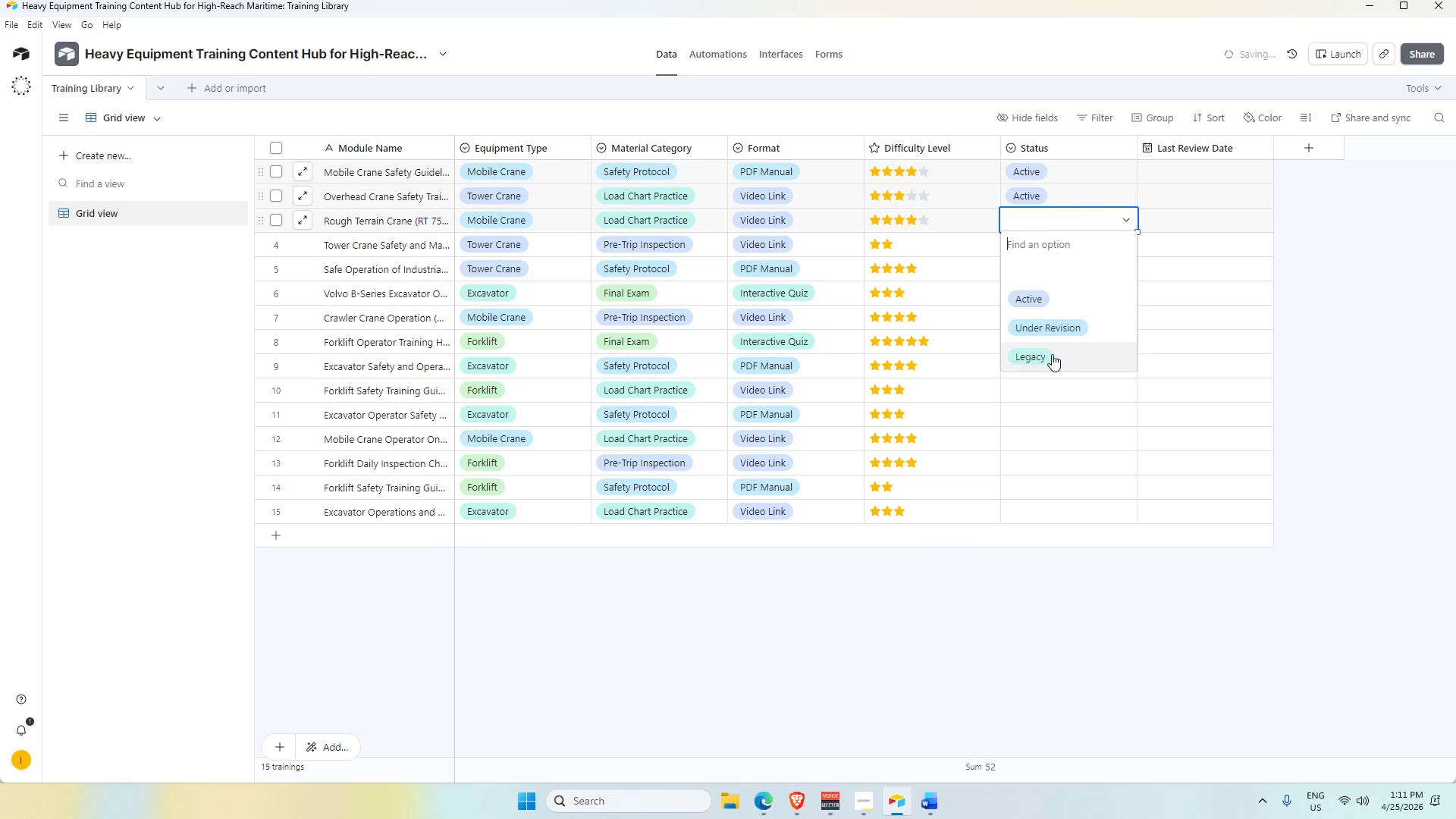 
left_click([1052, 354])
 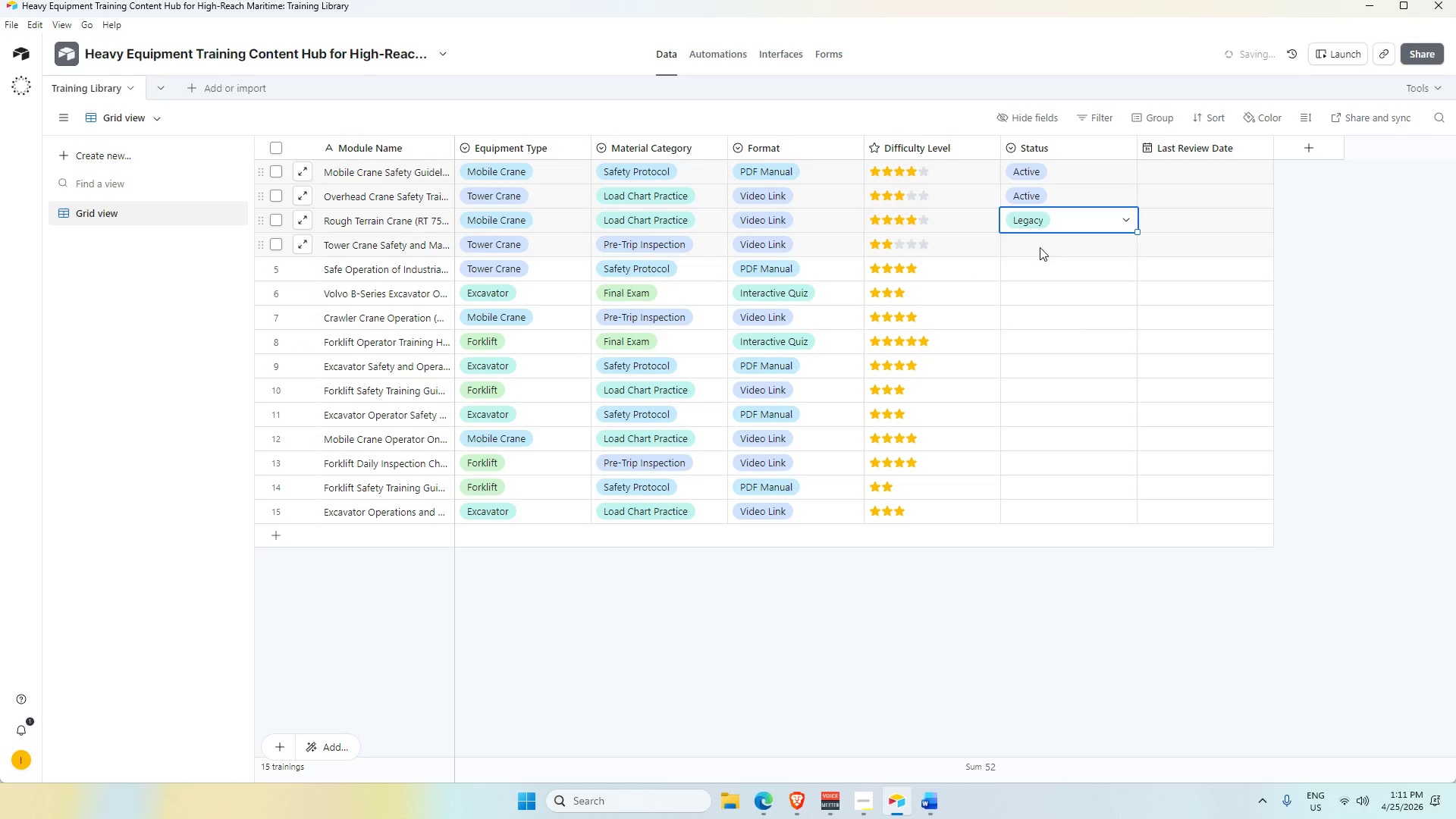 
double_click([1040, 246])
 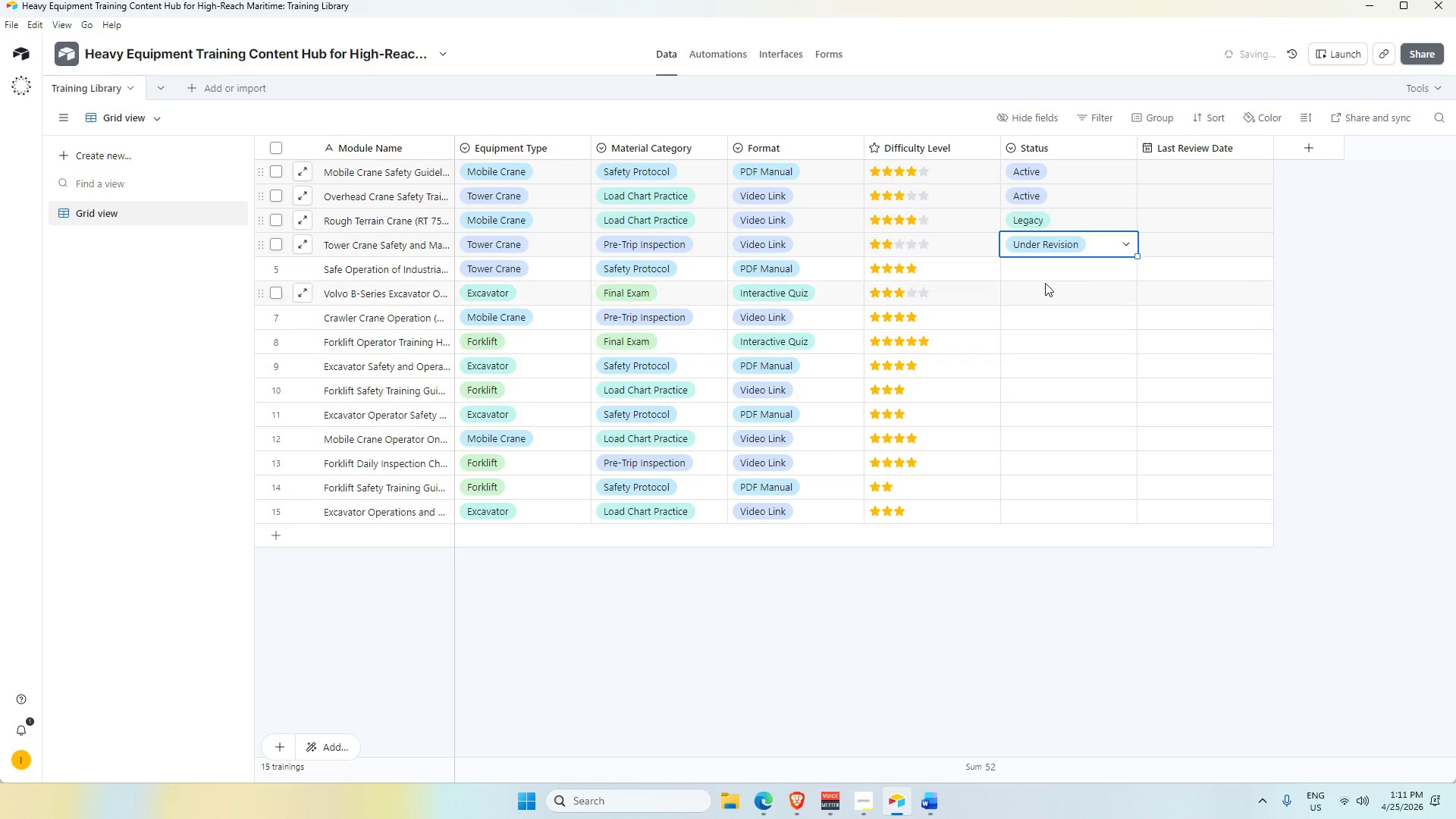 
double_click([1041, 269])
 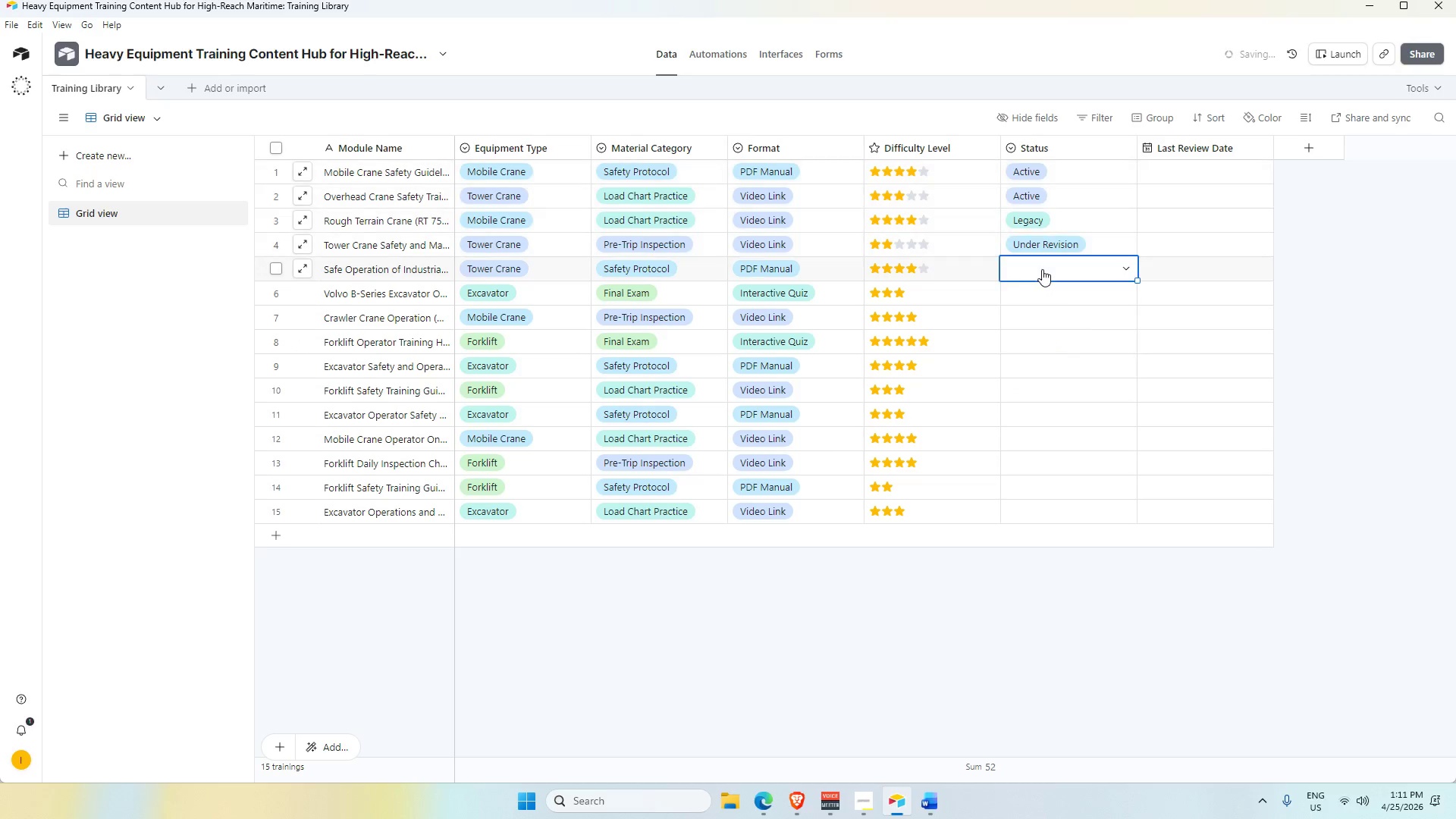 
triple_click([1041, 269])
 